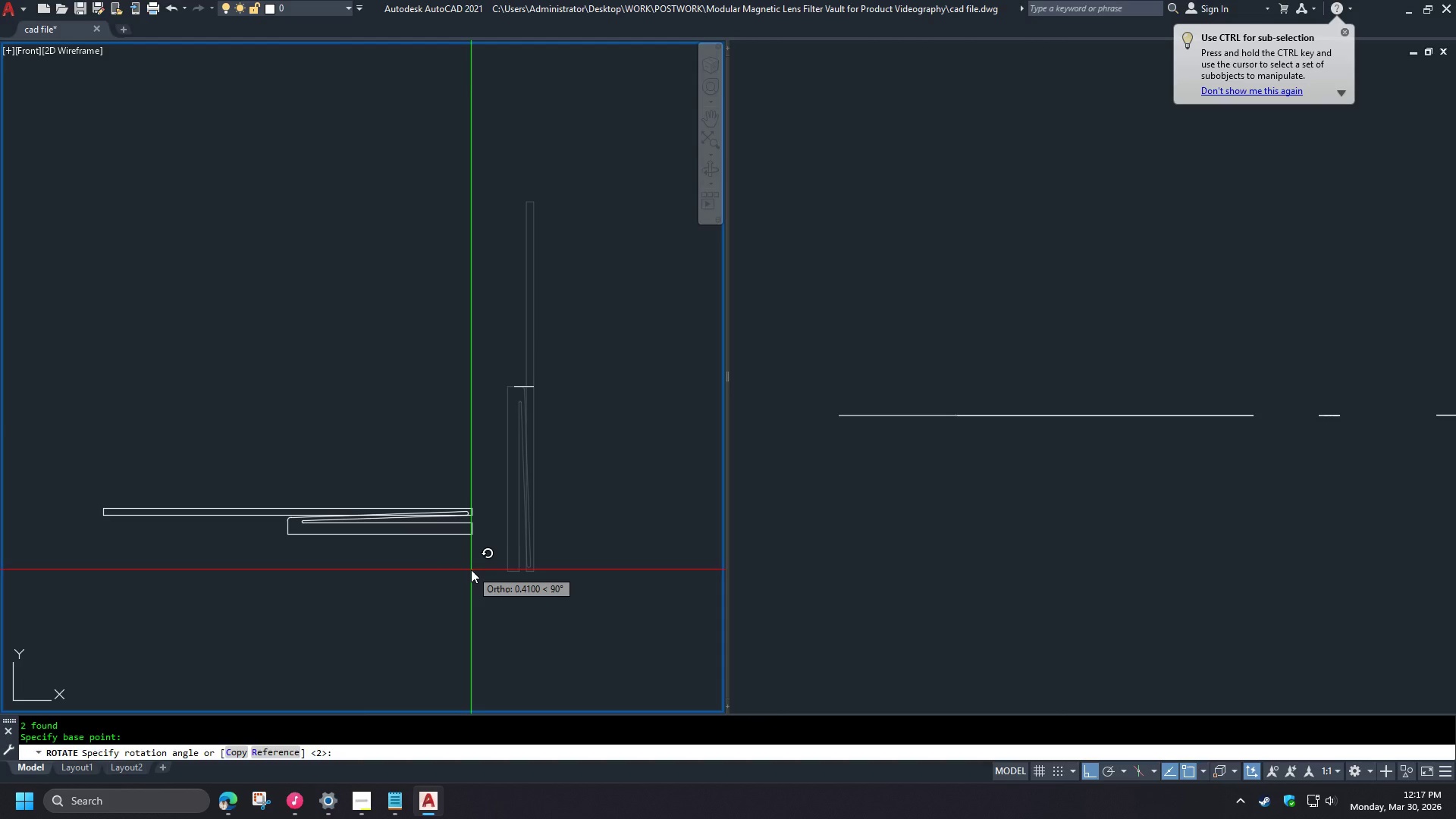 
key(Numpad1)
 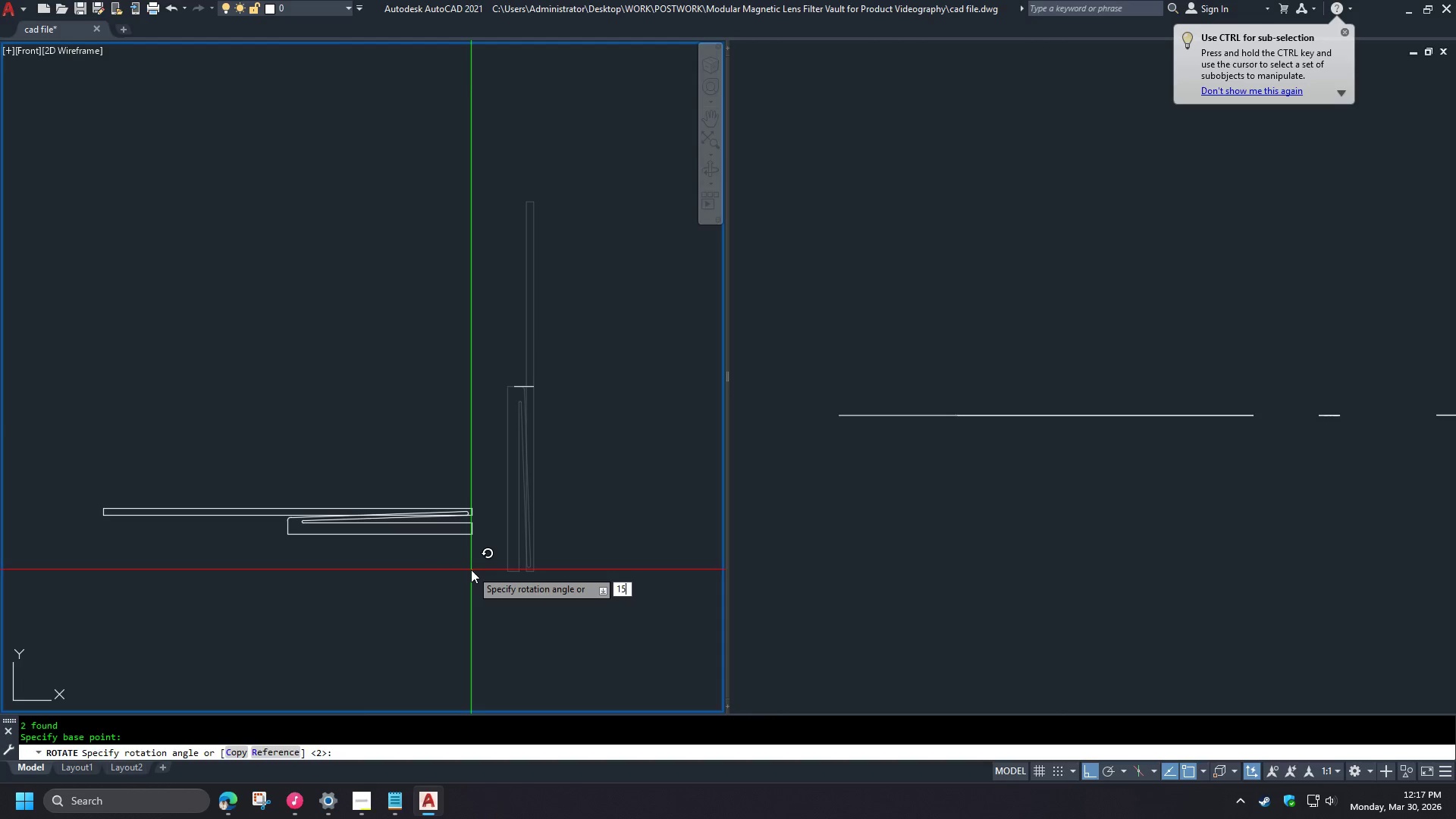 
key(Numpad5)
 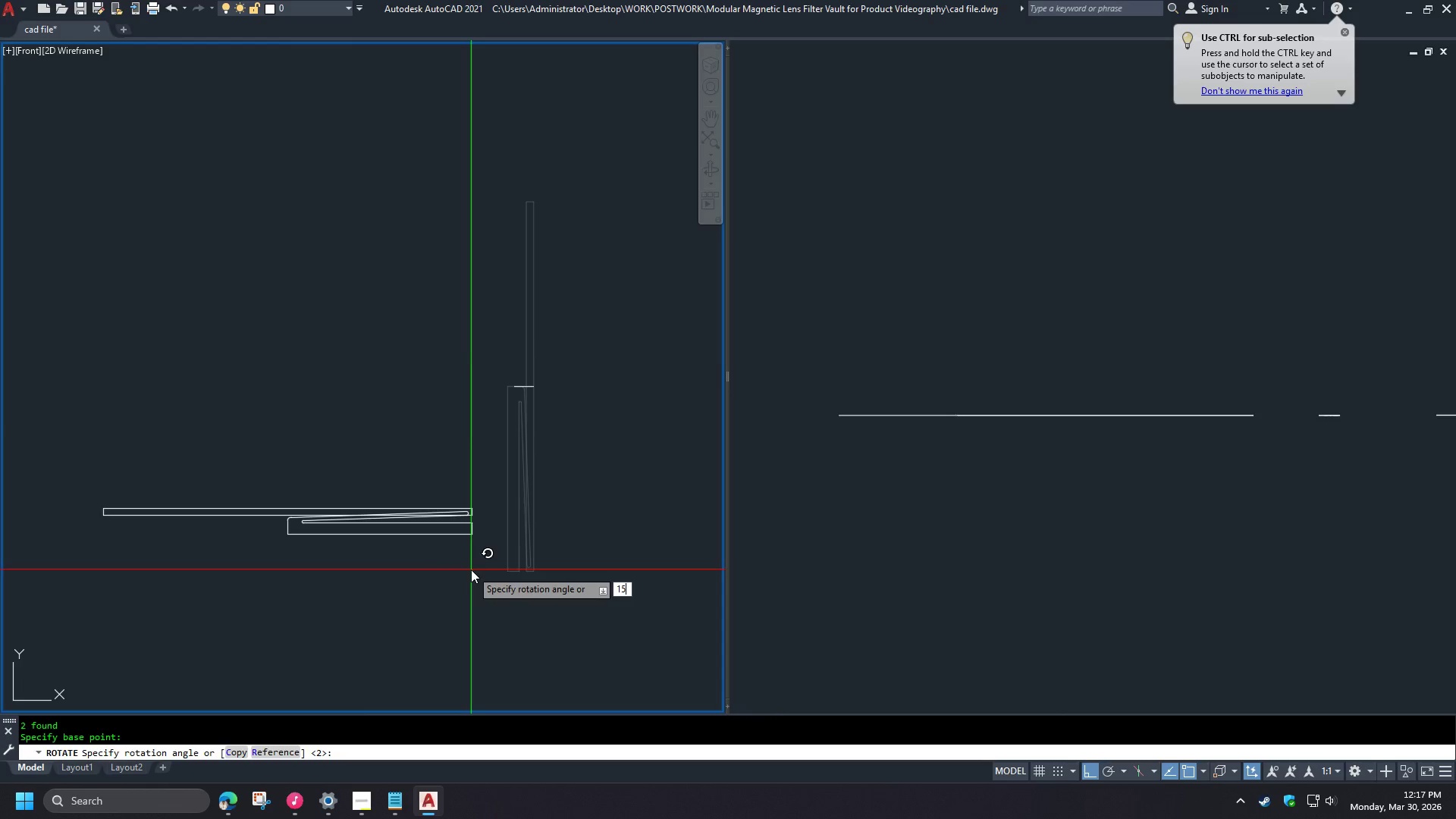 
key(Space)
 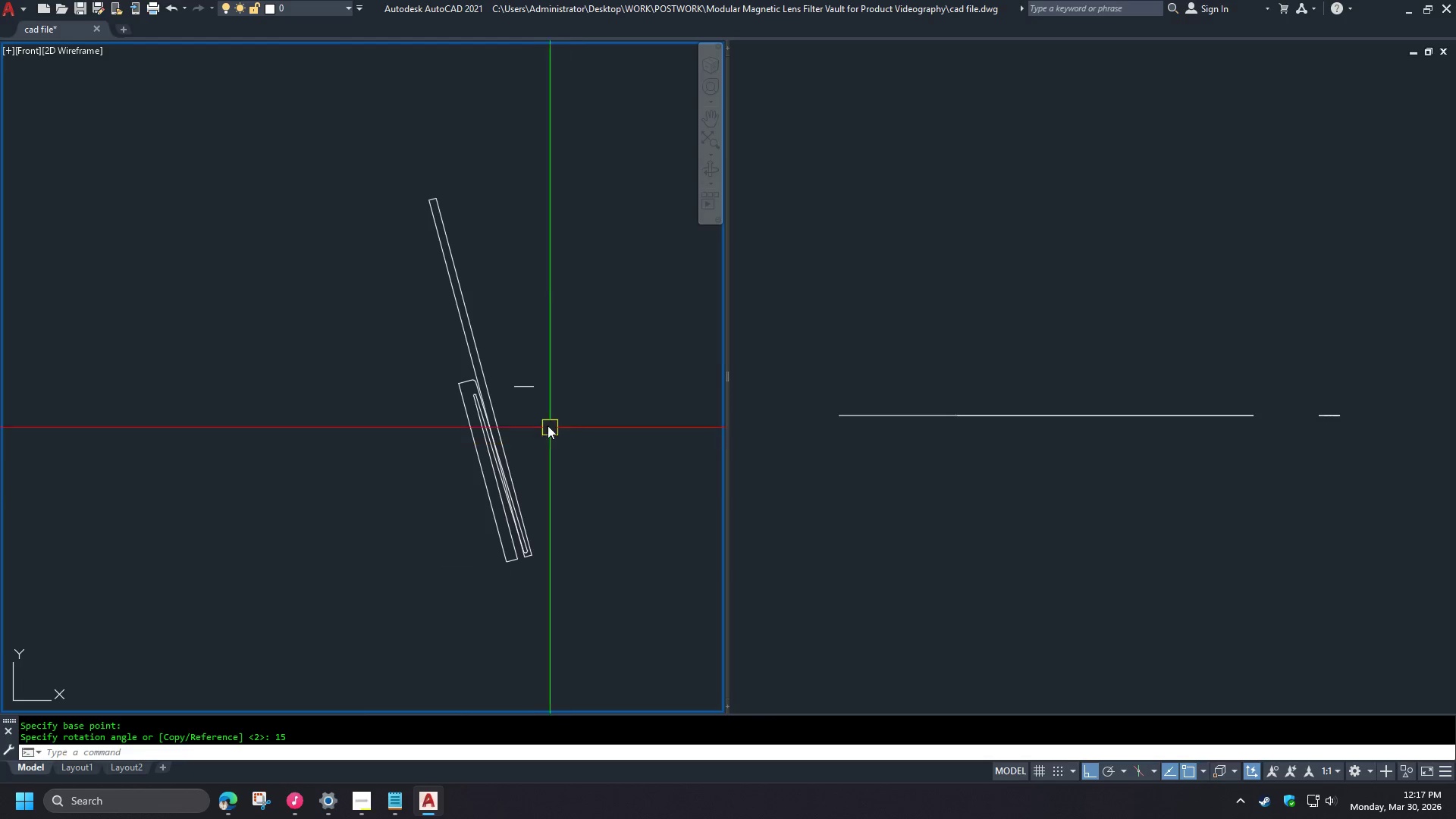 
left_click([516, 393])
 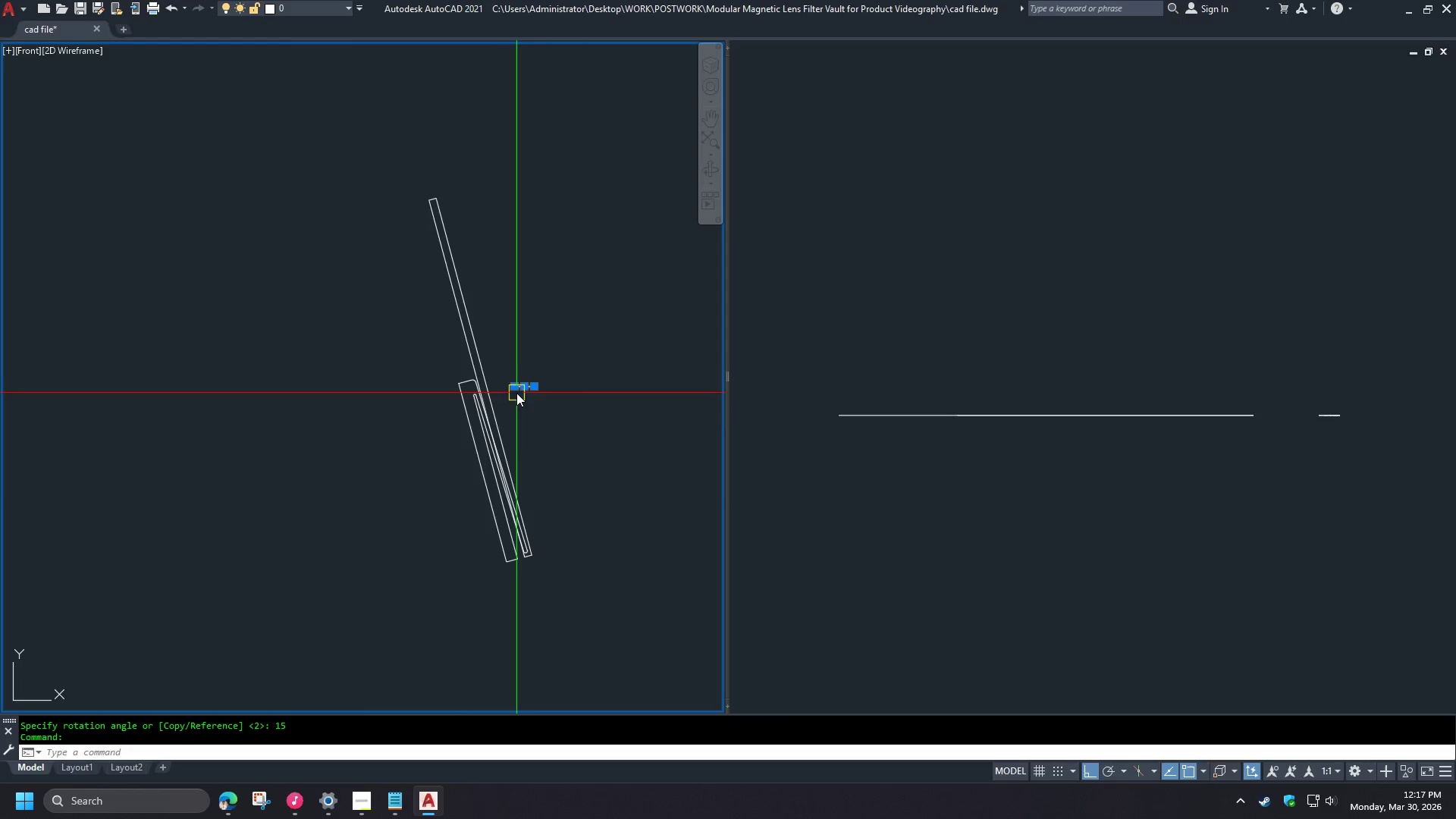 
key(E)
 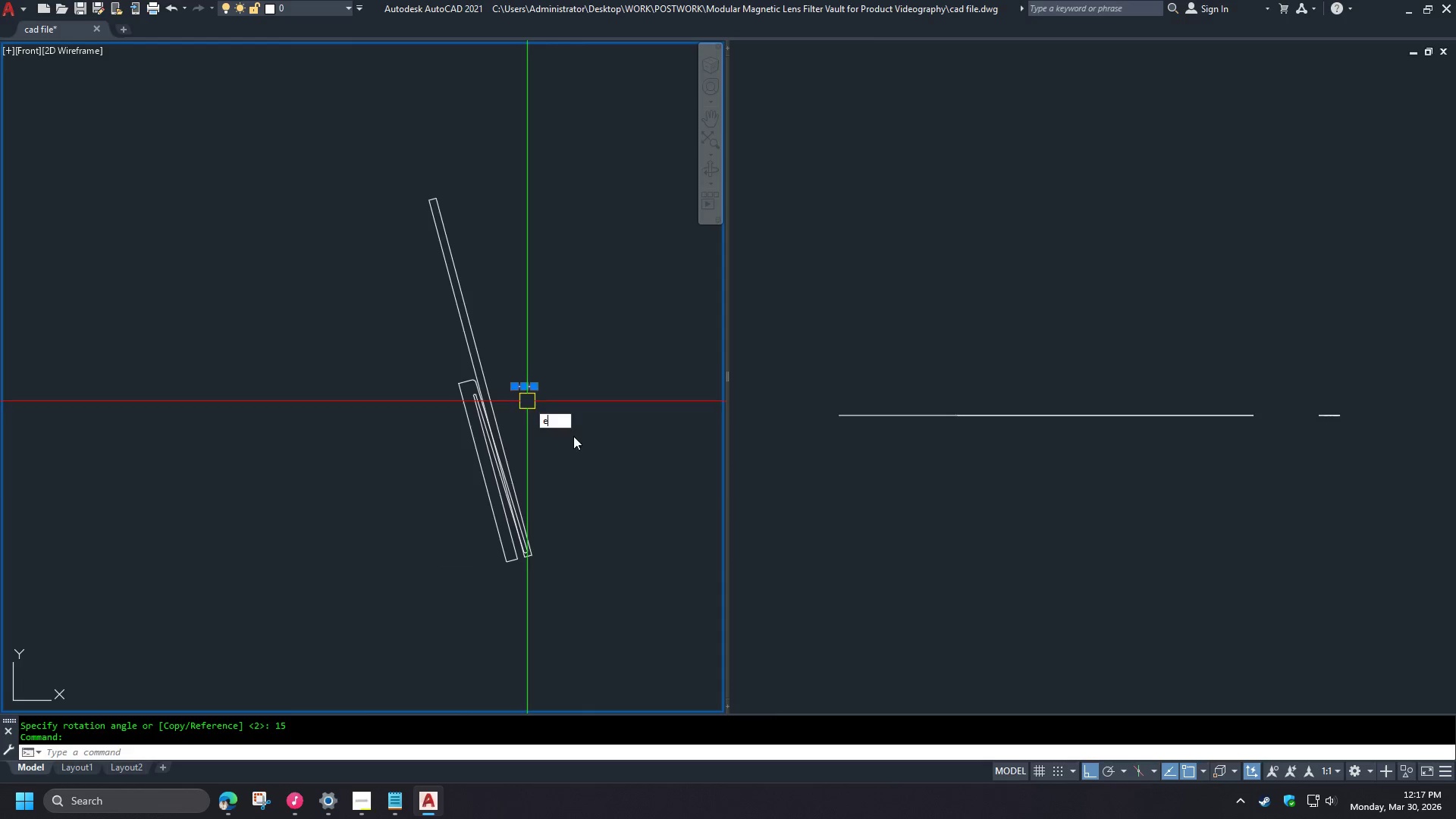 
key(Space)
 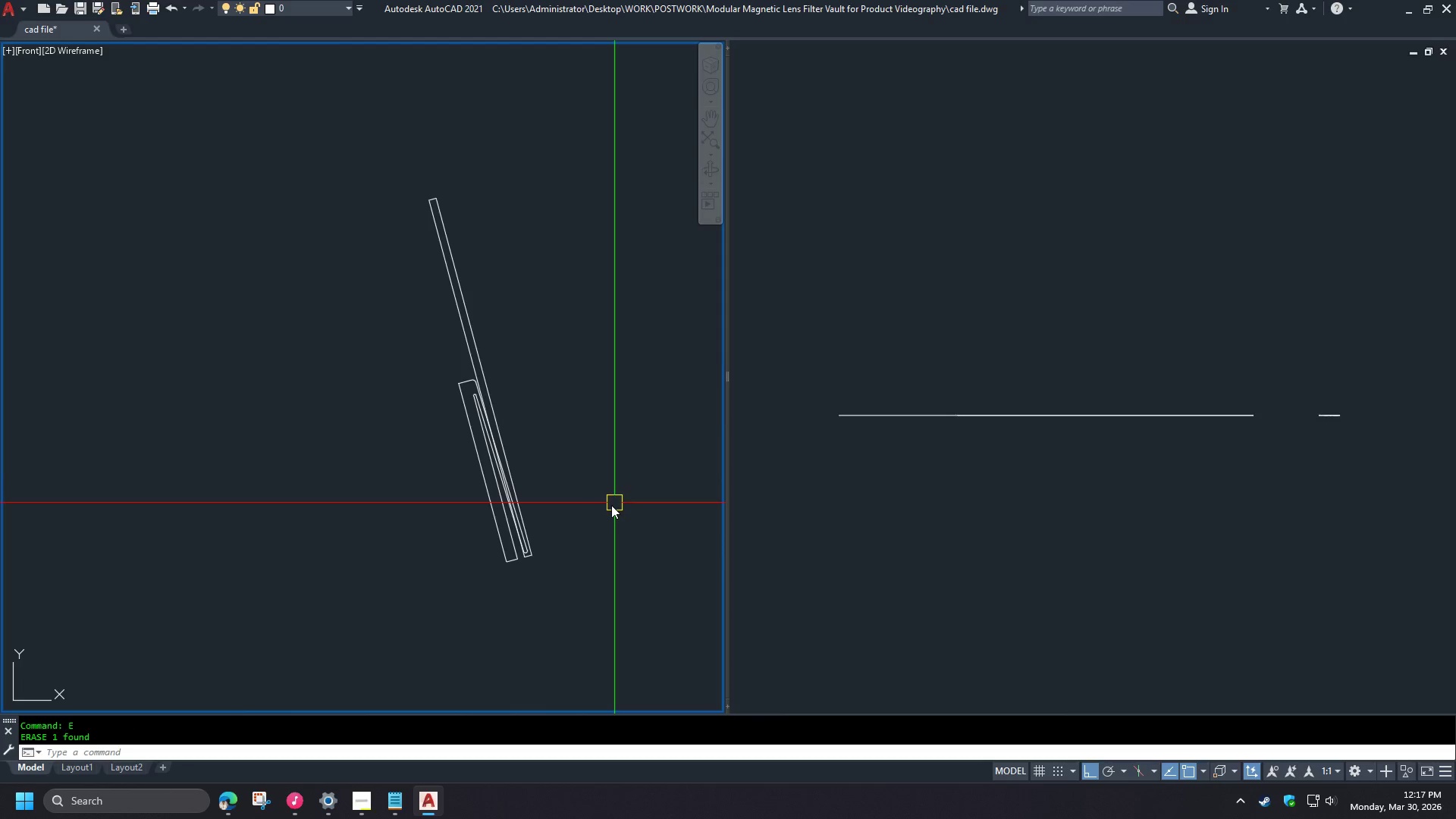 
scroll: coordinate [595, 505], scroll_direction: up, amount: 2.0
 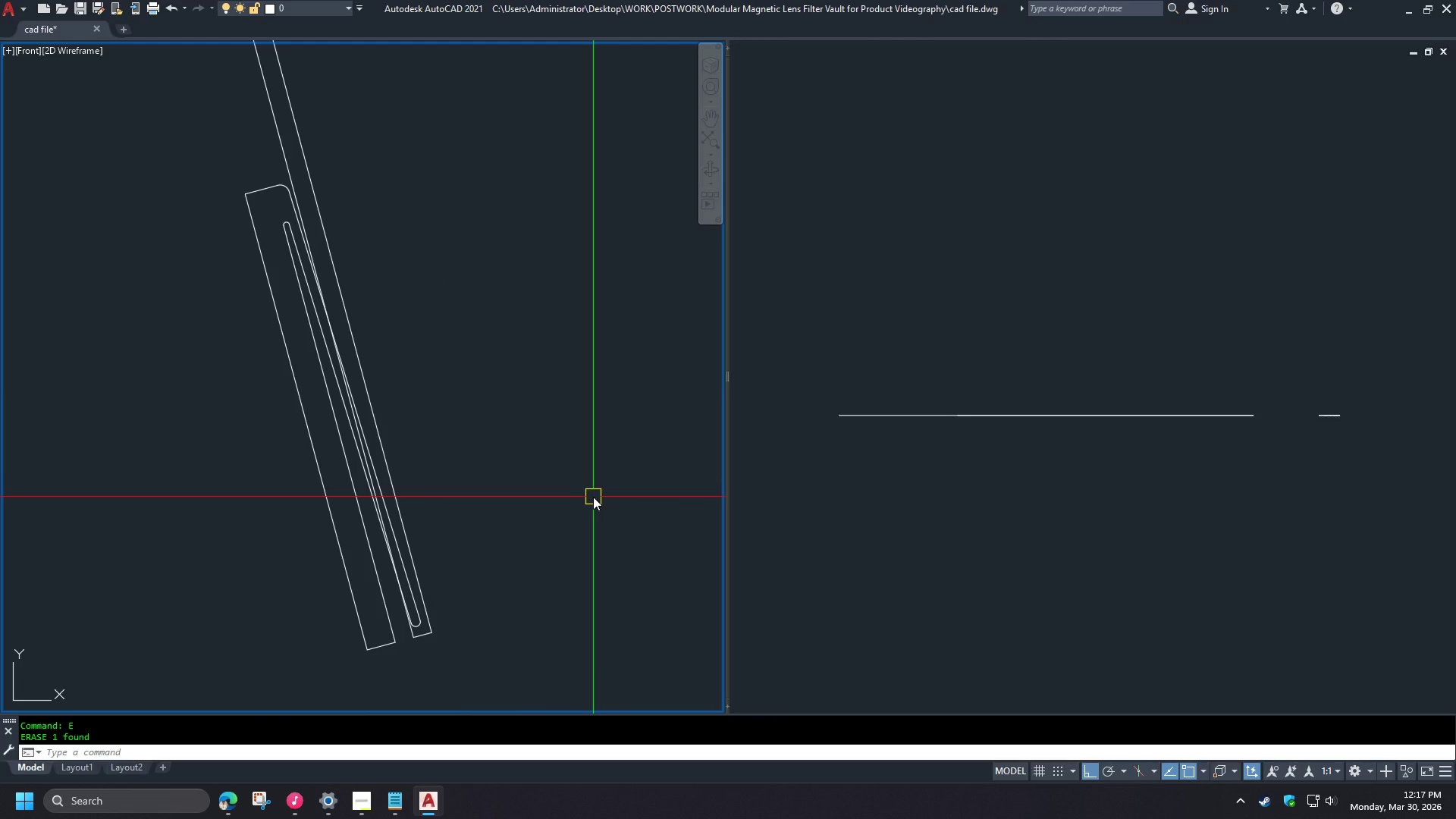 
scroll: coordinate [593, 497], scroll_direction: down, amount: 3.0
 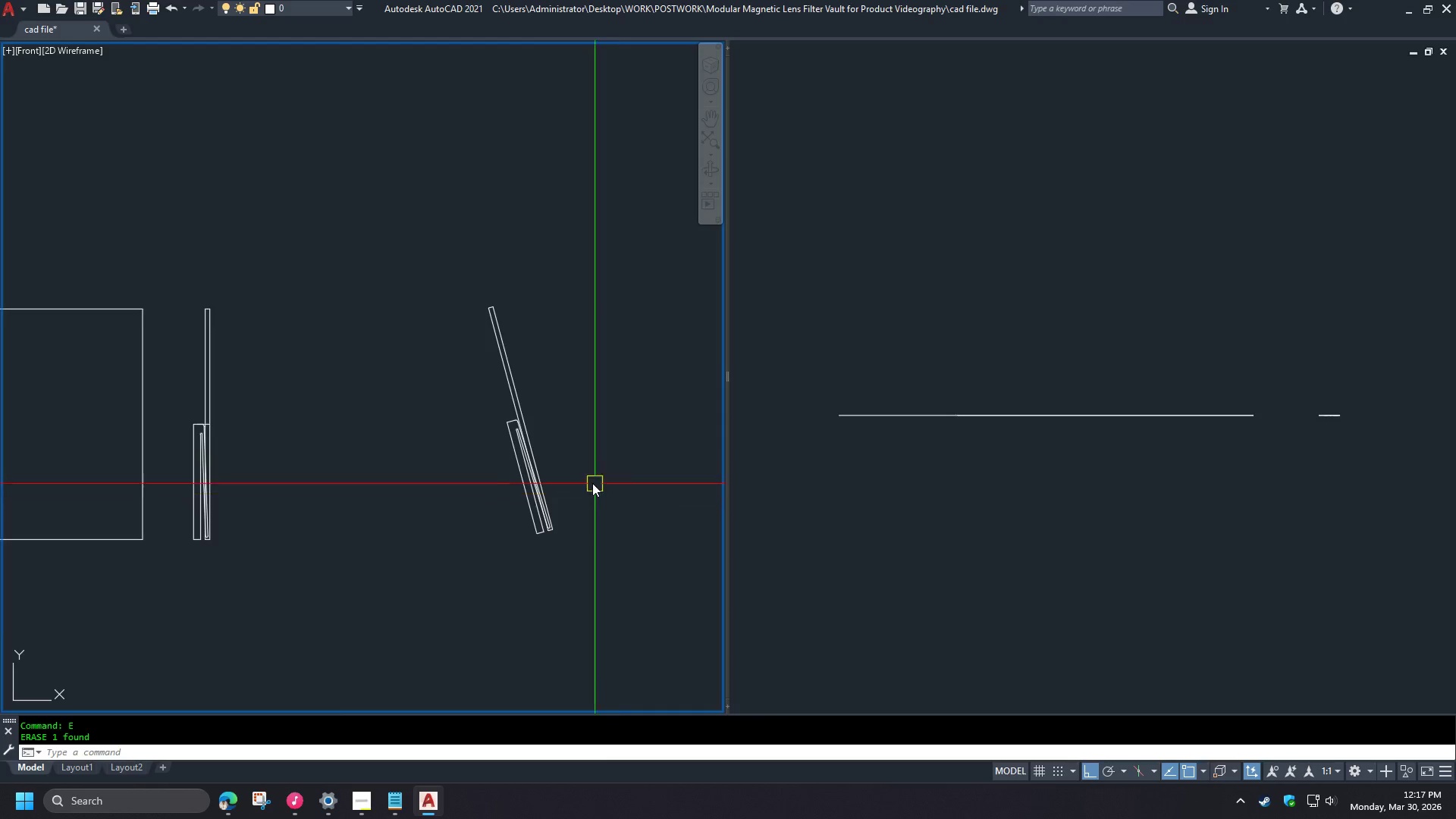 
scroll: coordinate [582, 472], scroll_direction: up, amount: 1.0
 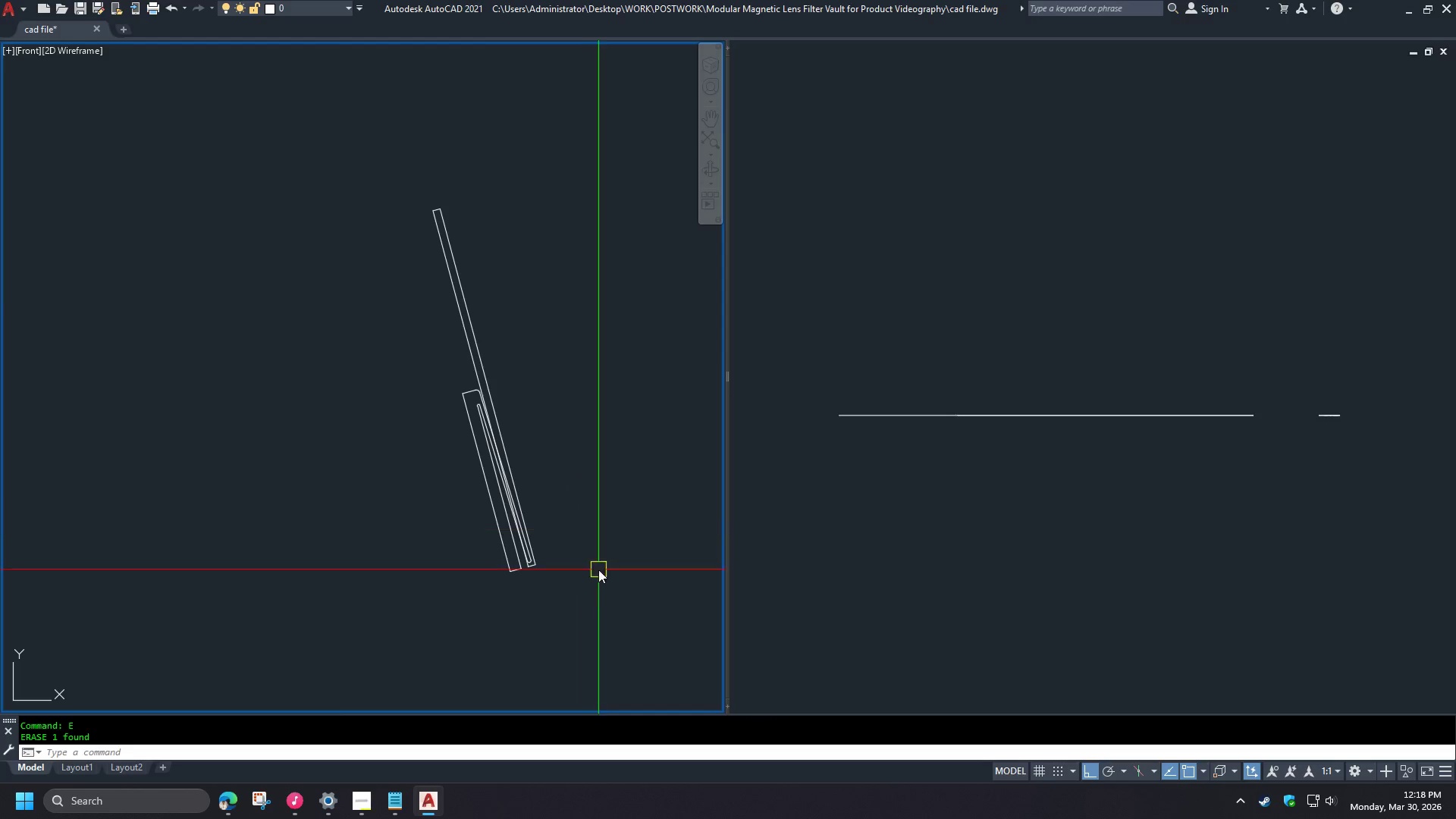 
left_click_drag(start_coordinate=[598, 591], to_coordinate=[592, 588])
 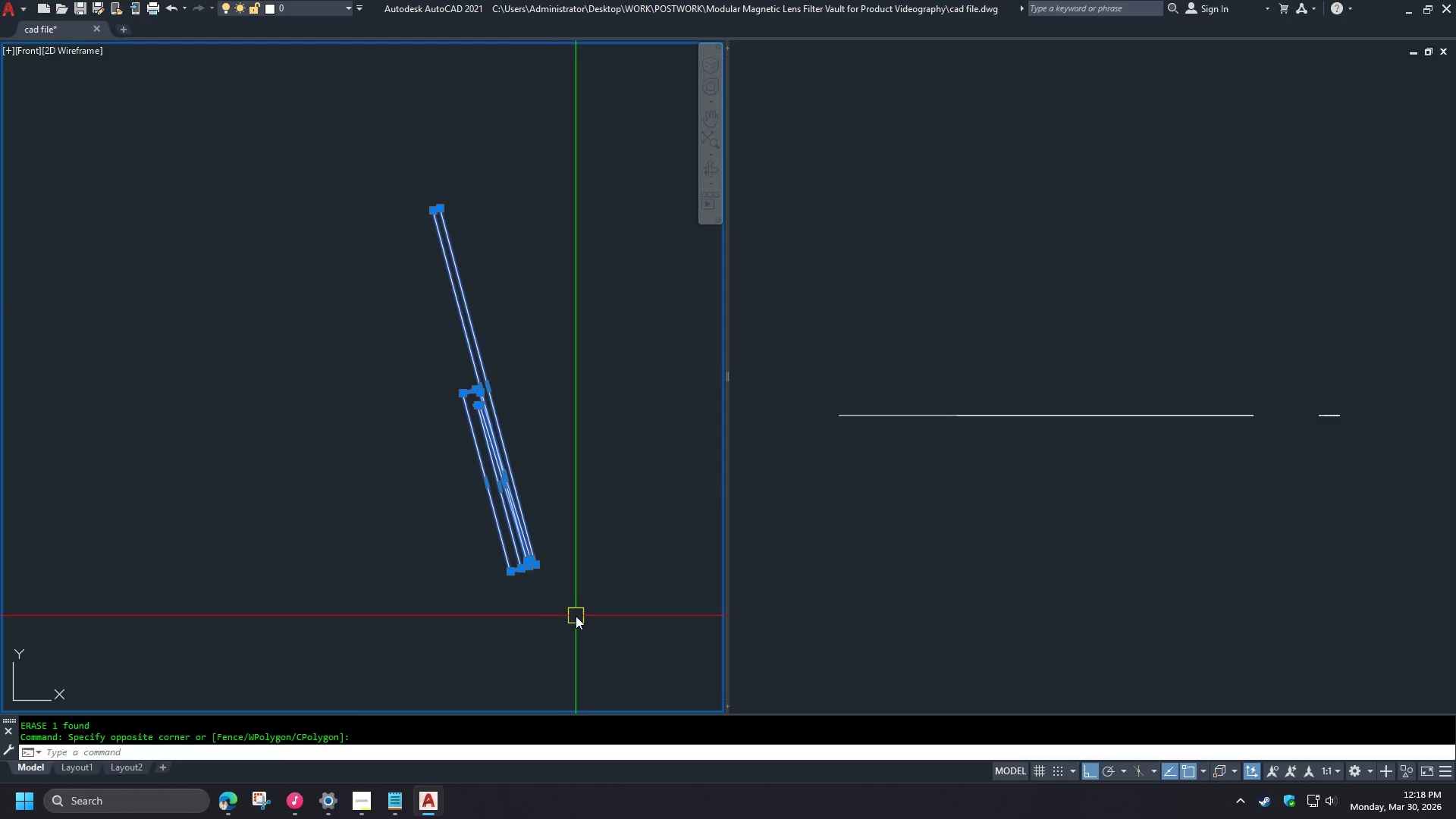 
type(co)
 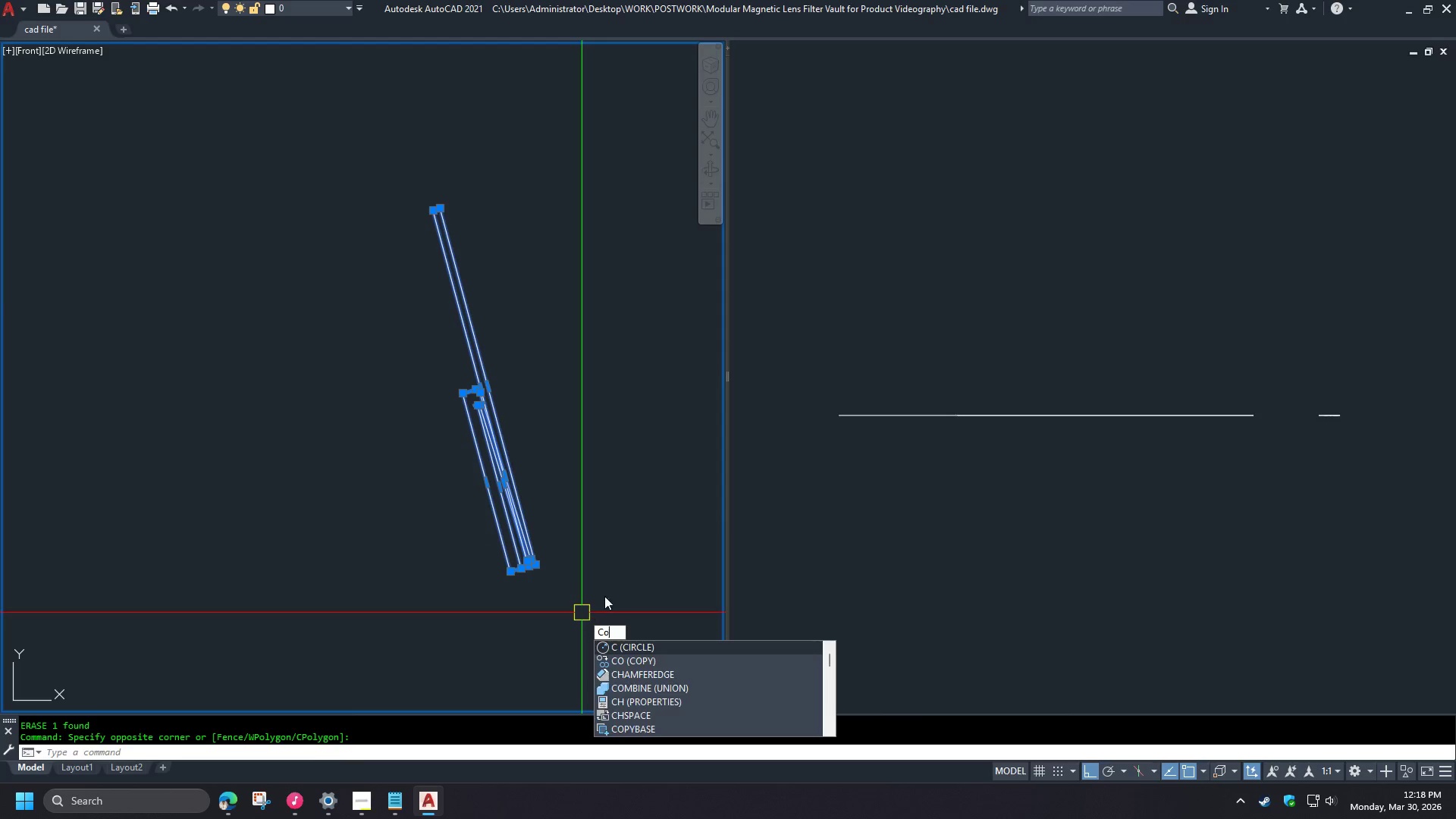 
key(Space)
 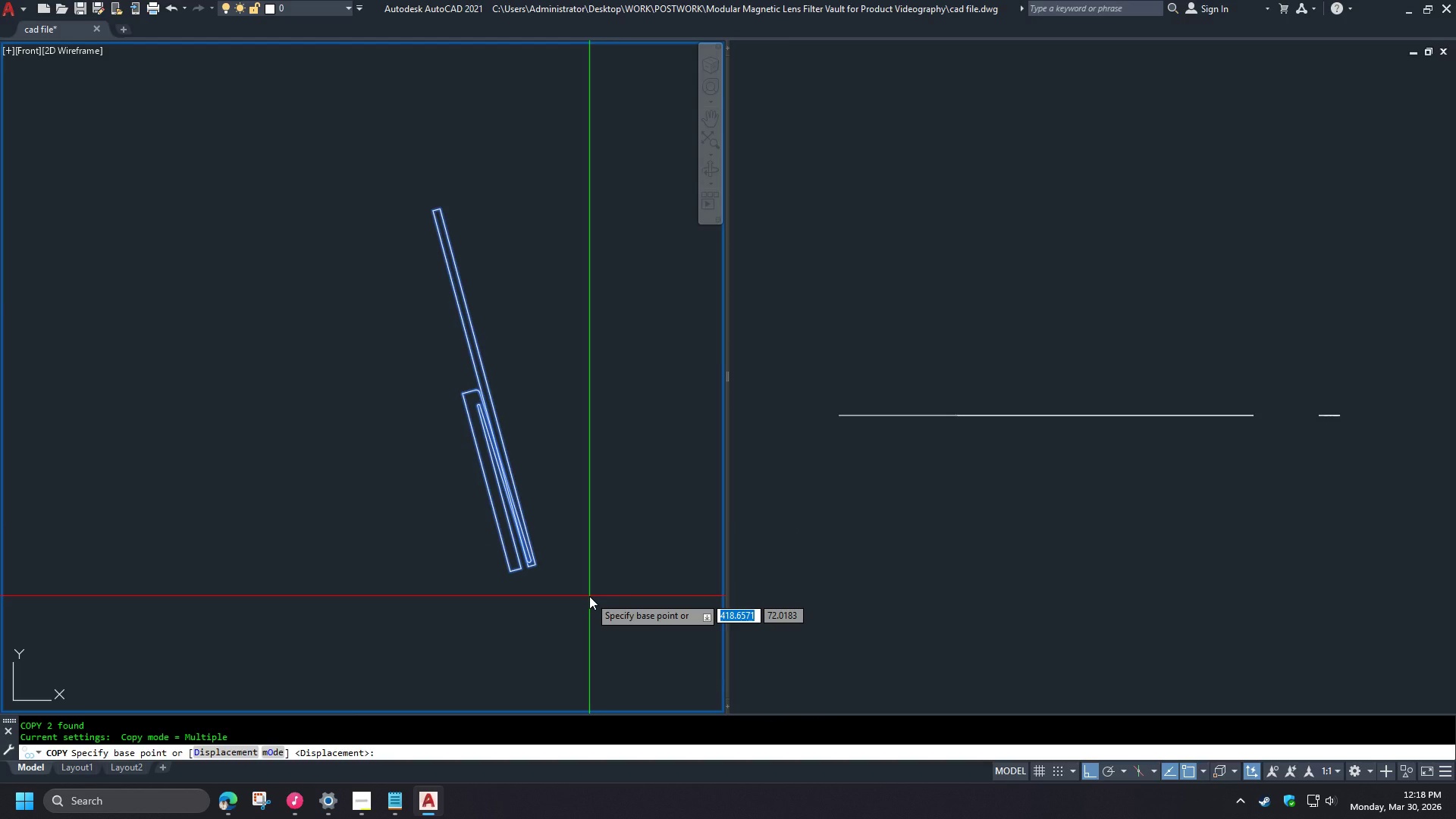 
wait(13.61)
 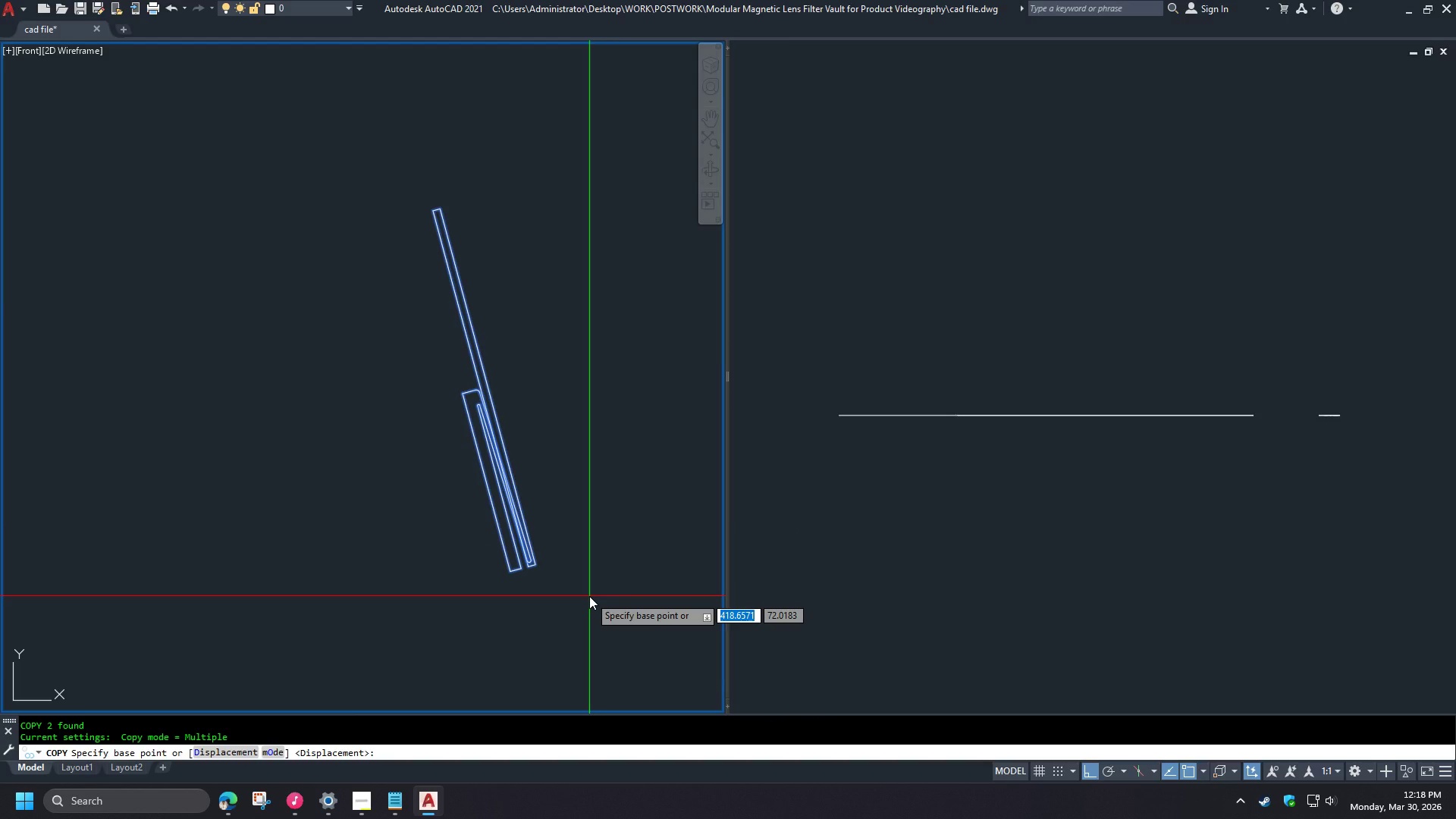 
scroll: coordinate [479, 617], scroll_direction: down, amount: 2.0
 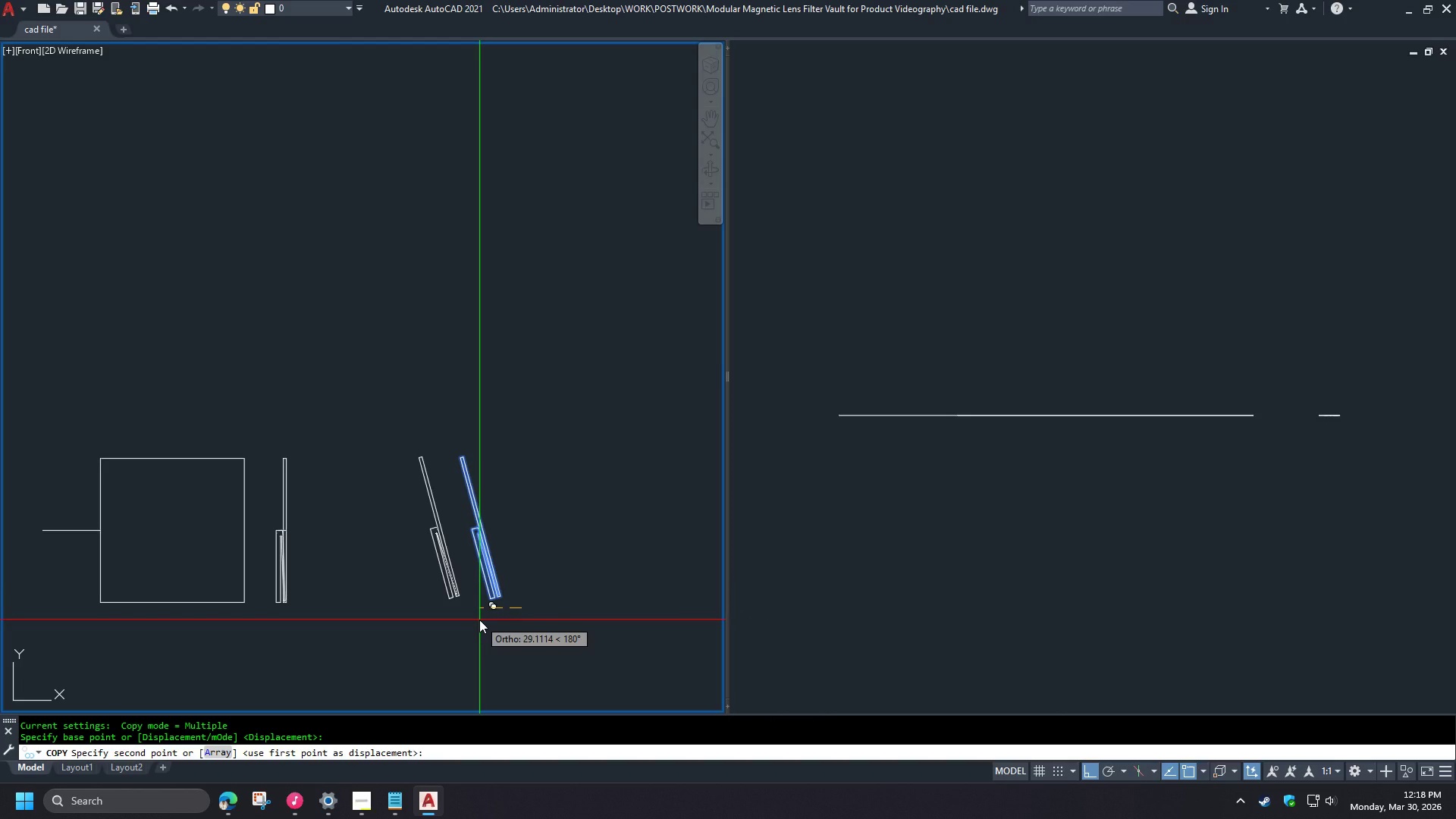 
wait(18.53)
 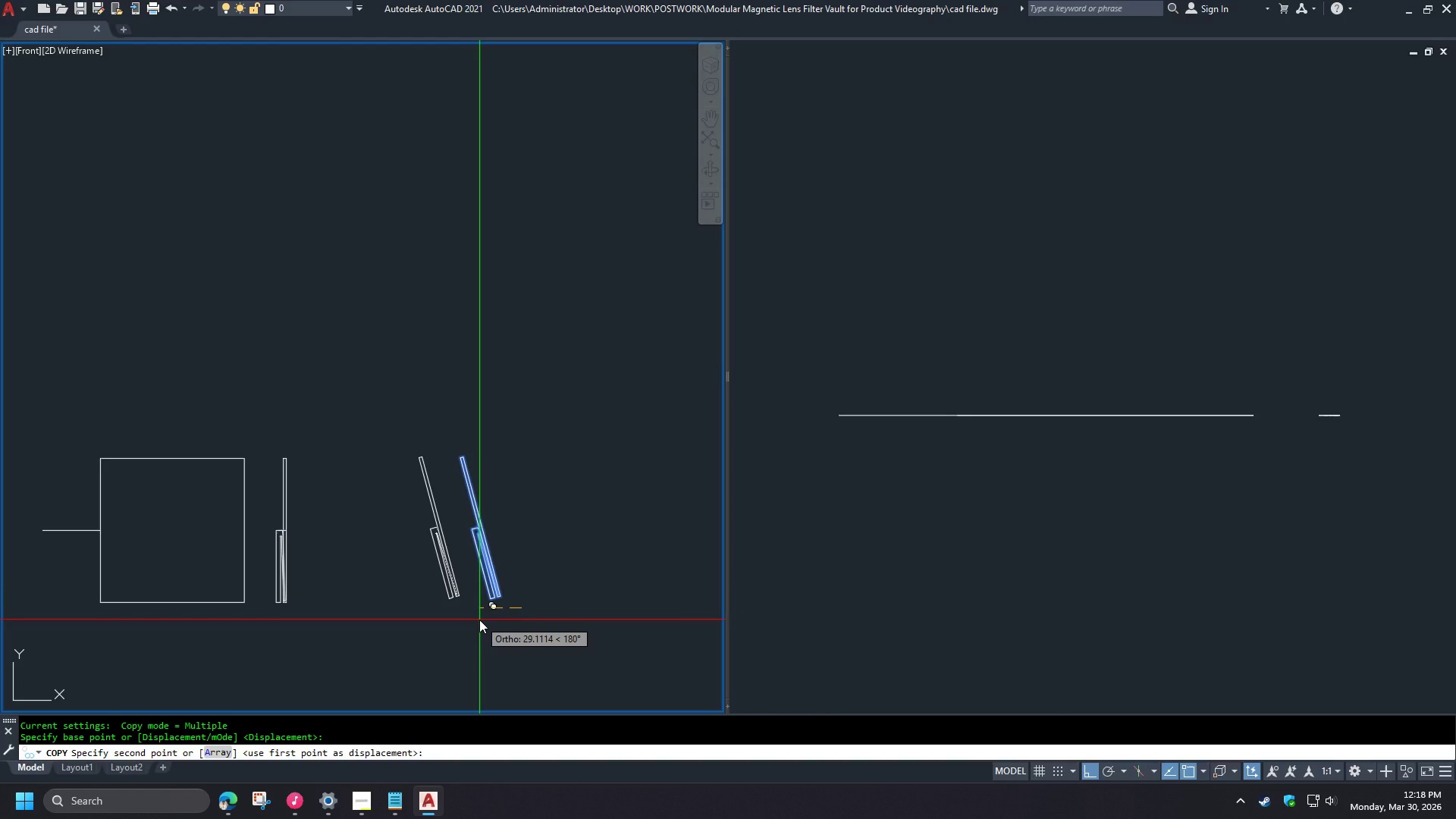 
key(Escape)
 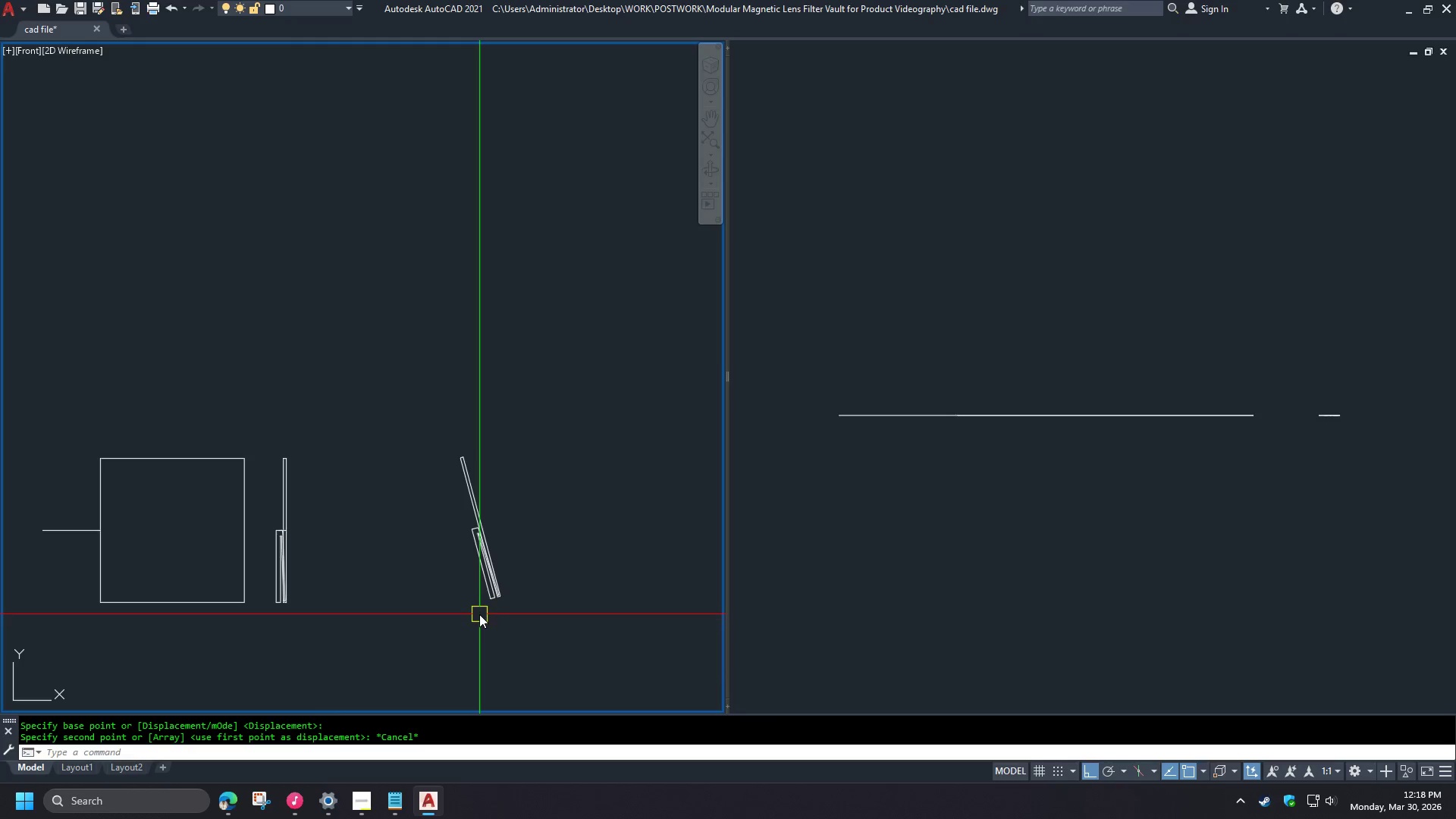 
key(Escape)
 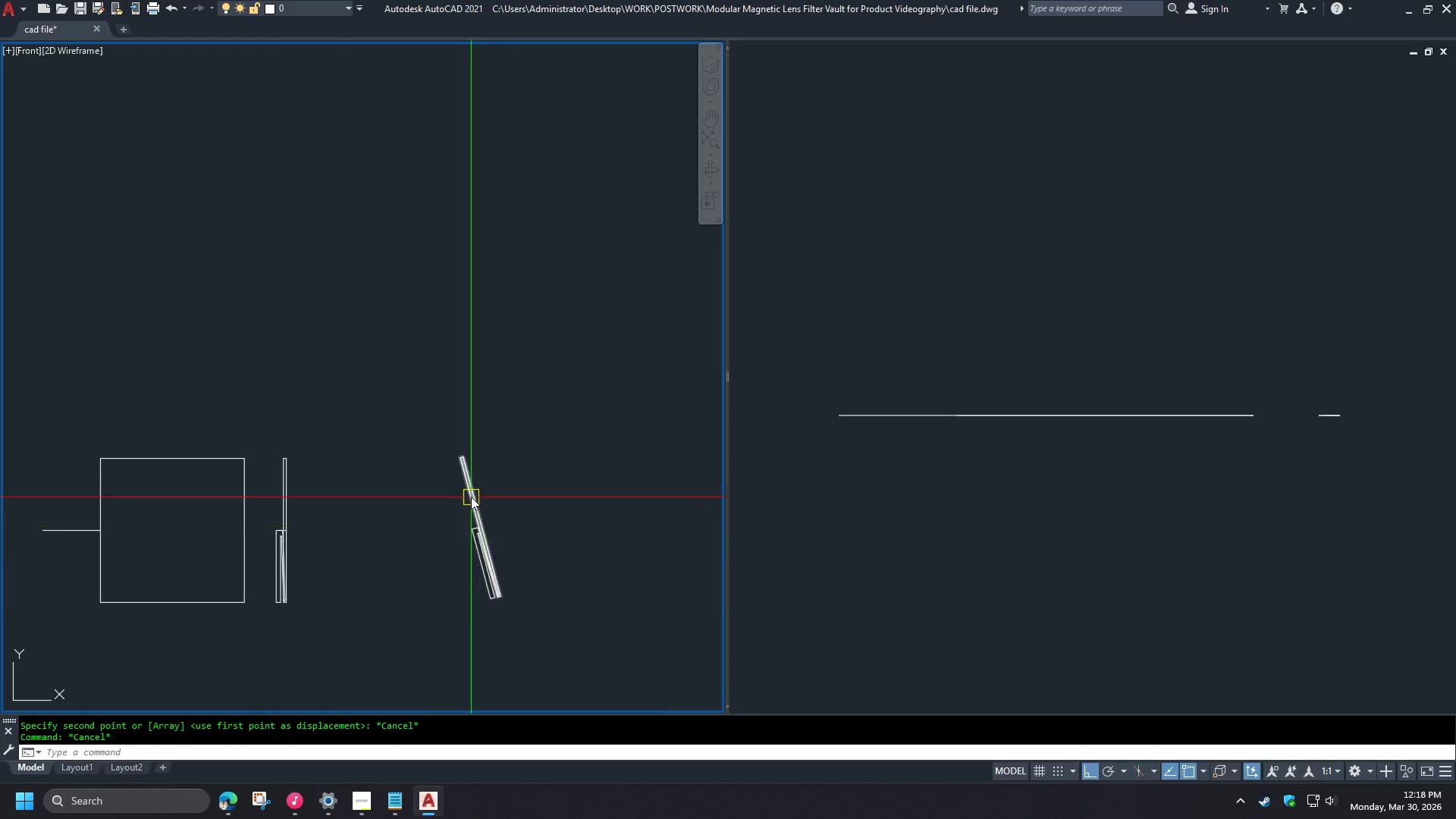 
scroll: coordinate [493, 477], scroll_direction: up, amount: 2.0
 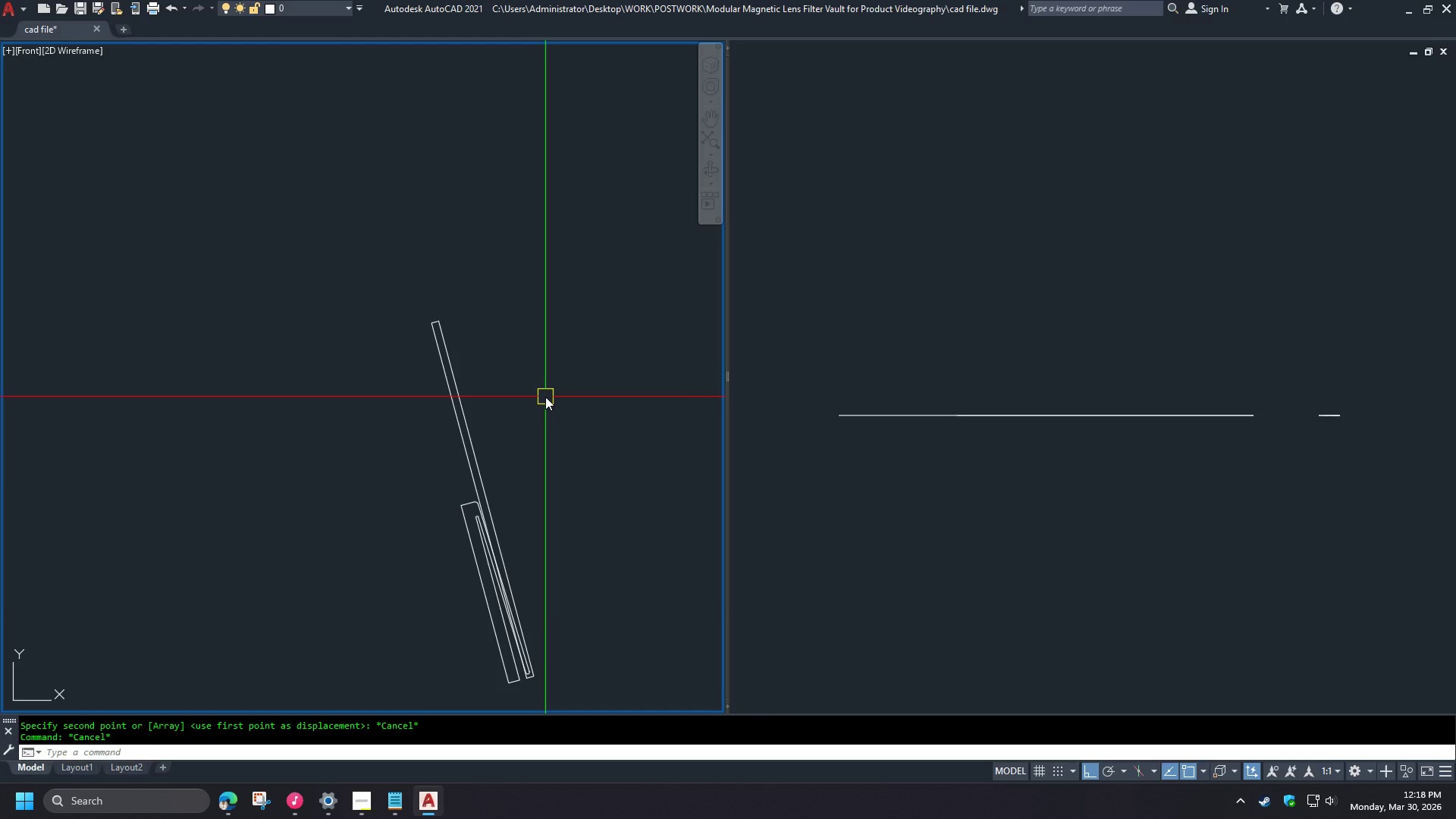 
wait(5.15)
 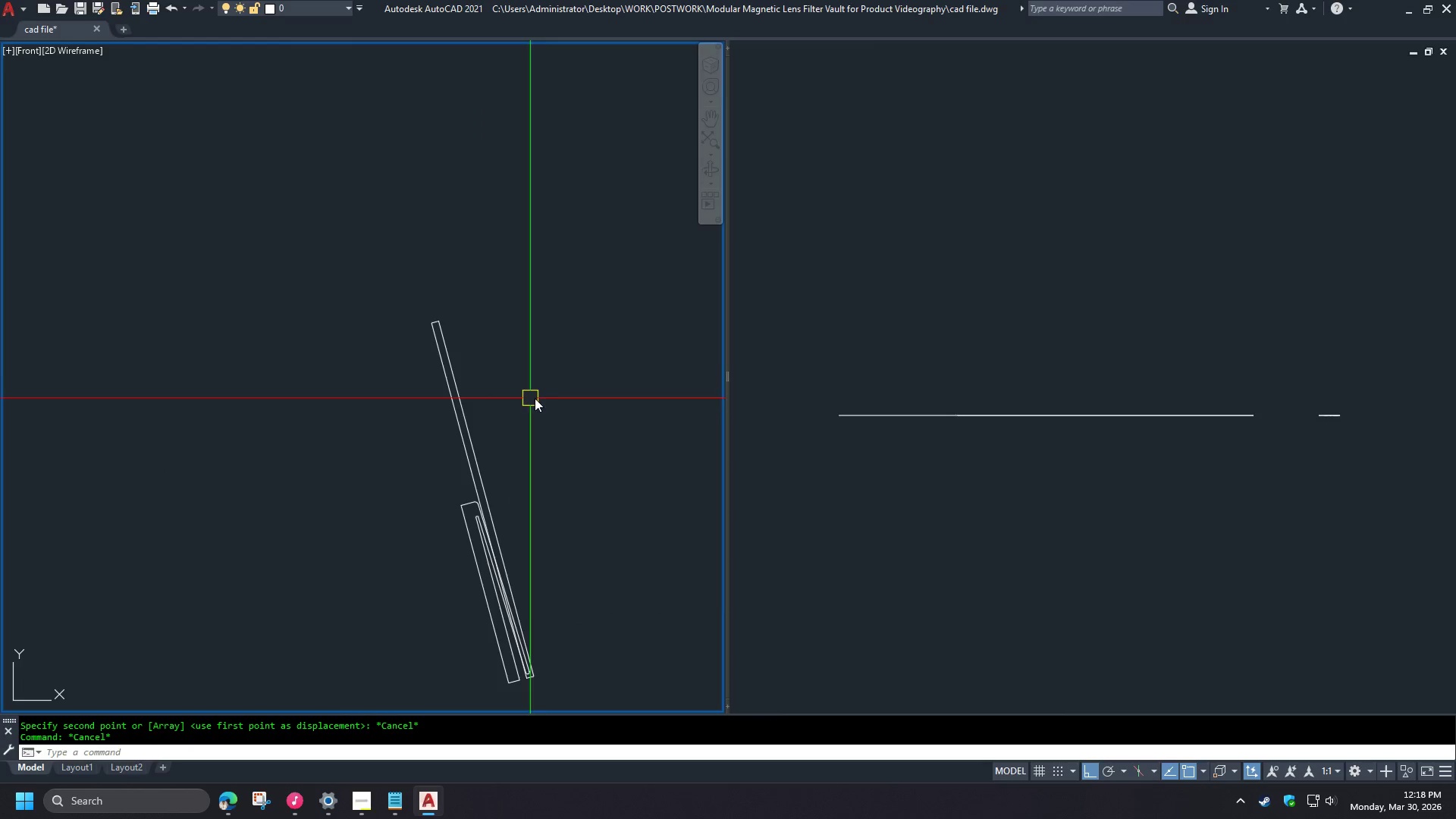 
key(O)
 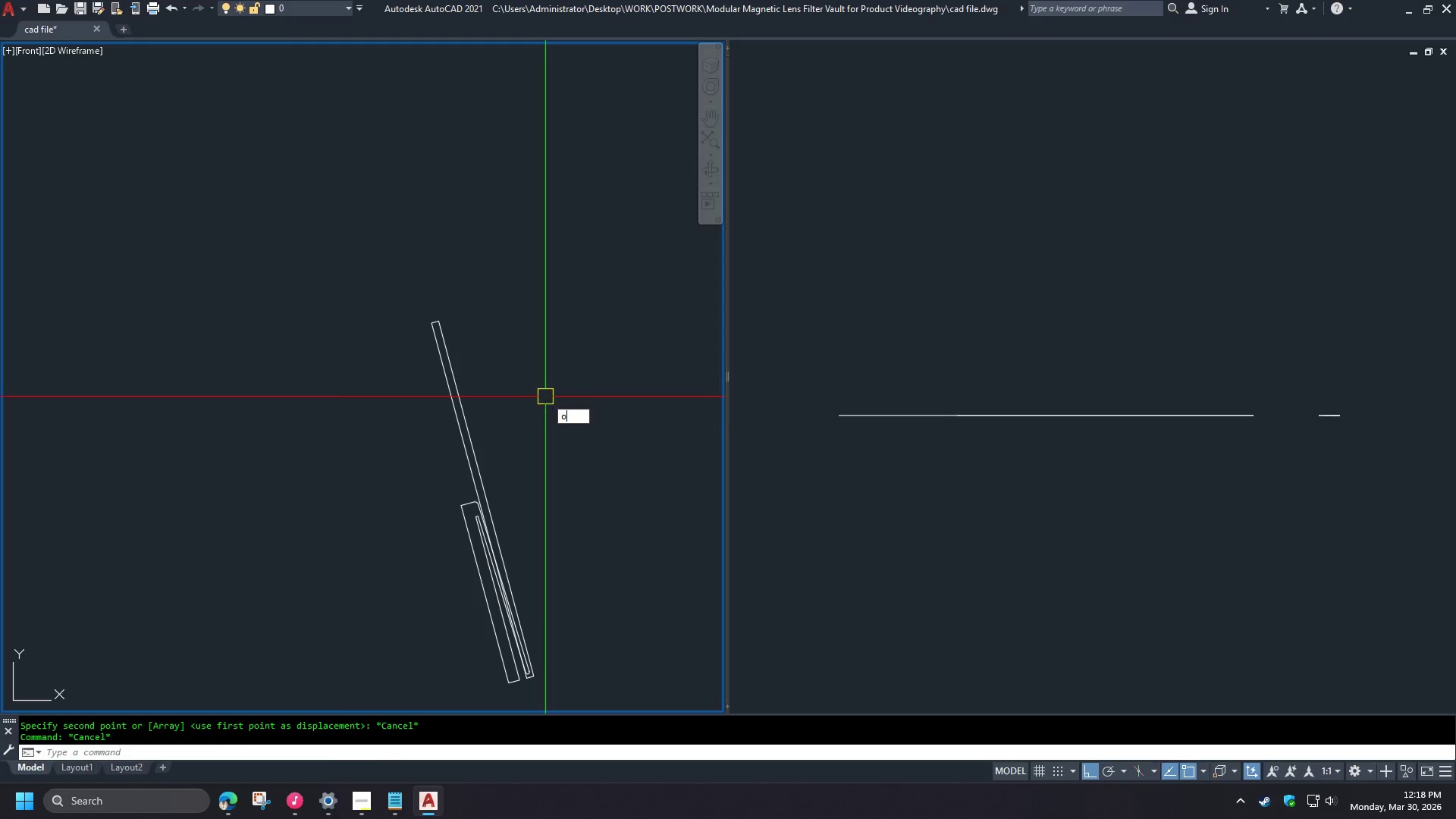 
key(Space)
 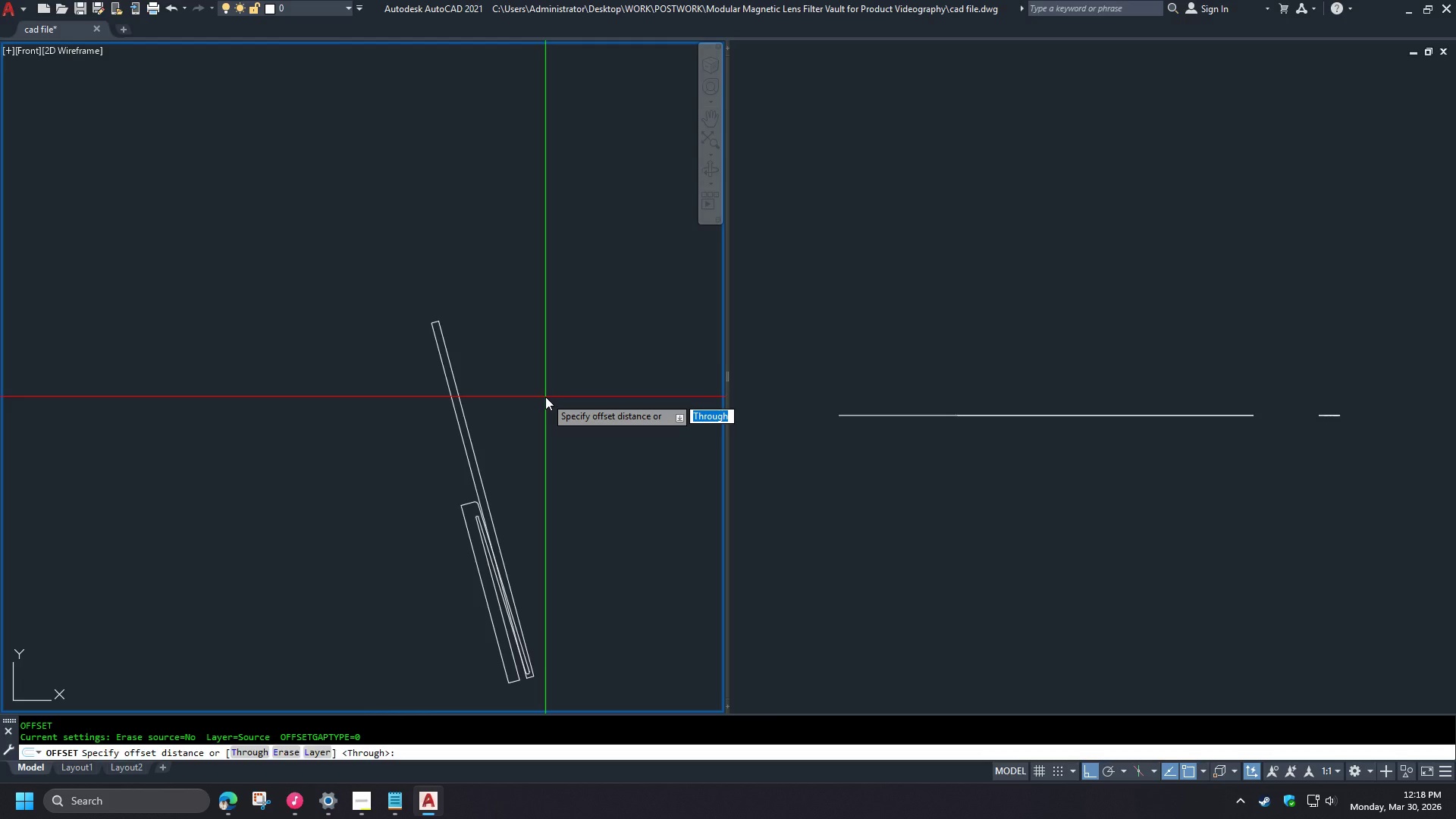 
key(Numpad3)
 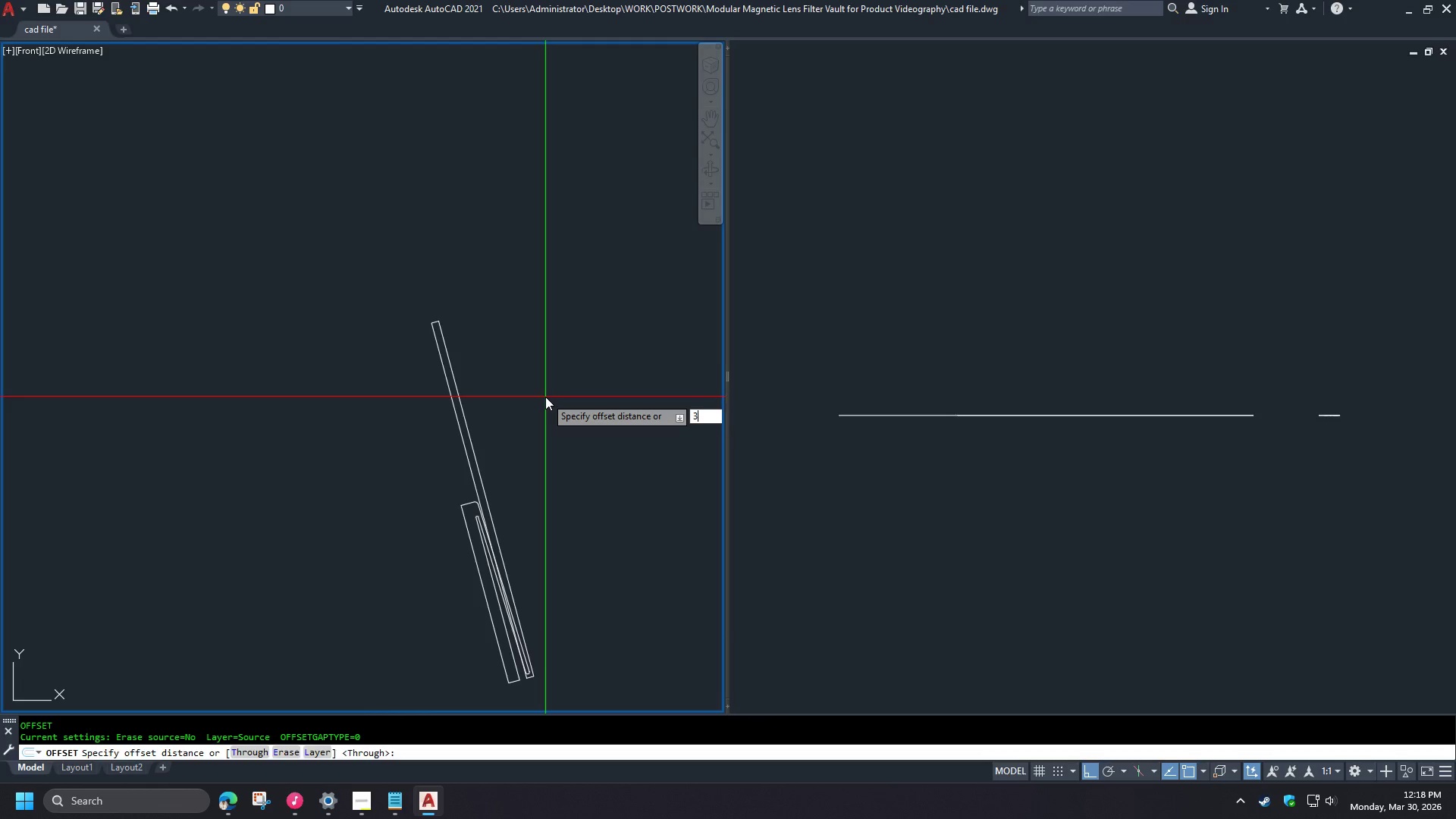 
key(Numpad0)
 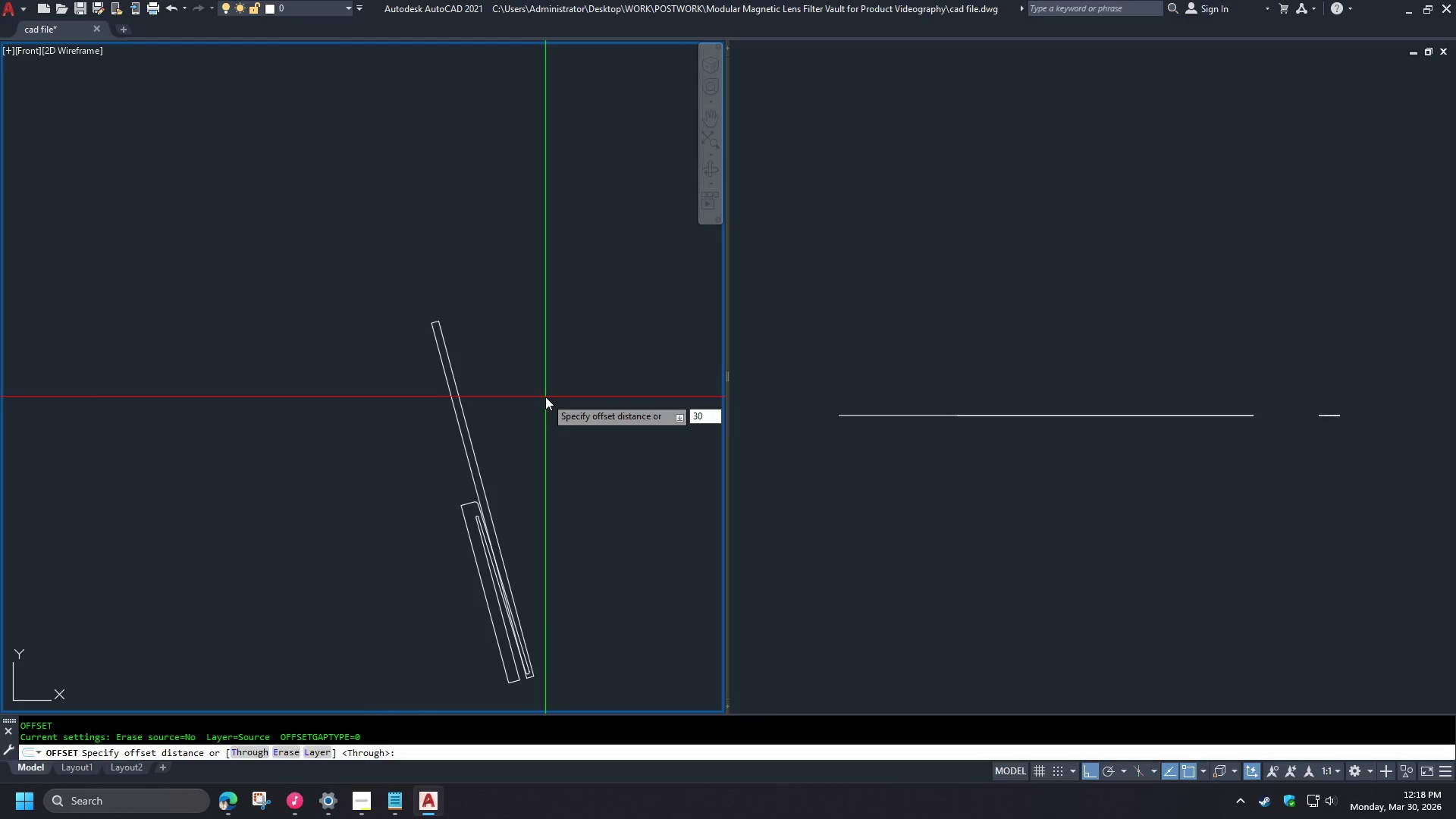 
key(NumpadEnter)
 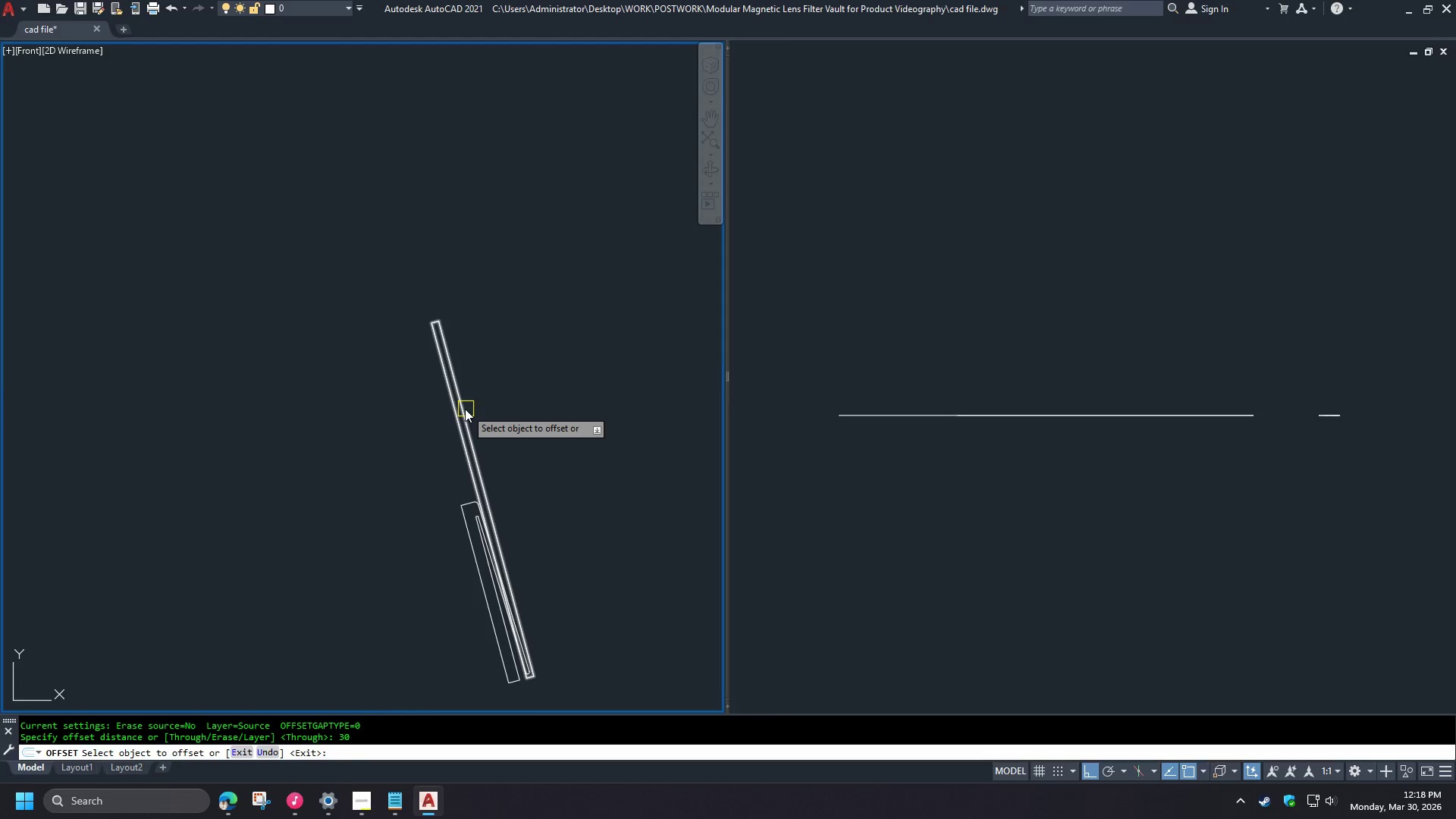 
left_click([465, 410])
 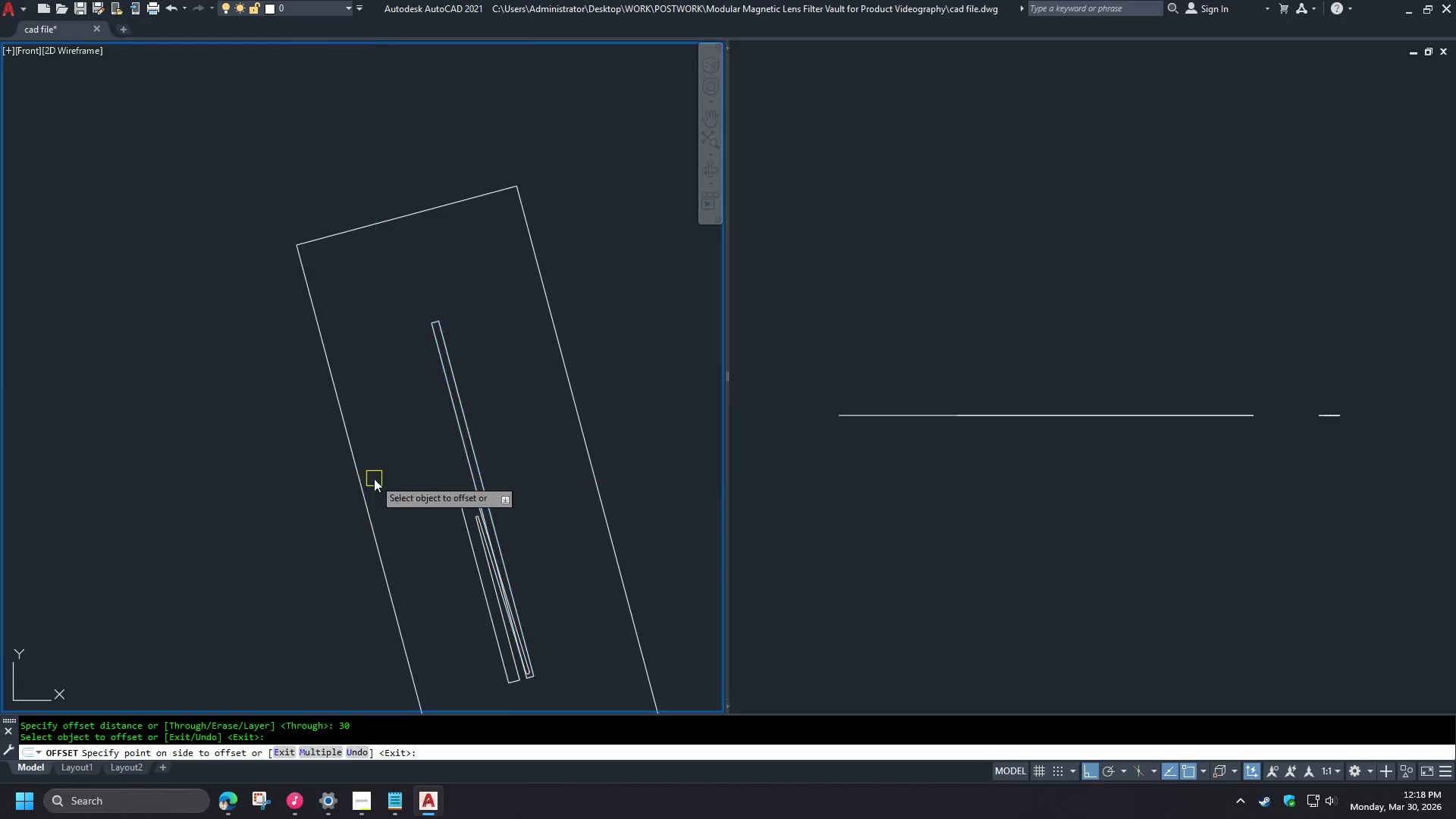 
key(Space)
 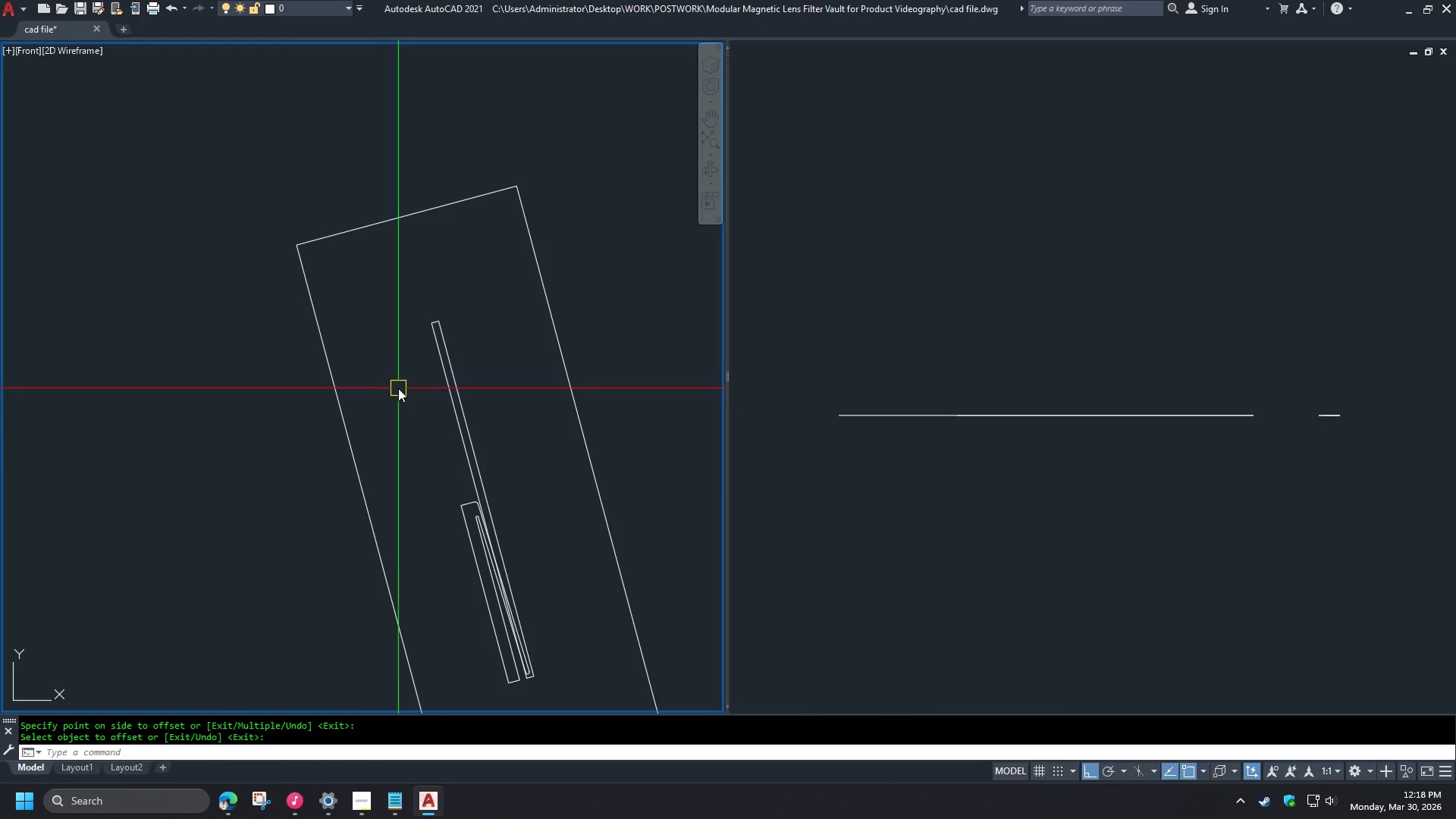 
key(L)
 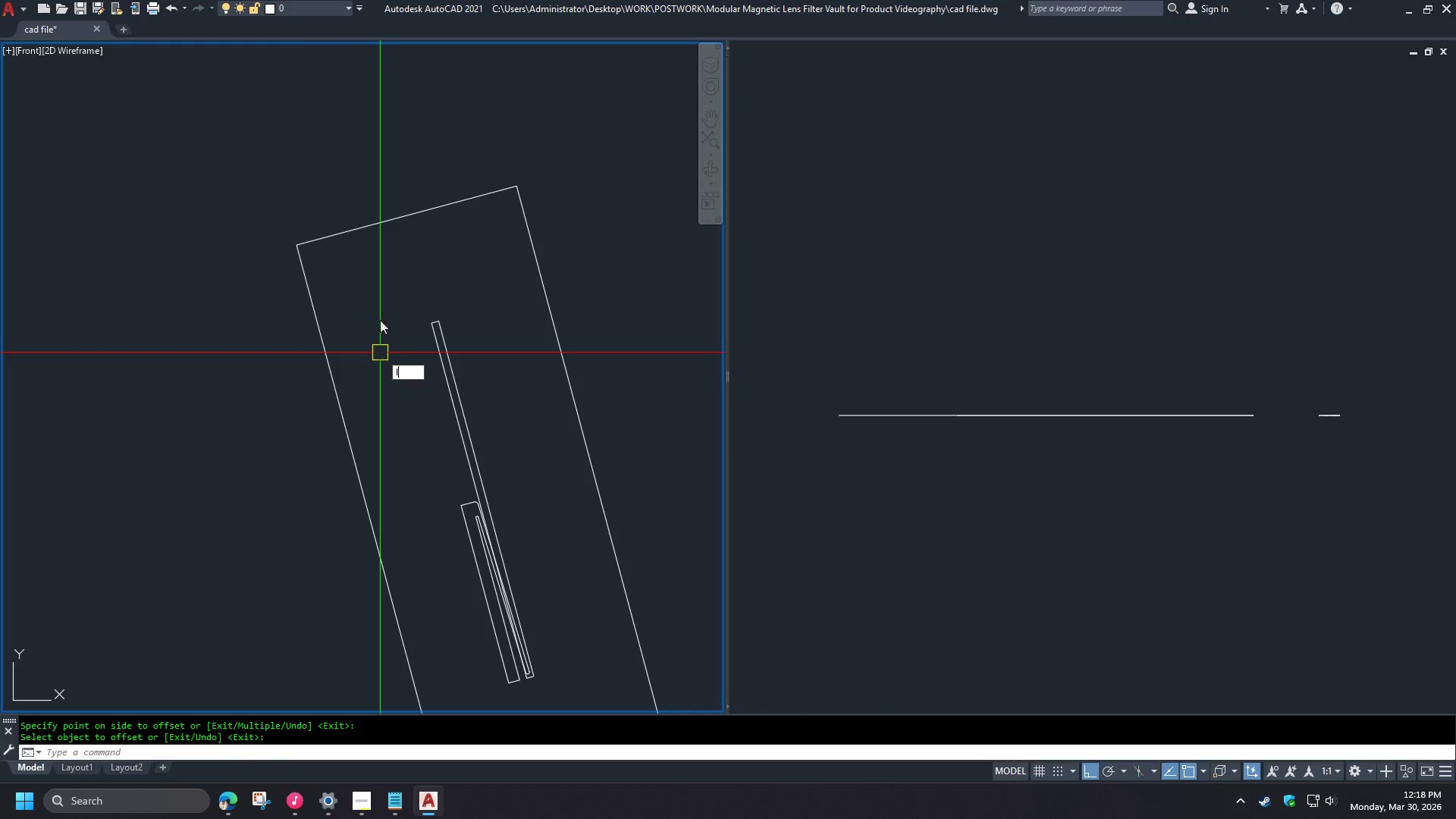 
key(Space)
 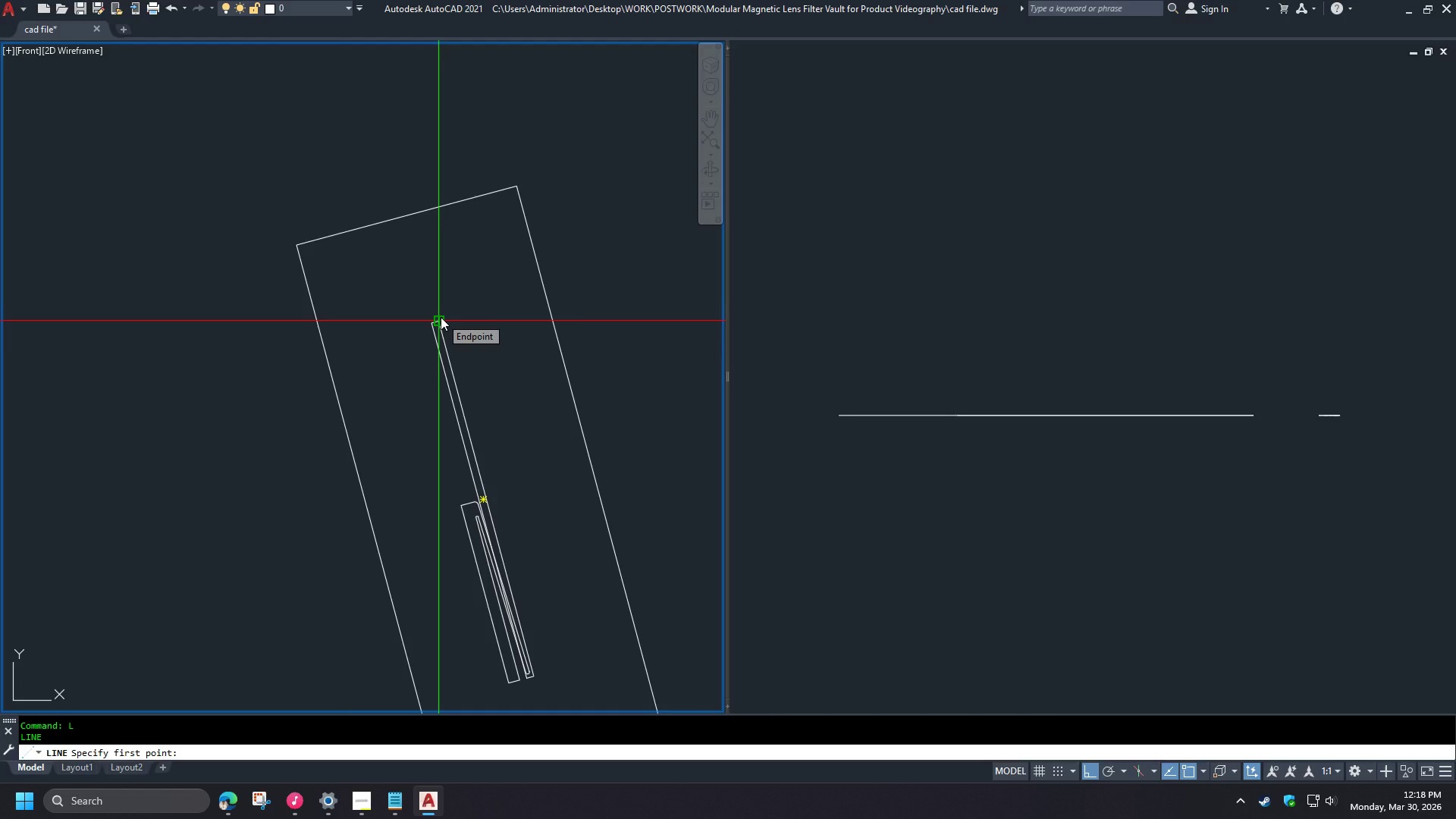 
left_click([441, 317])
 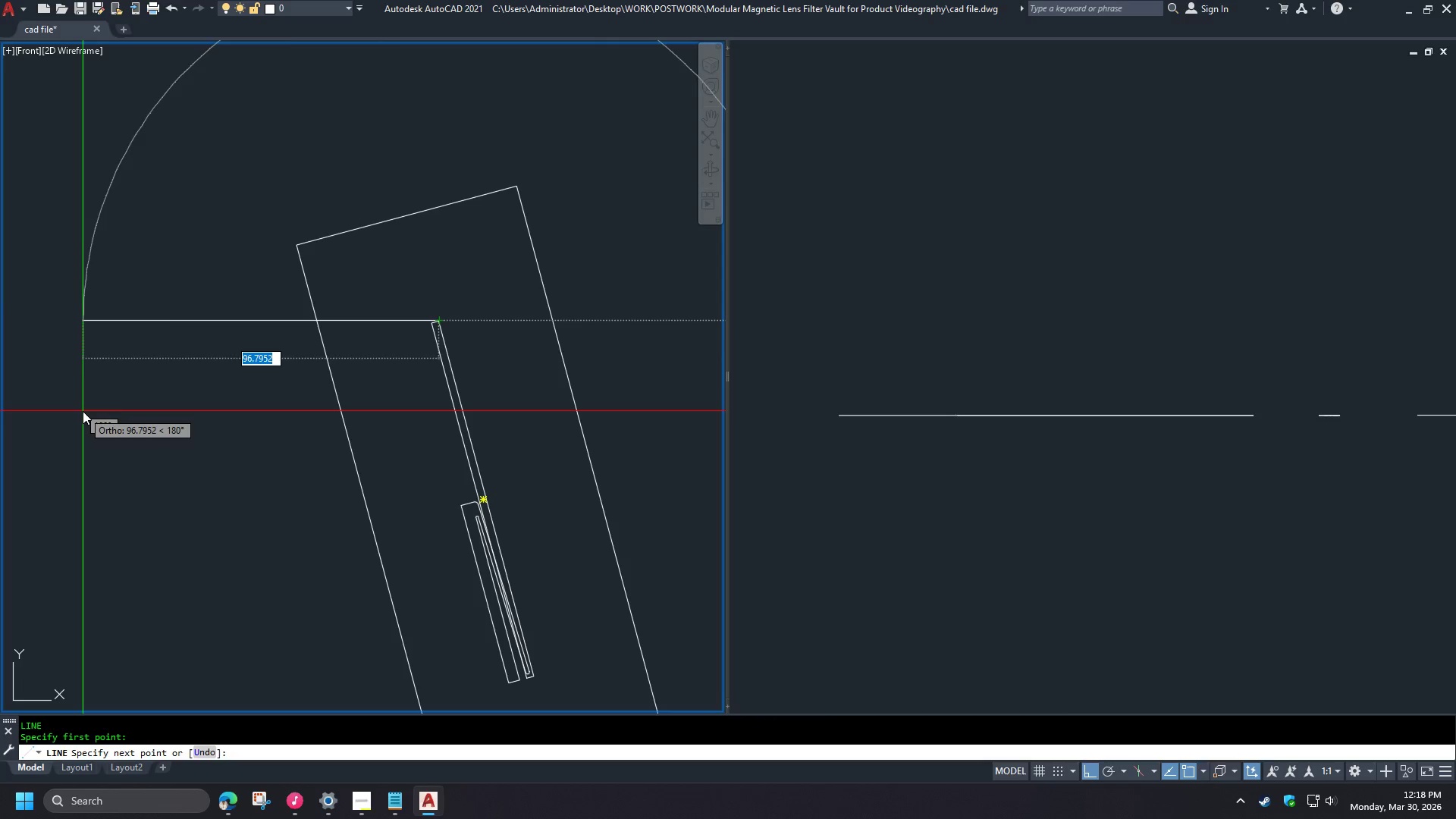 
left_click([83, 411])
 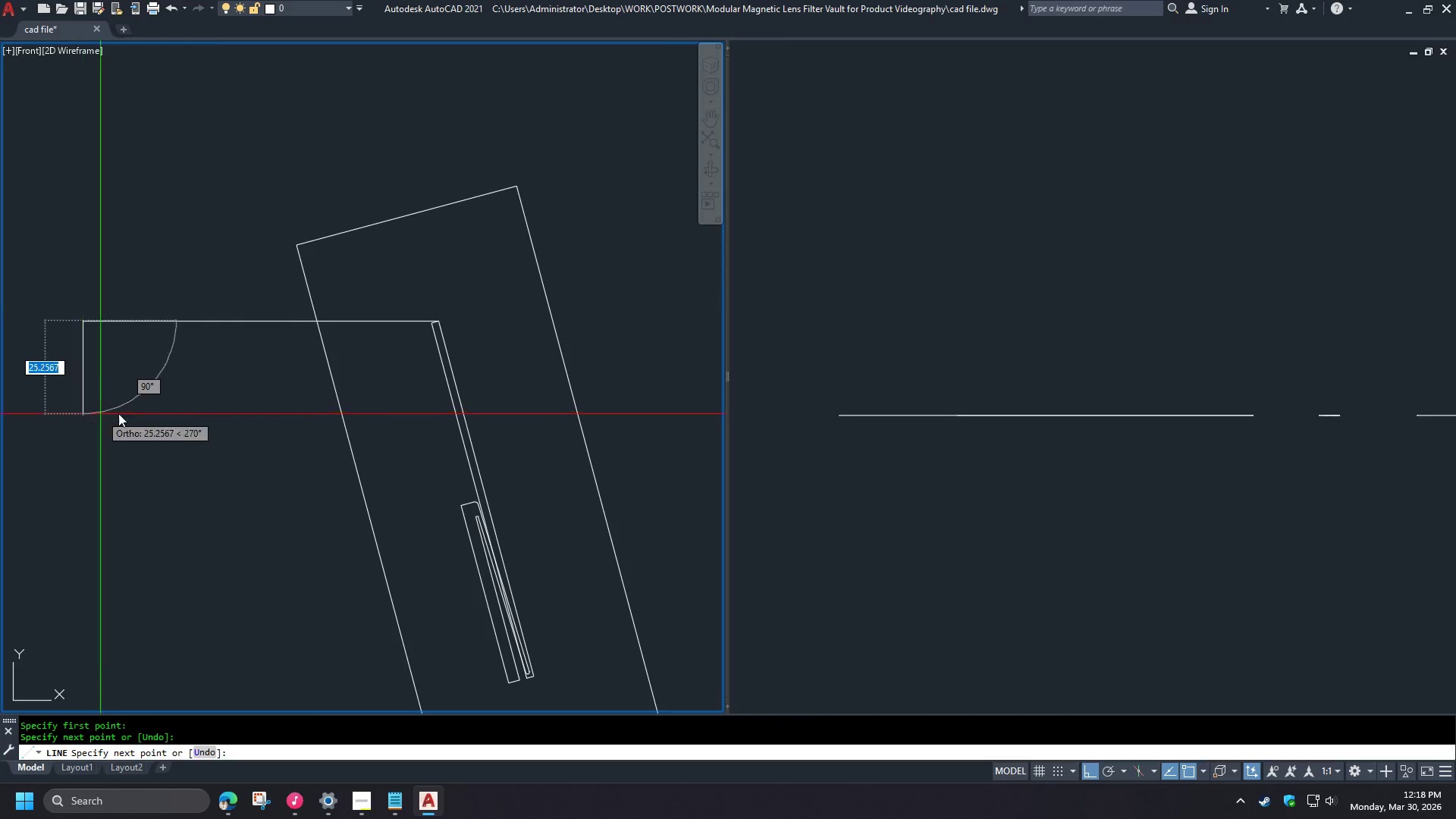 
type( tr )
 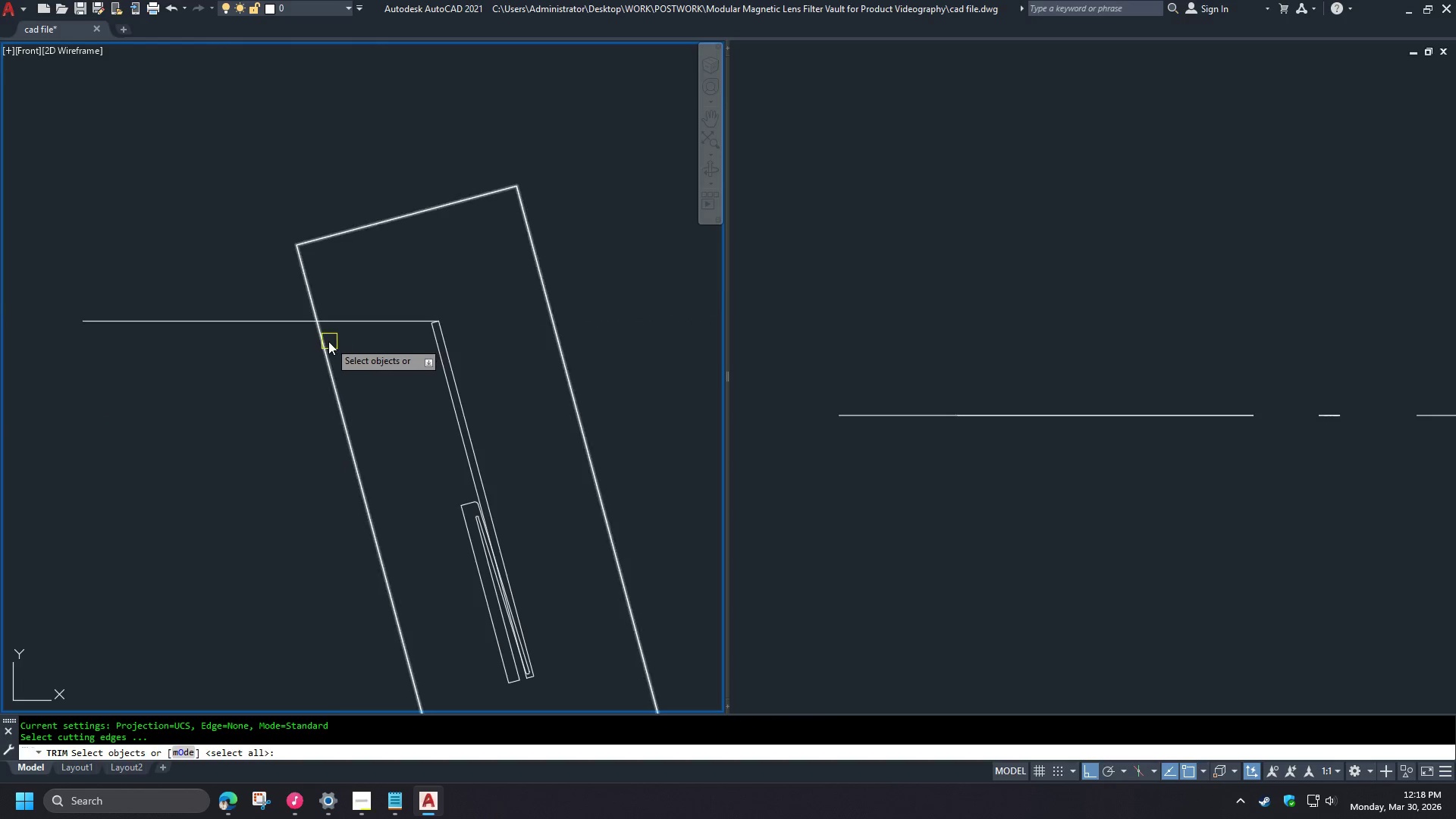 
left_click([328, 341])
 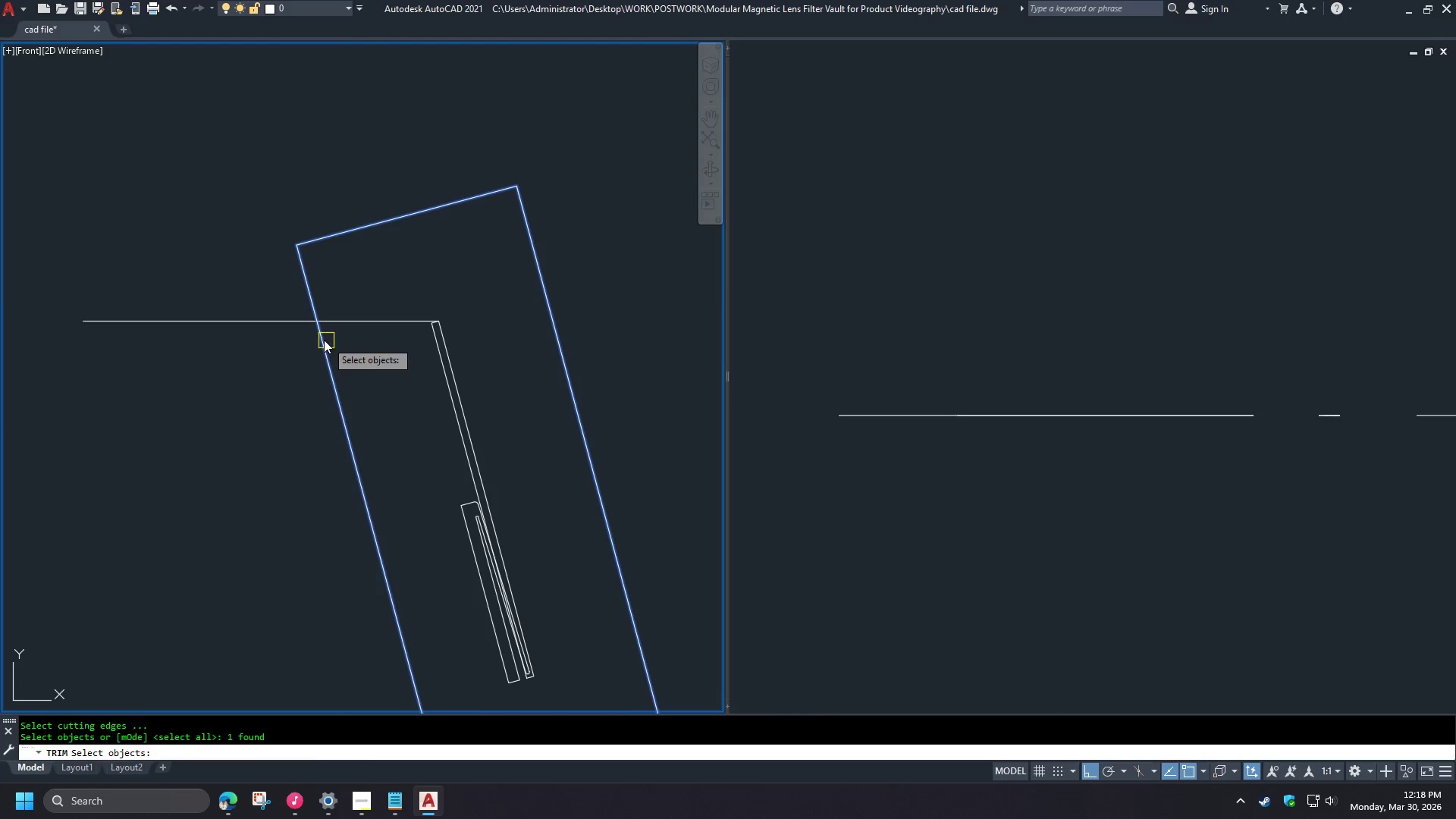 
key(Space)
 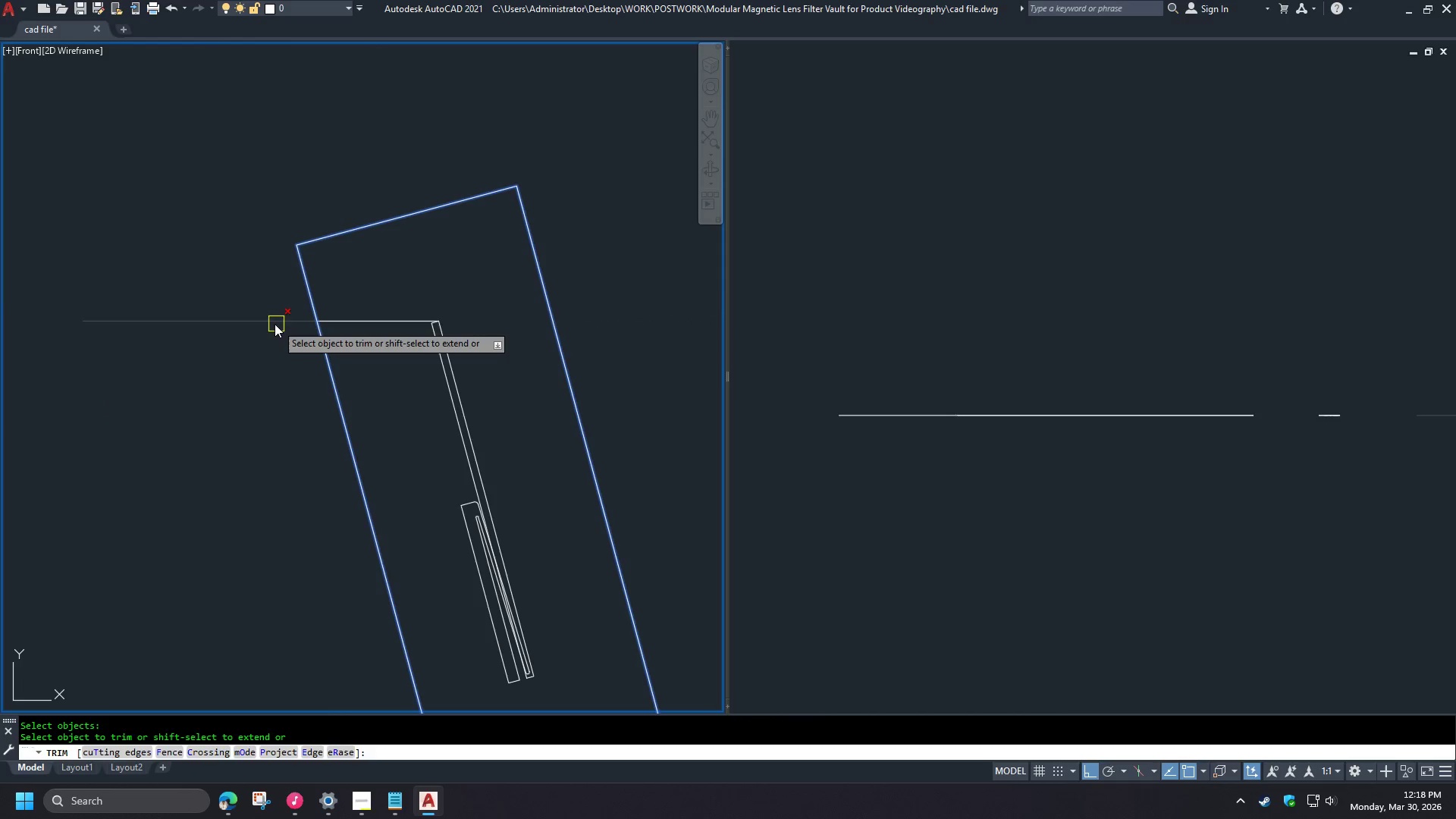 
double_click([275, 324])
 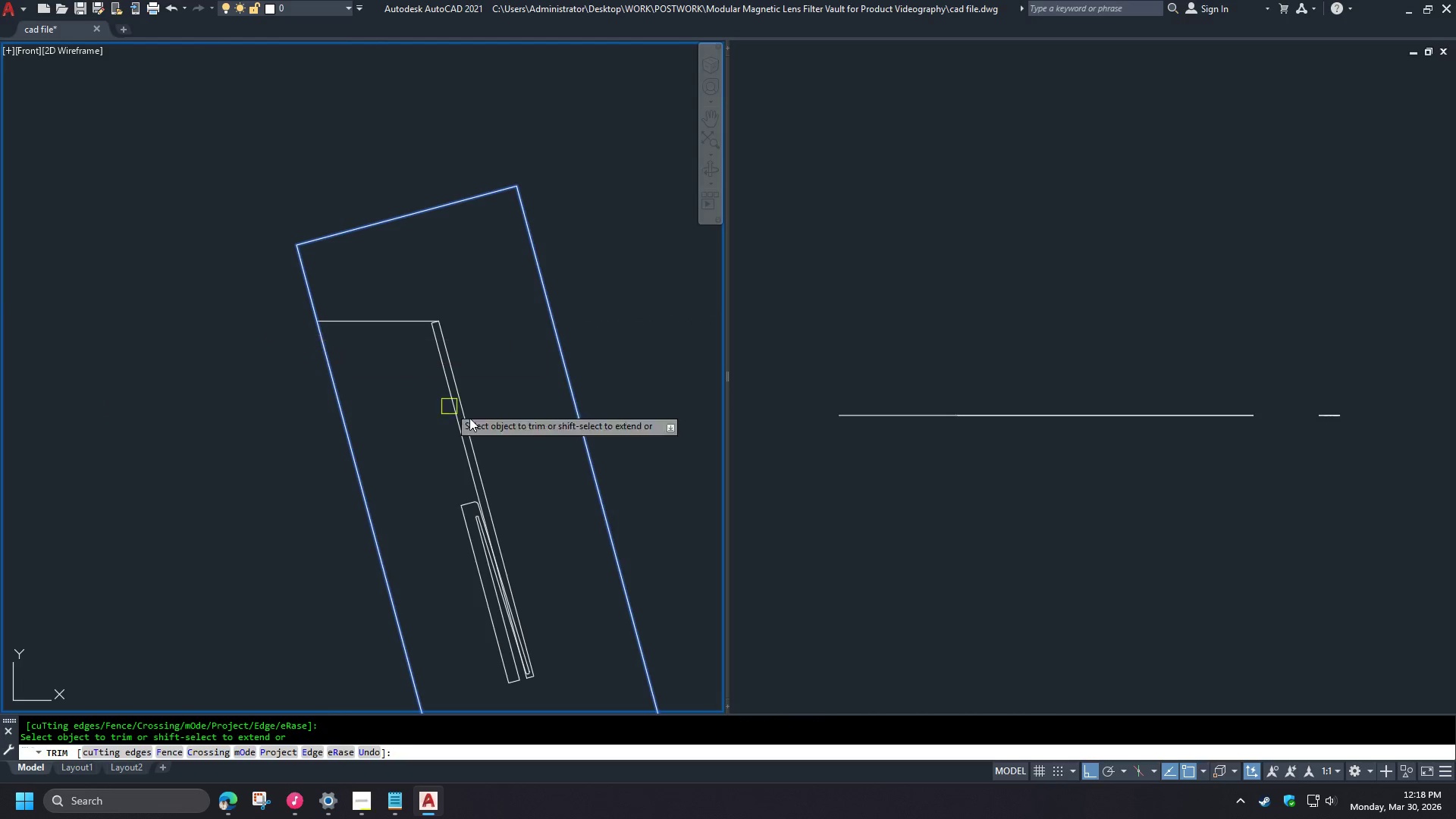 
type( co end )
 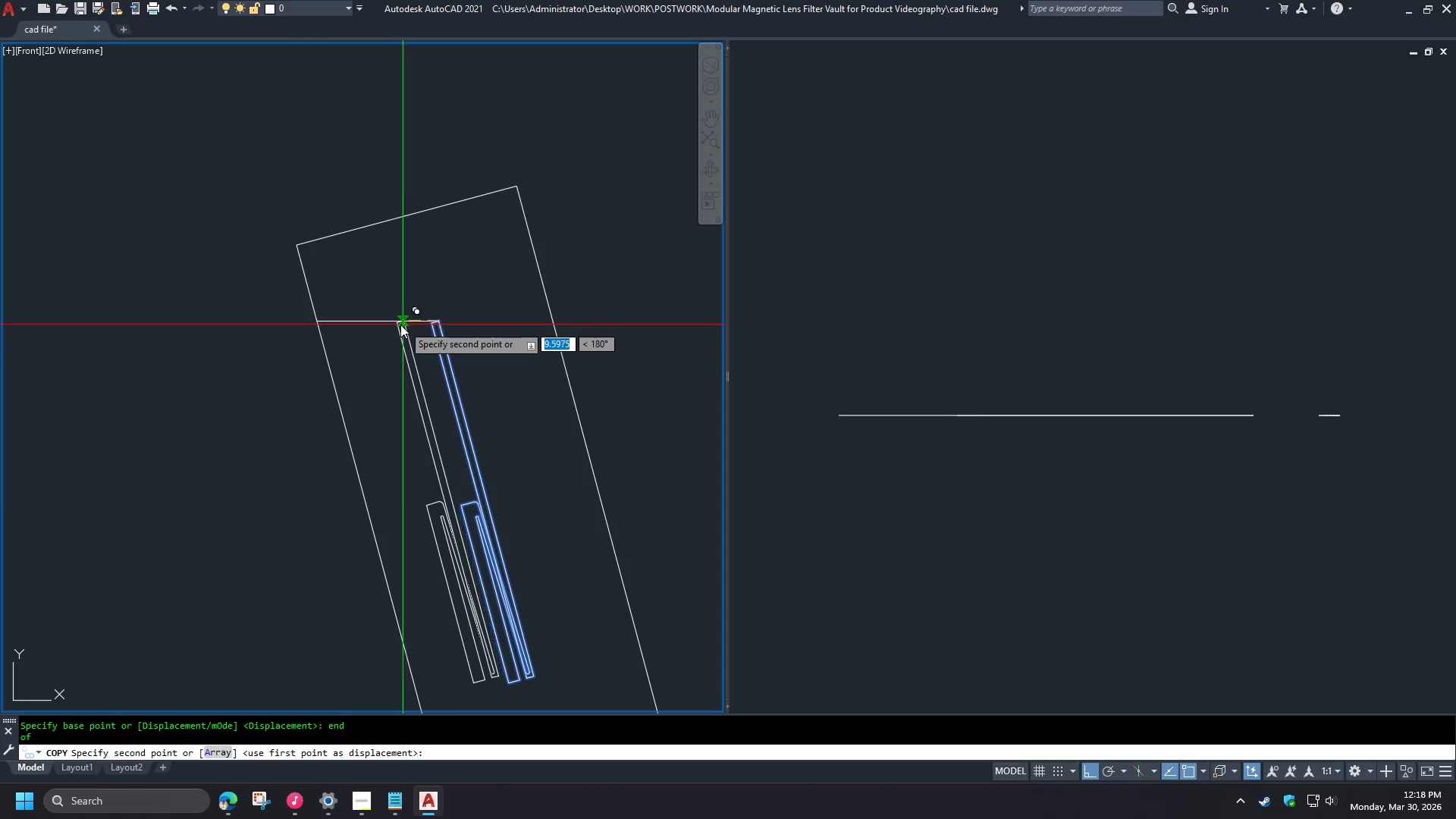 
left_click_drag(start_coordinate=[575, 703], to_coordinate=[541, 680])
 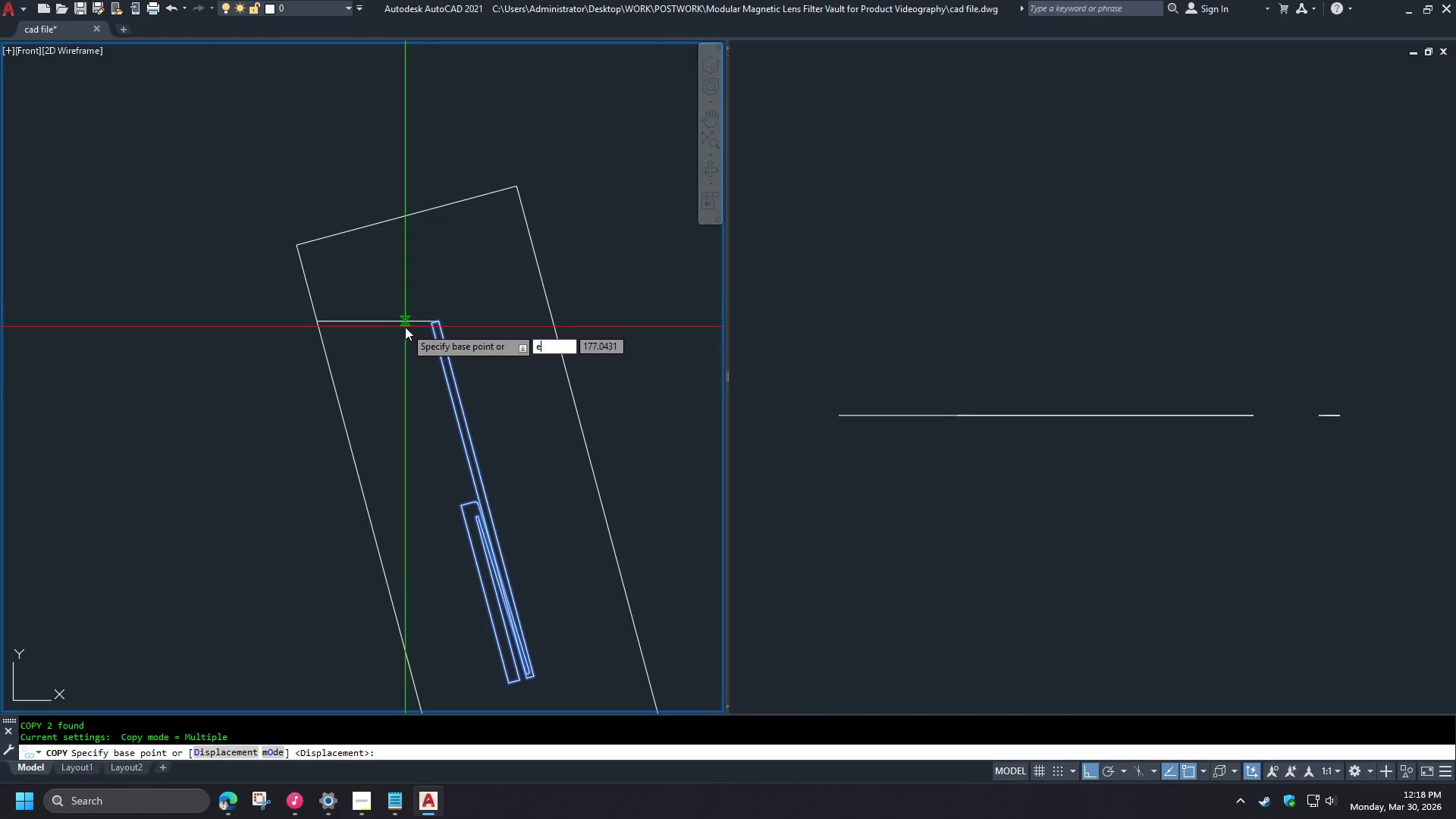 
left_click([406, 325])
 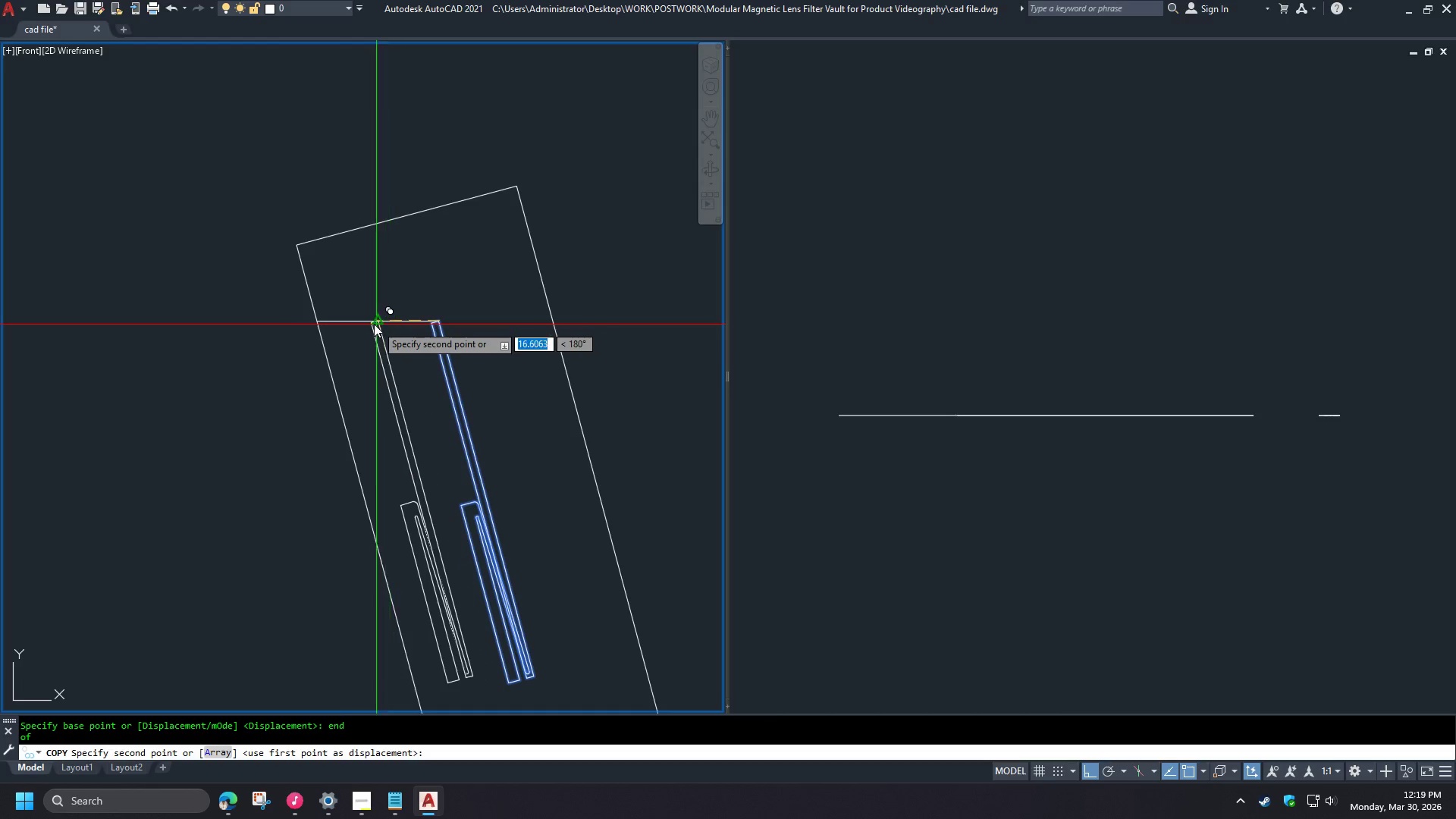 
type(end )
 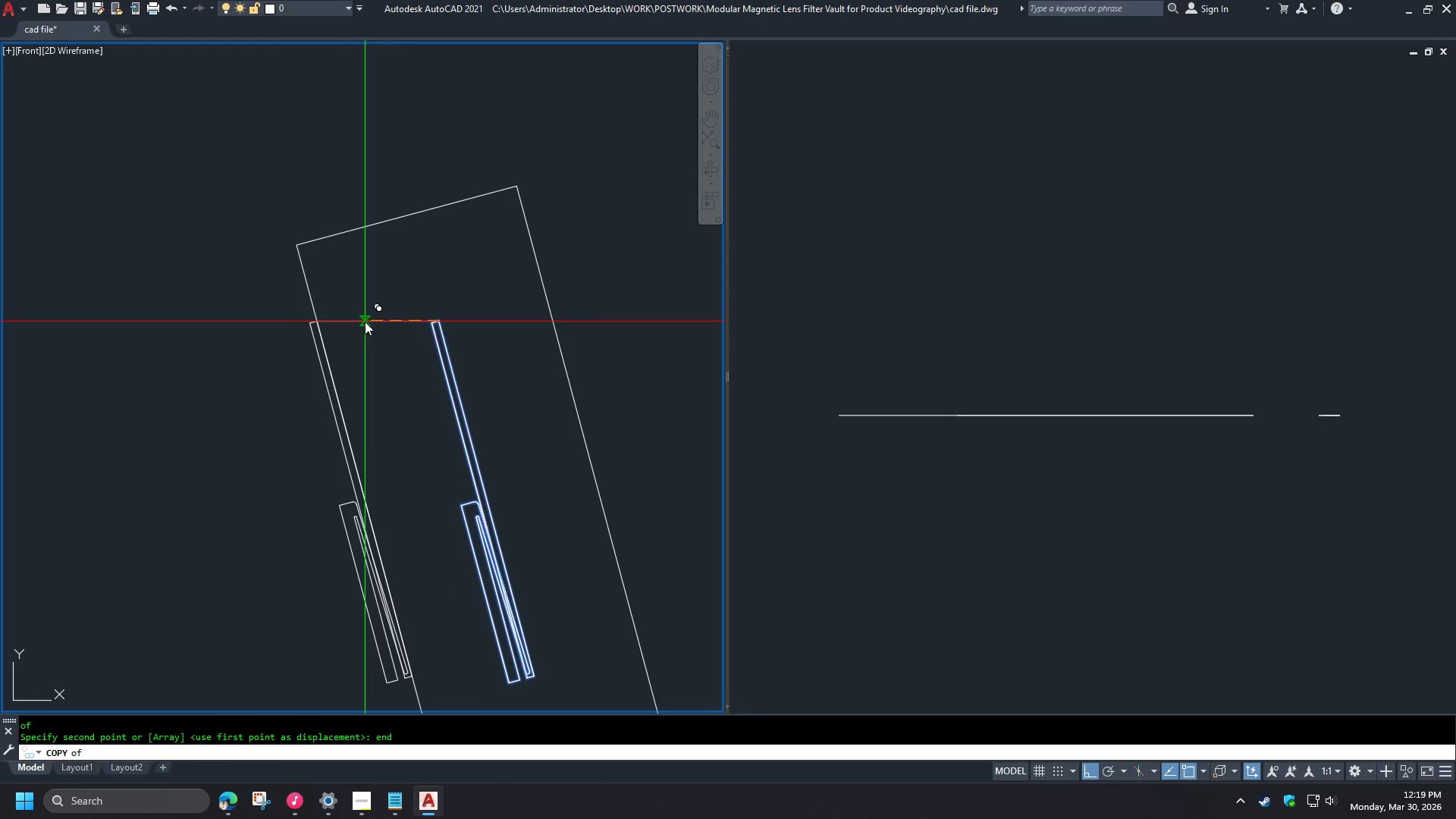 
left_click([365, 322])
 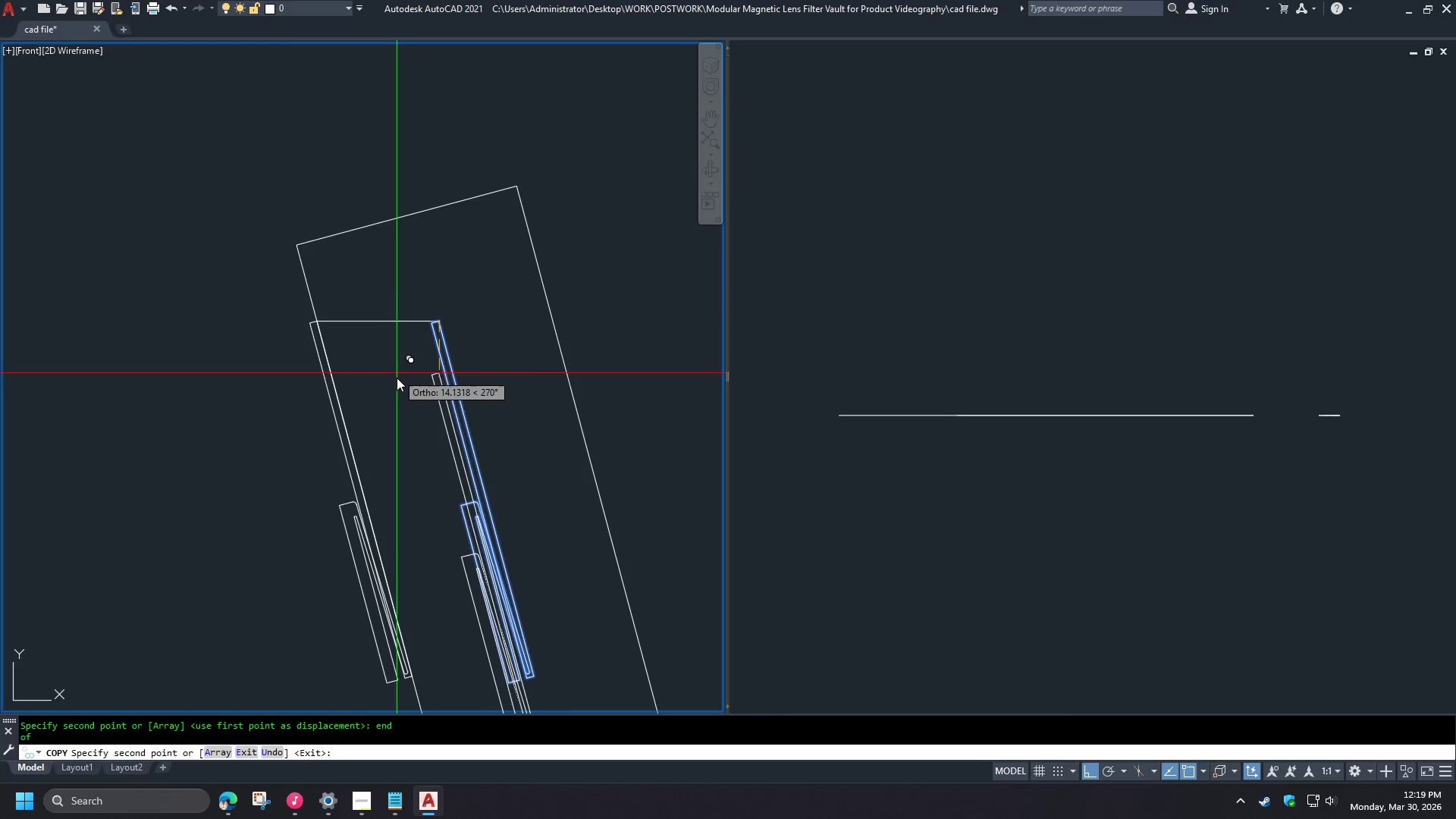 
key(Space)
 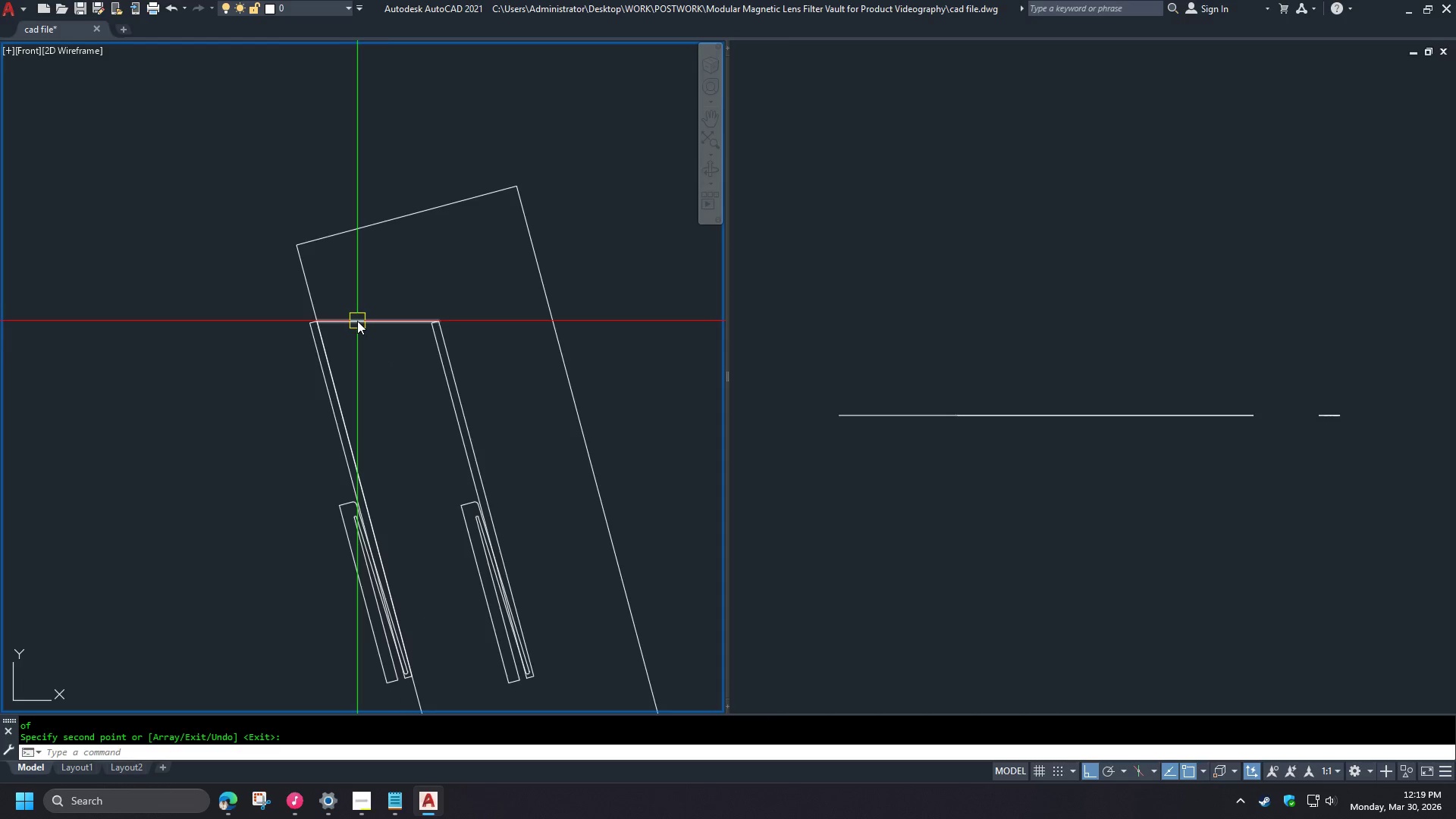 
left_click([357, 321])
 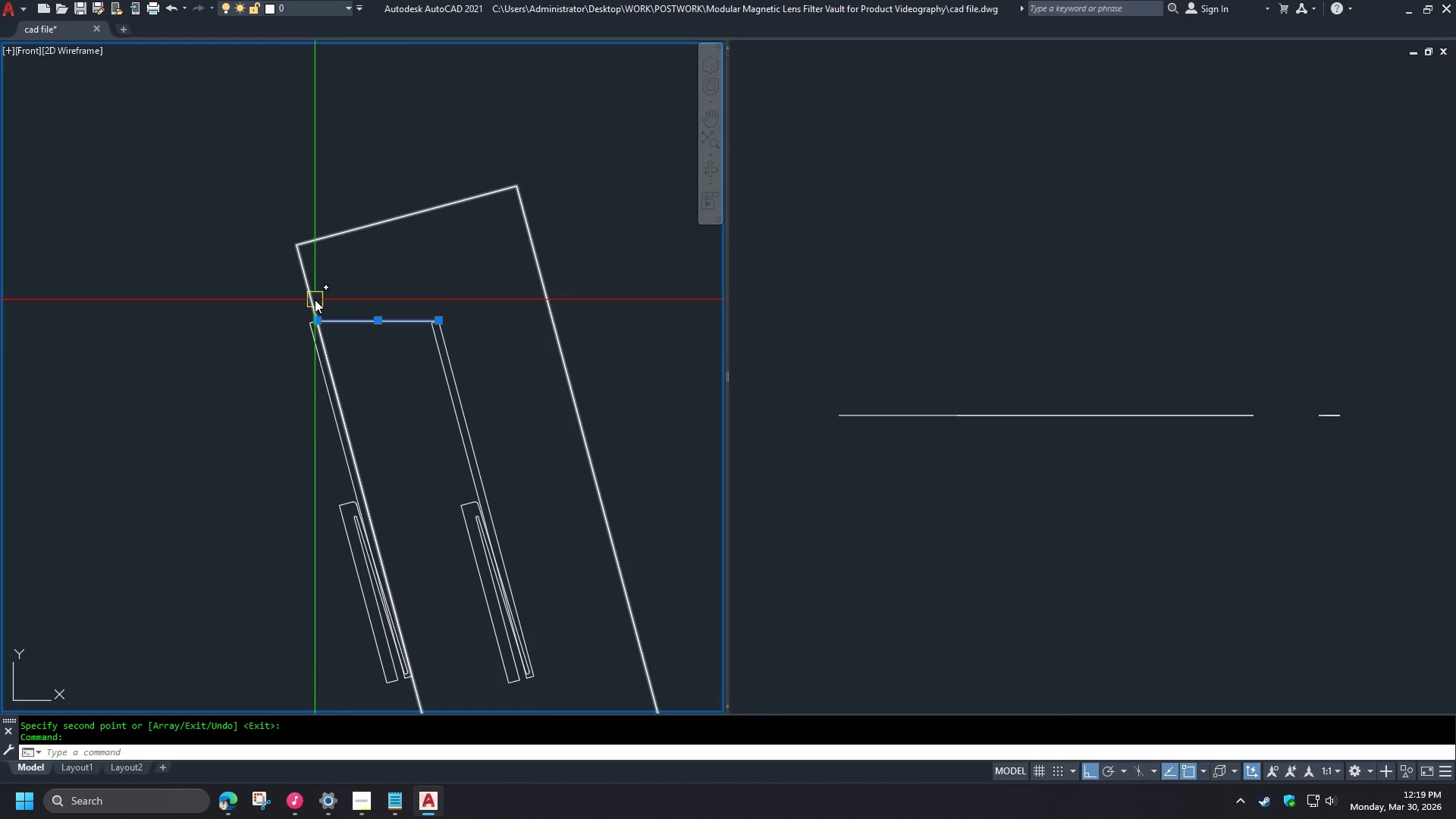 
scroll: coordinate [350, 313], scroll_direction: down, amount: 2.0
 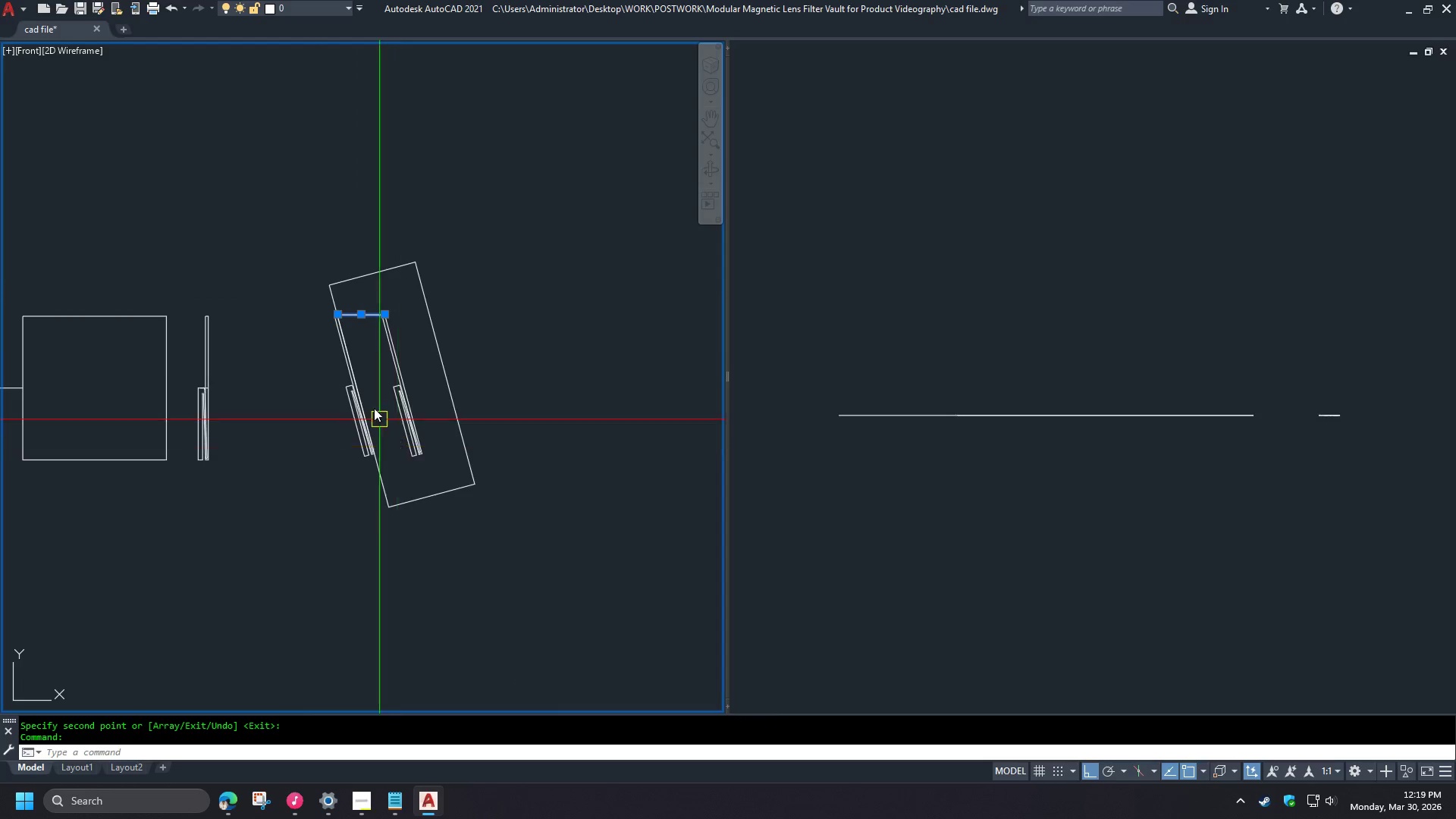 
scroll: coordinate [362, 367], scroll_direction: up, amount: 1.0
 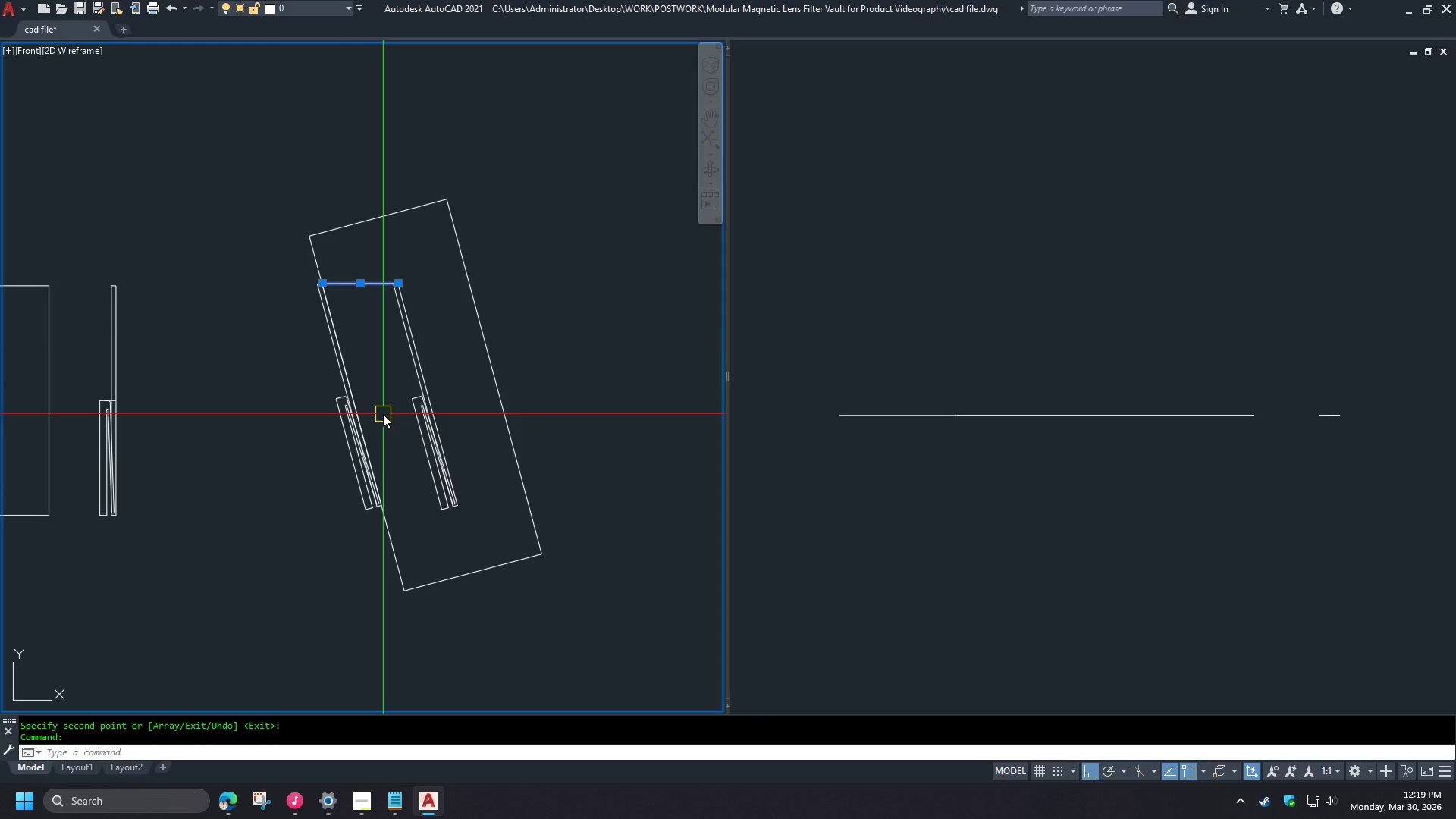 
wait(13.5)
 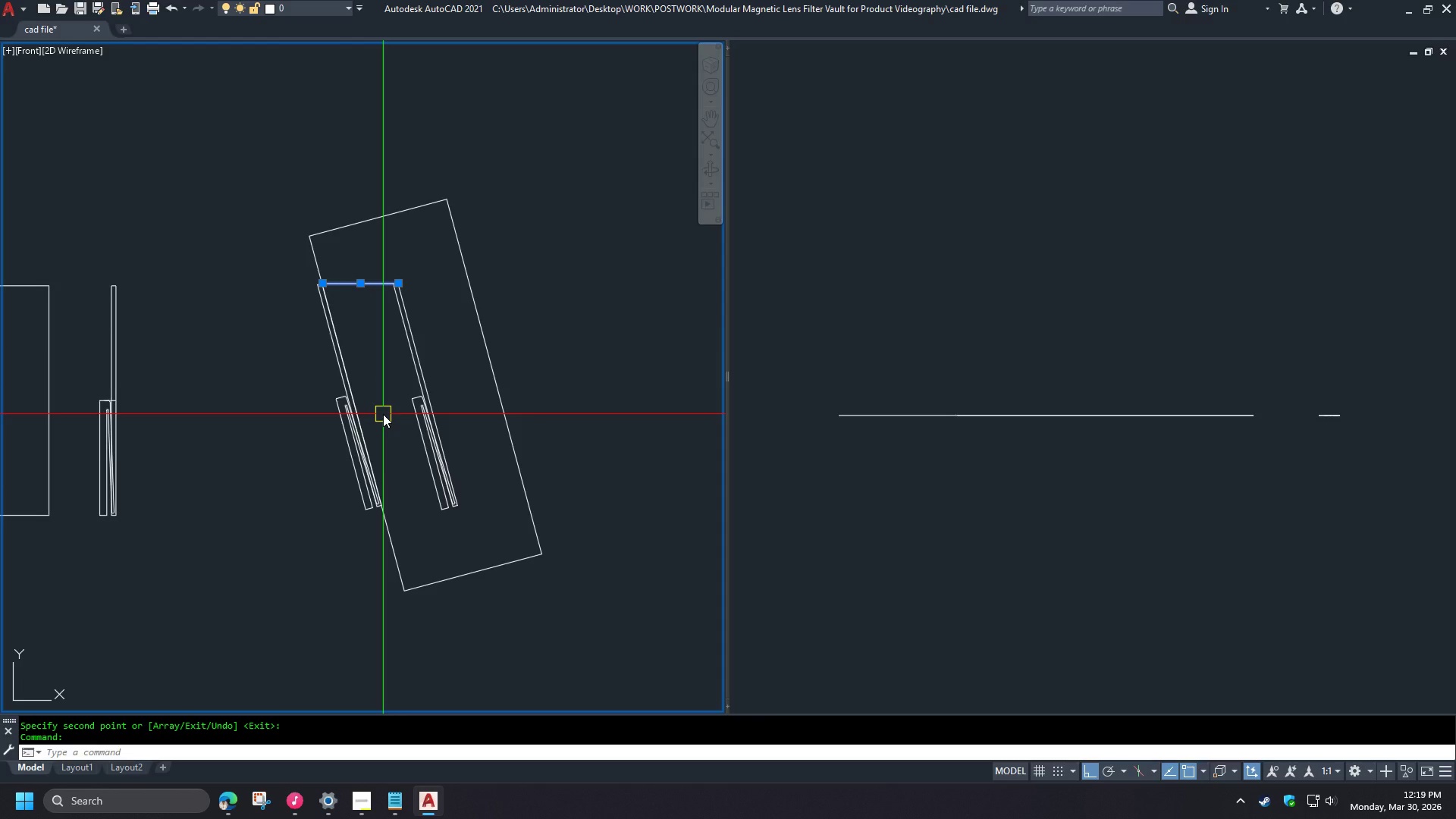 
key(Escape)
 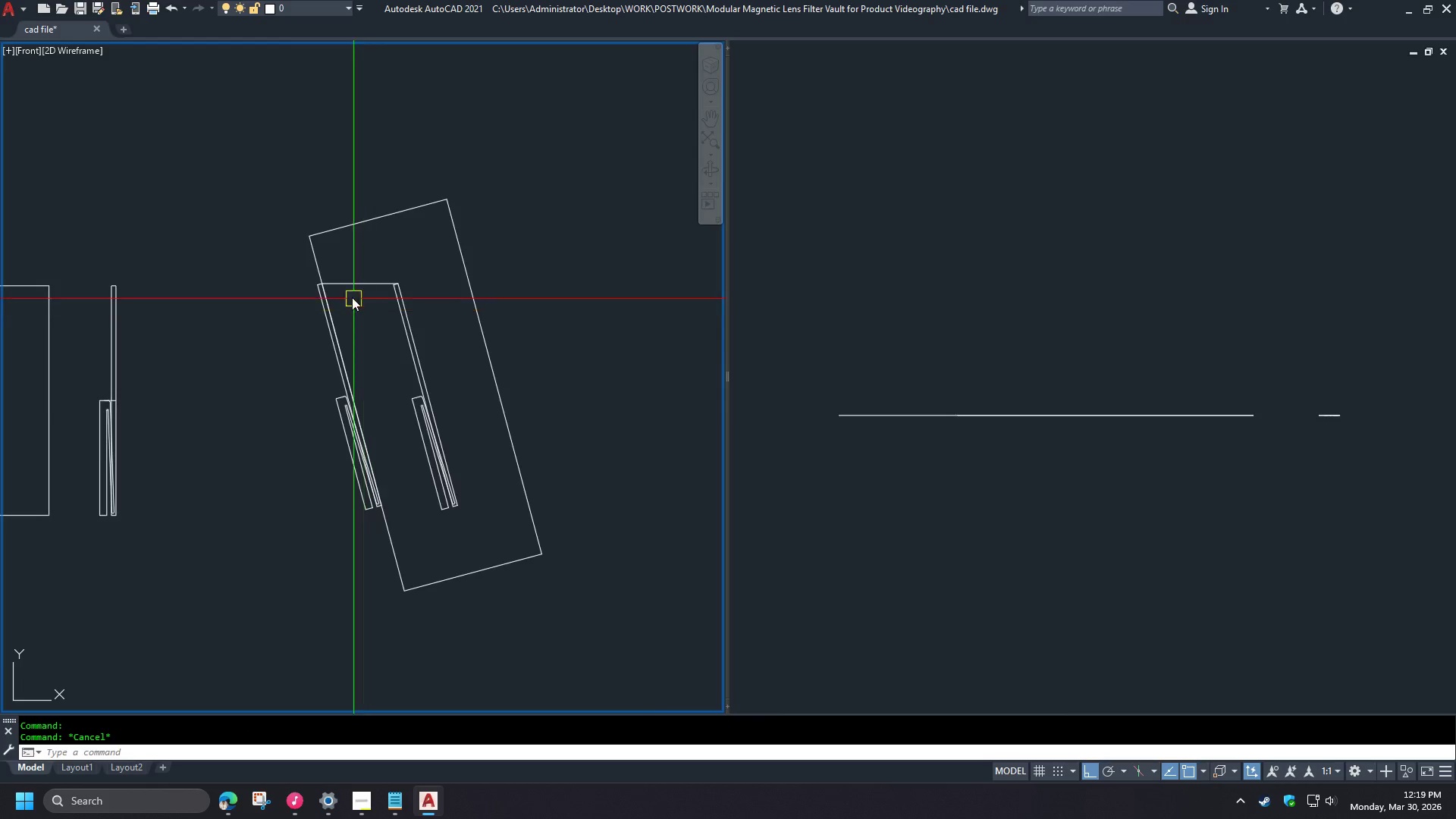 
scroll: coordinate [348, 286], scroll_direction: up, amount: 1.0
 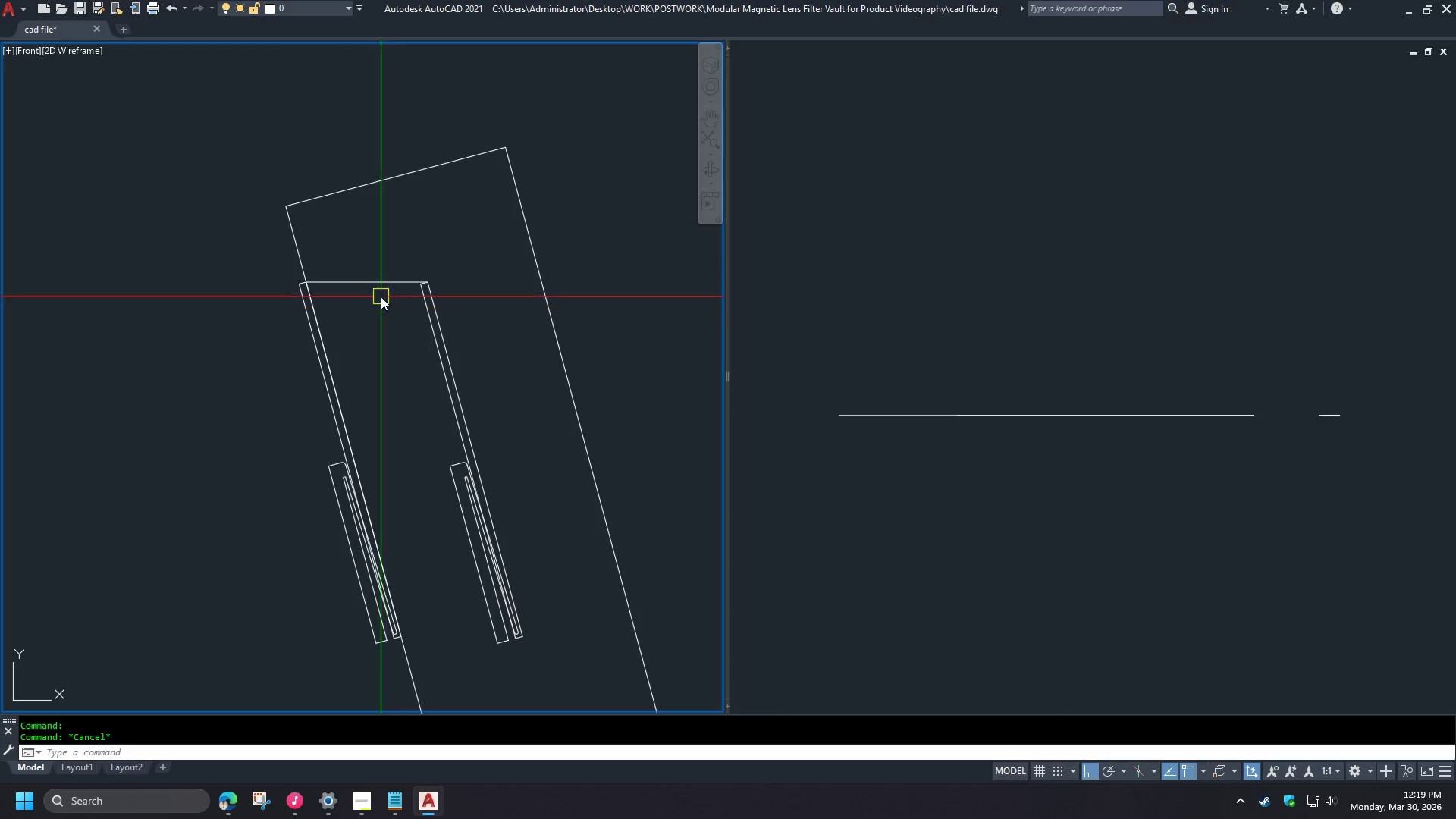 
left_click([378, 281])
 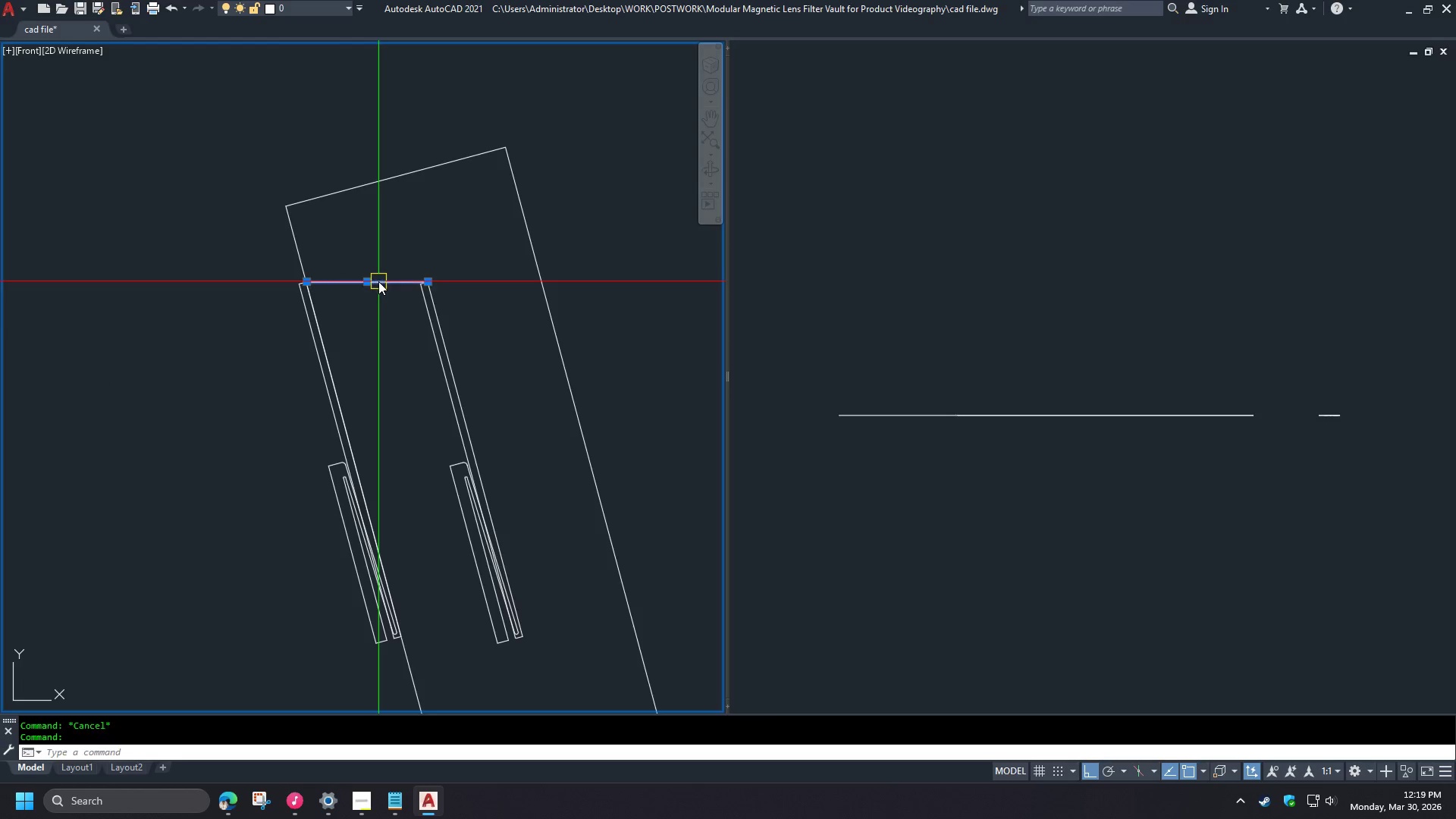 
key(E)
 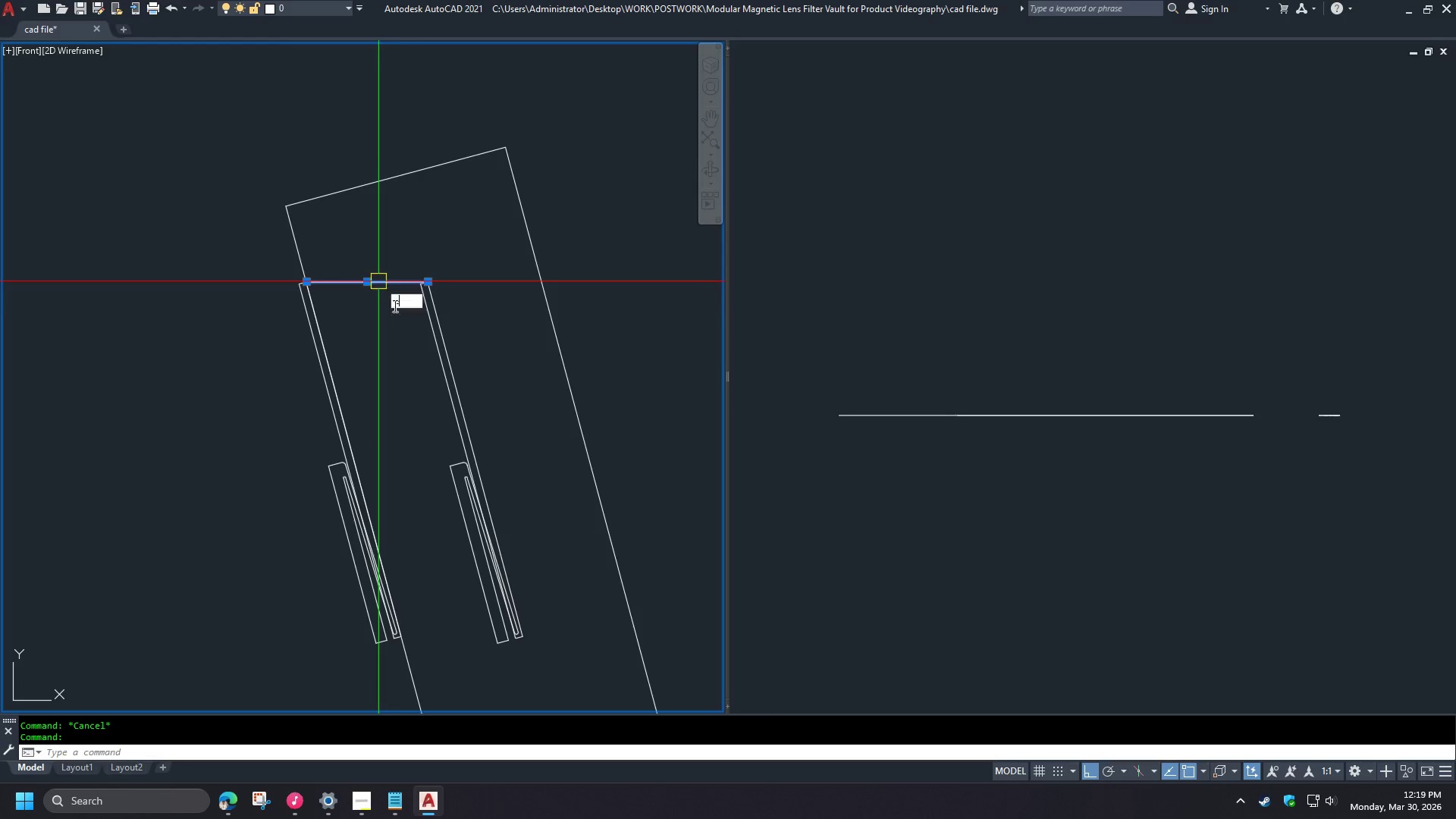 
key(Space)
 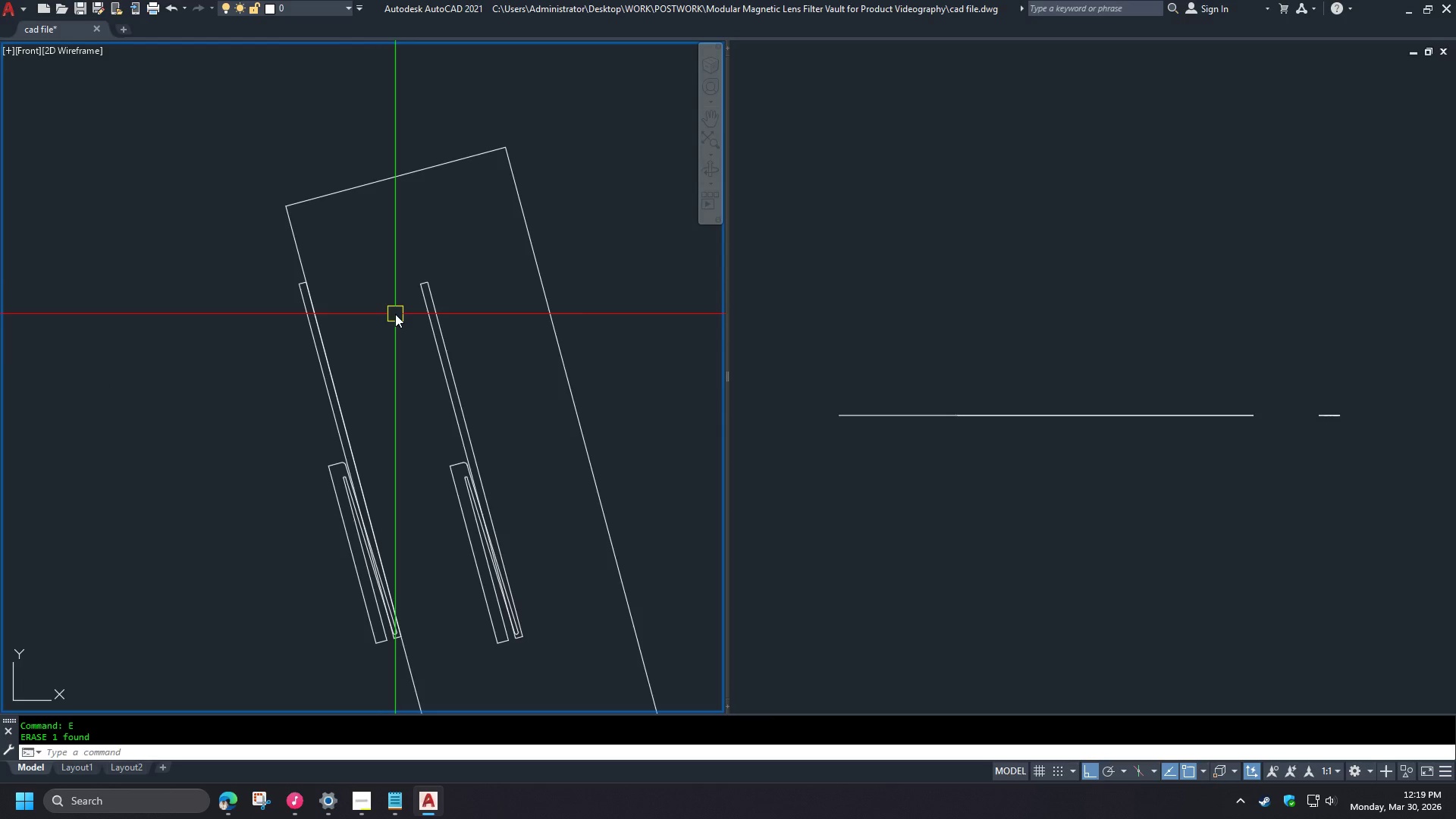 
key(O)
 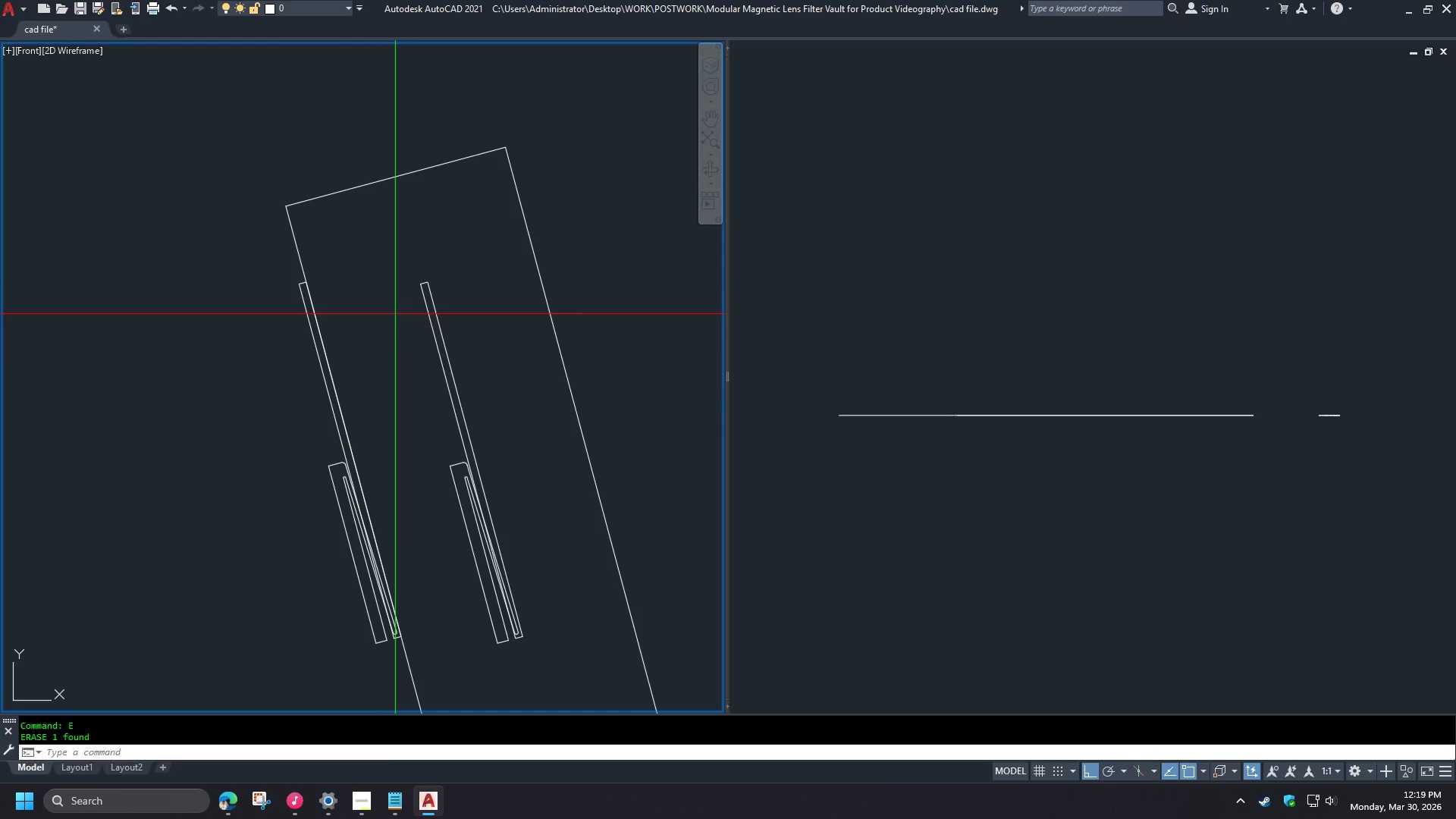 
key(Space)
 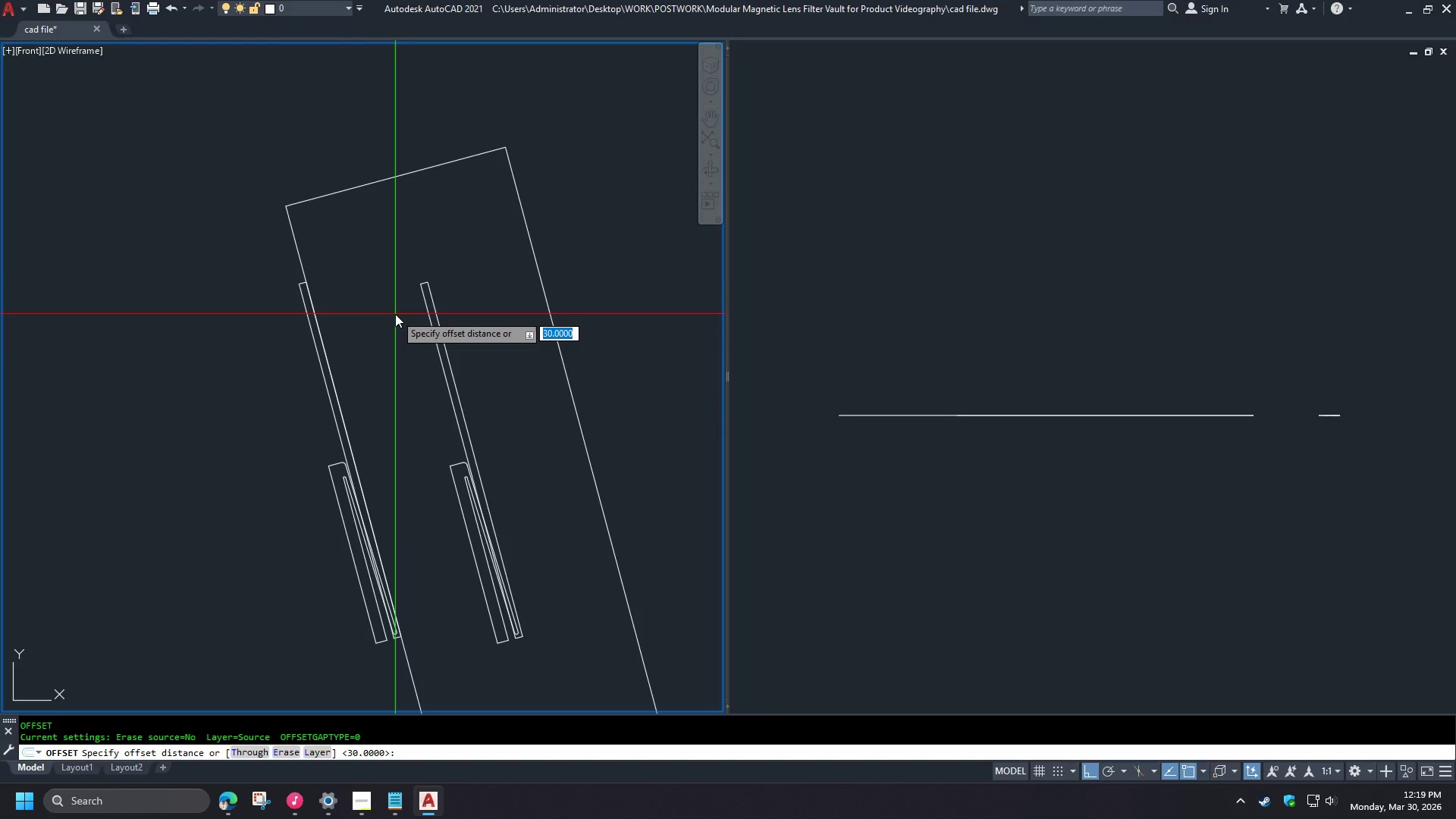 
key(2)
 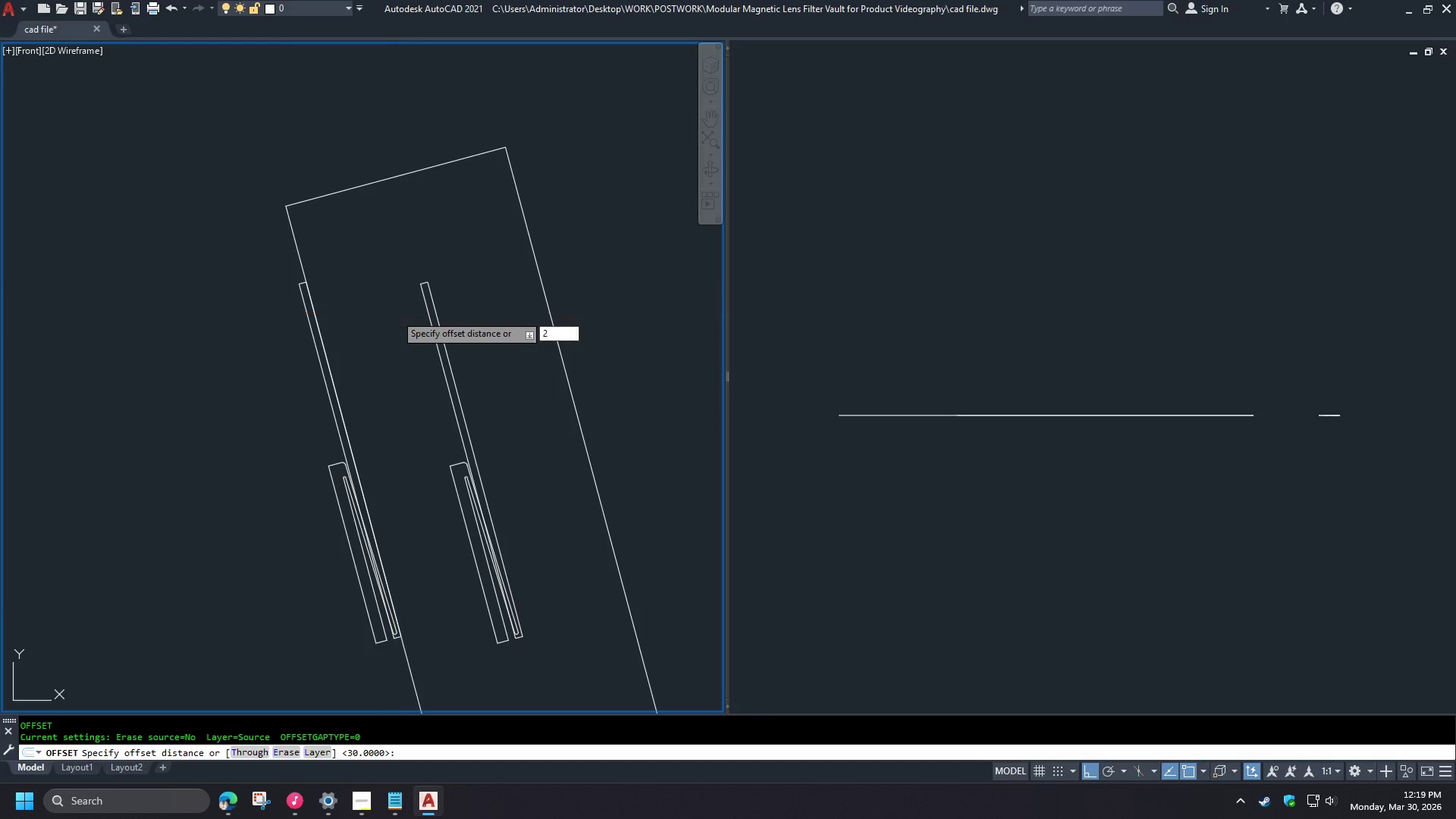 
key(Space)
 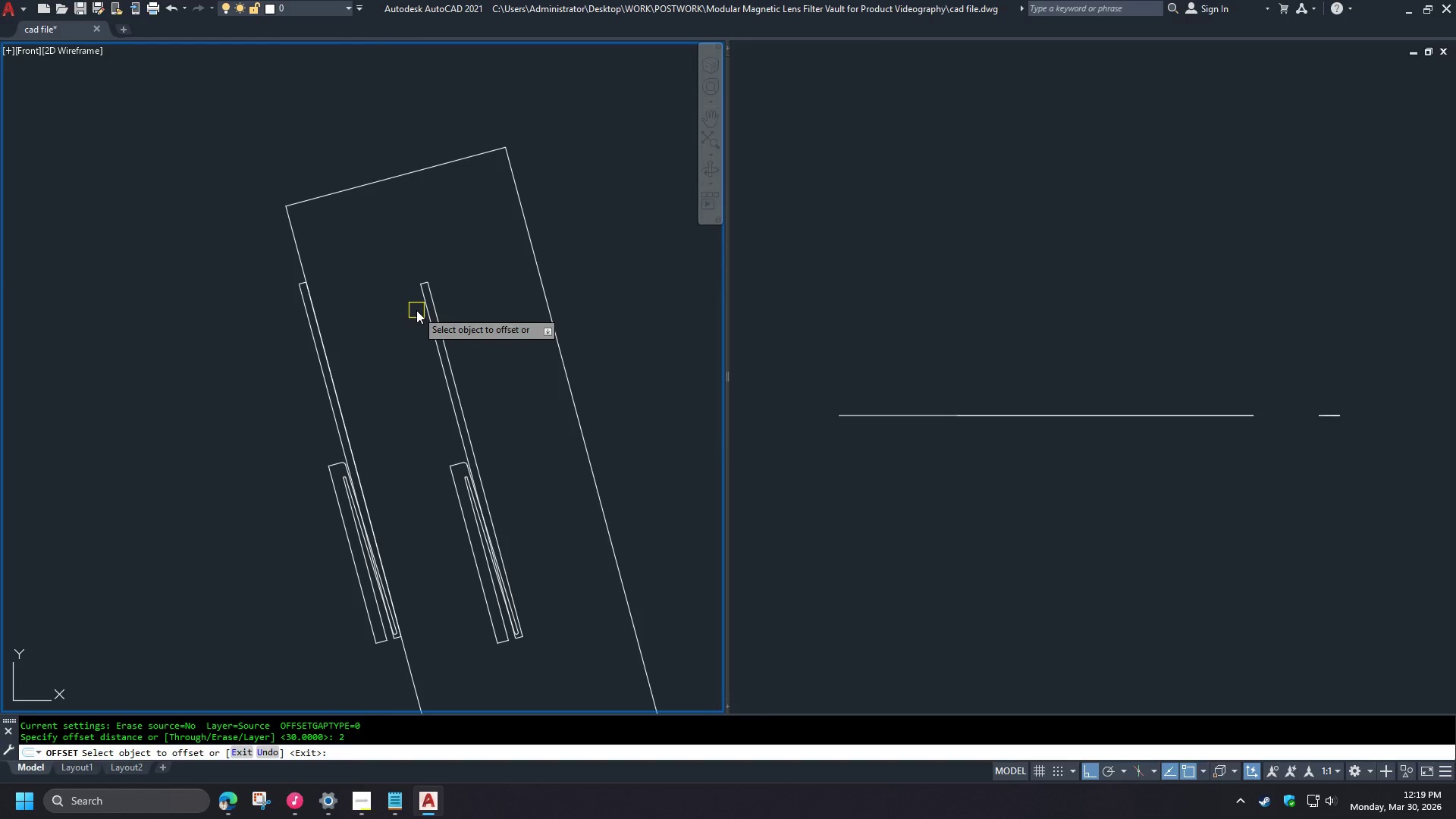 
key(Escape)
 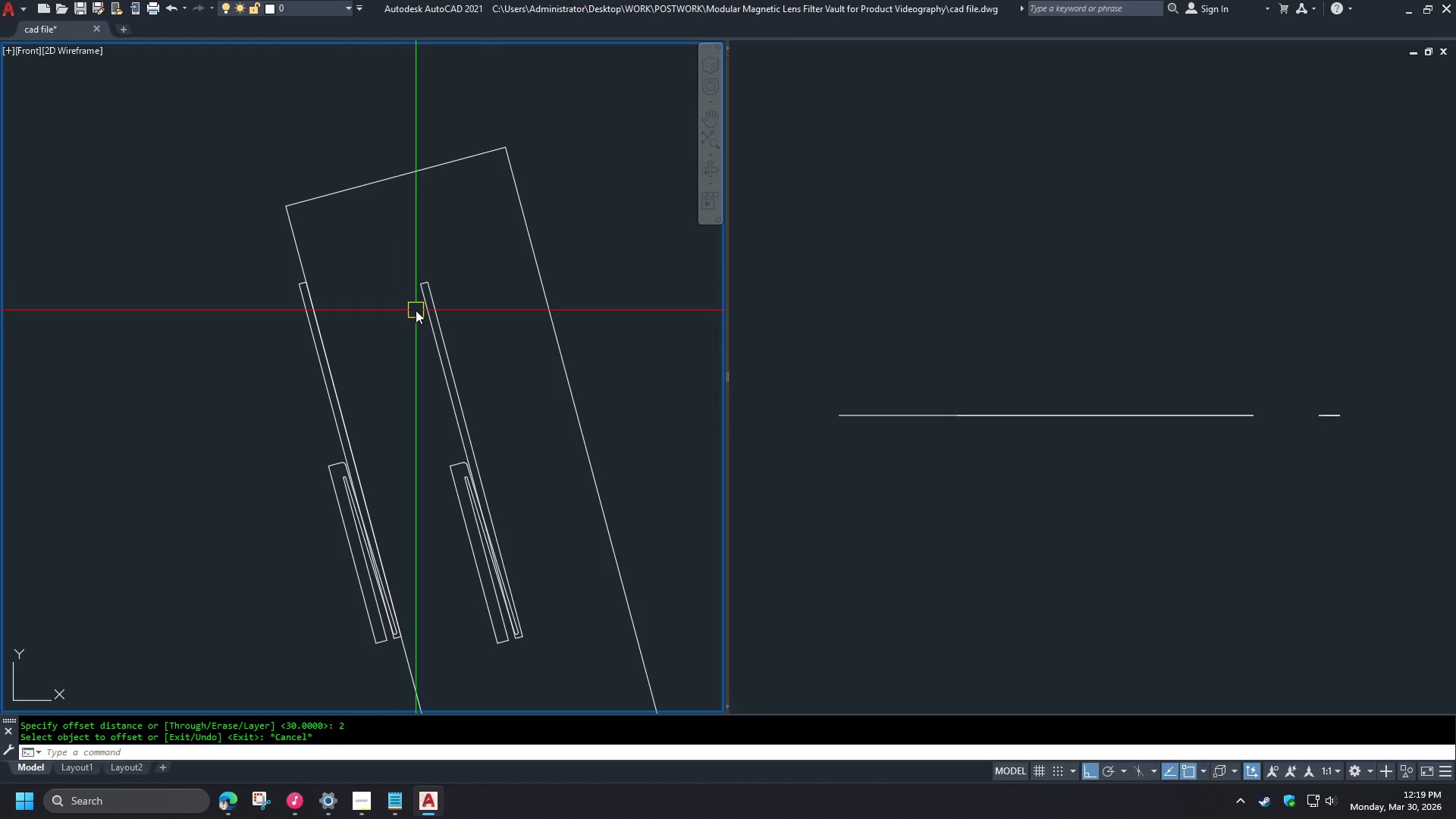 
key(O)
 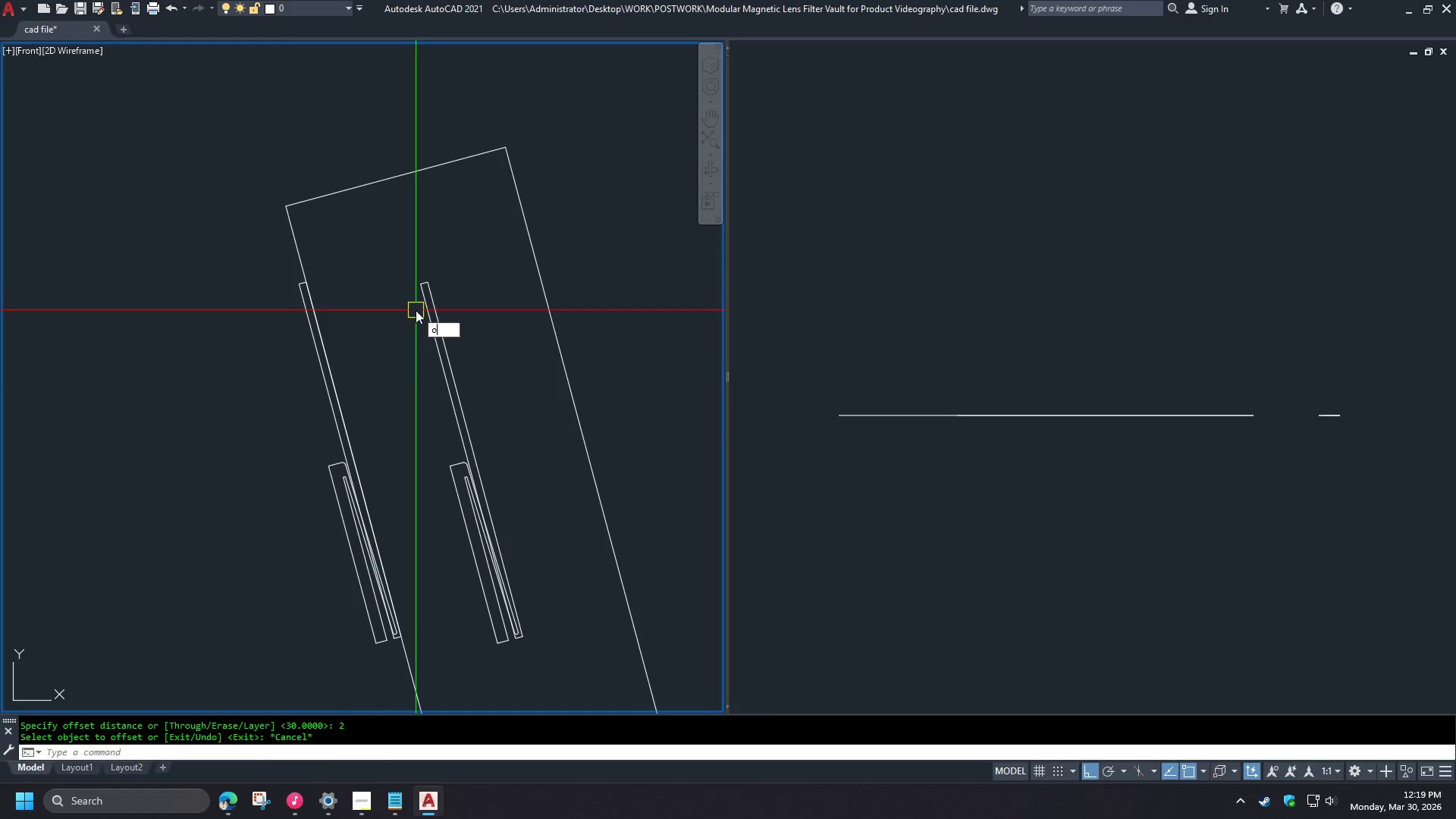 
key(Space)
 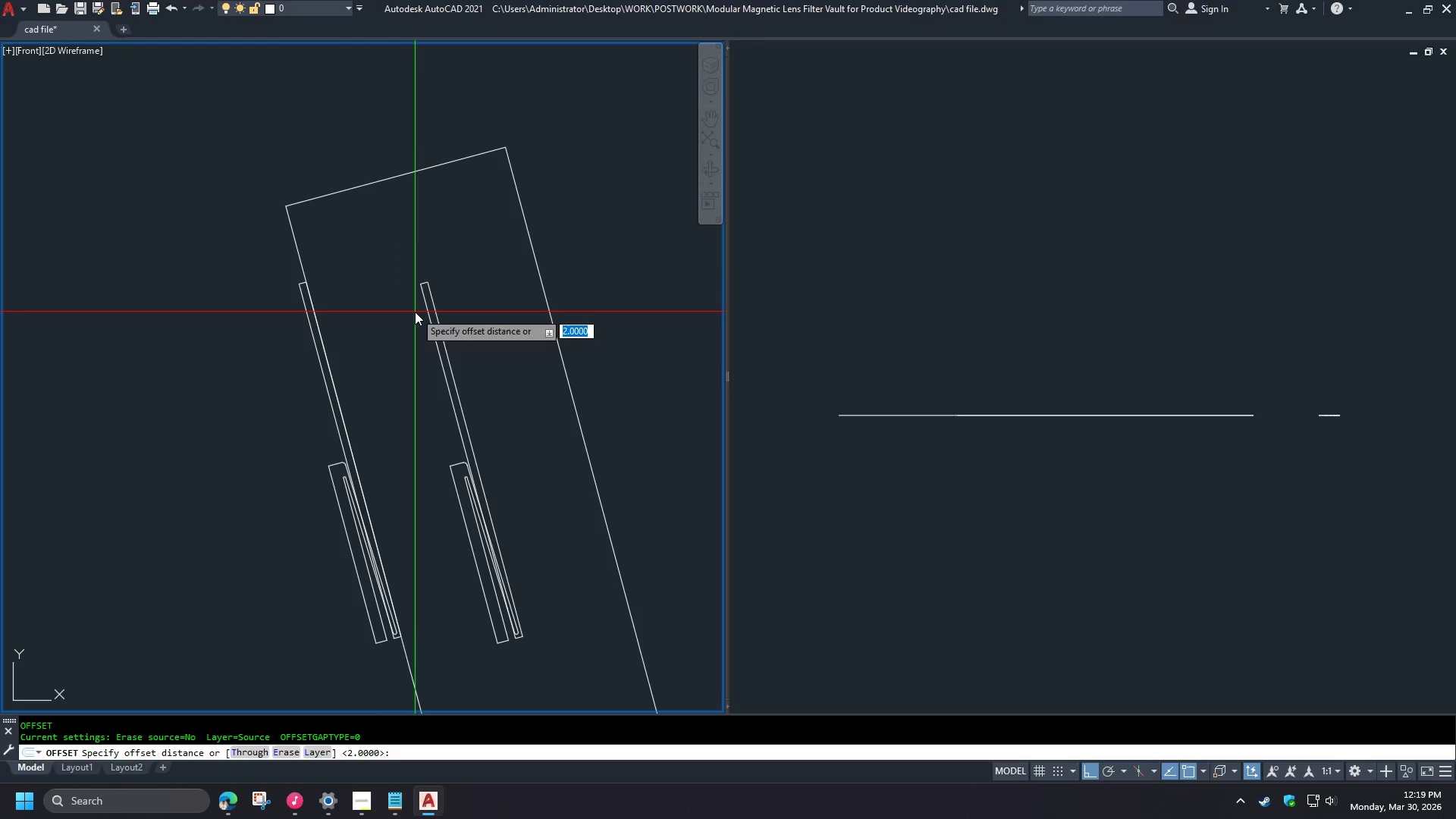 
key(Numpad2)
 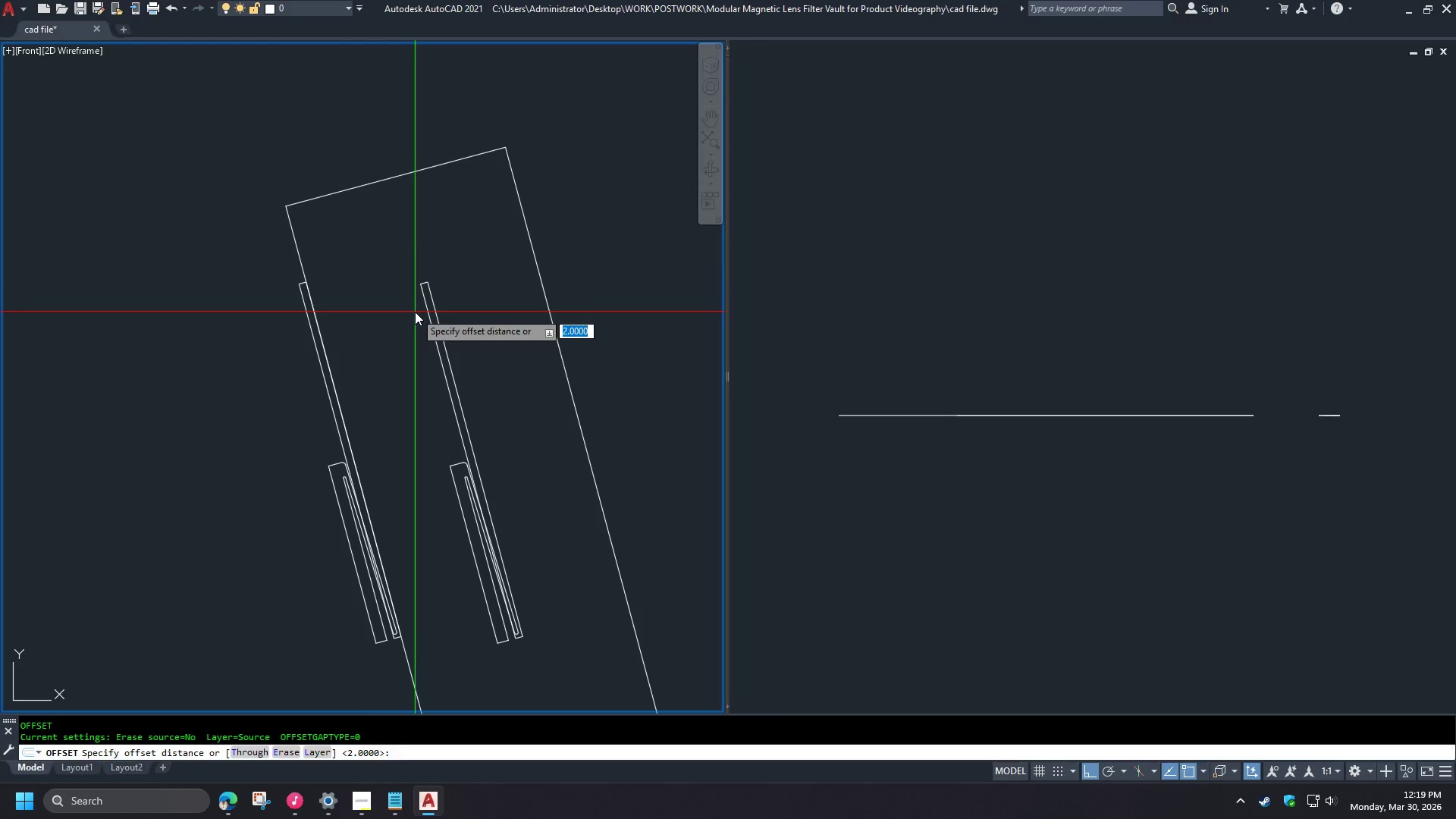 
key(Numpad0)
 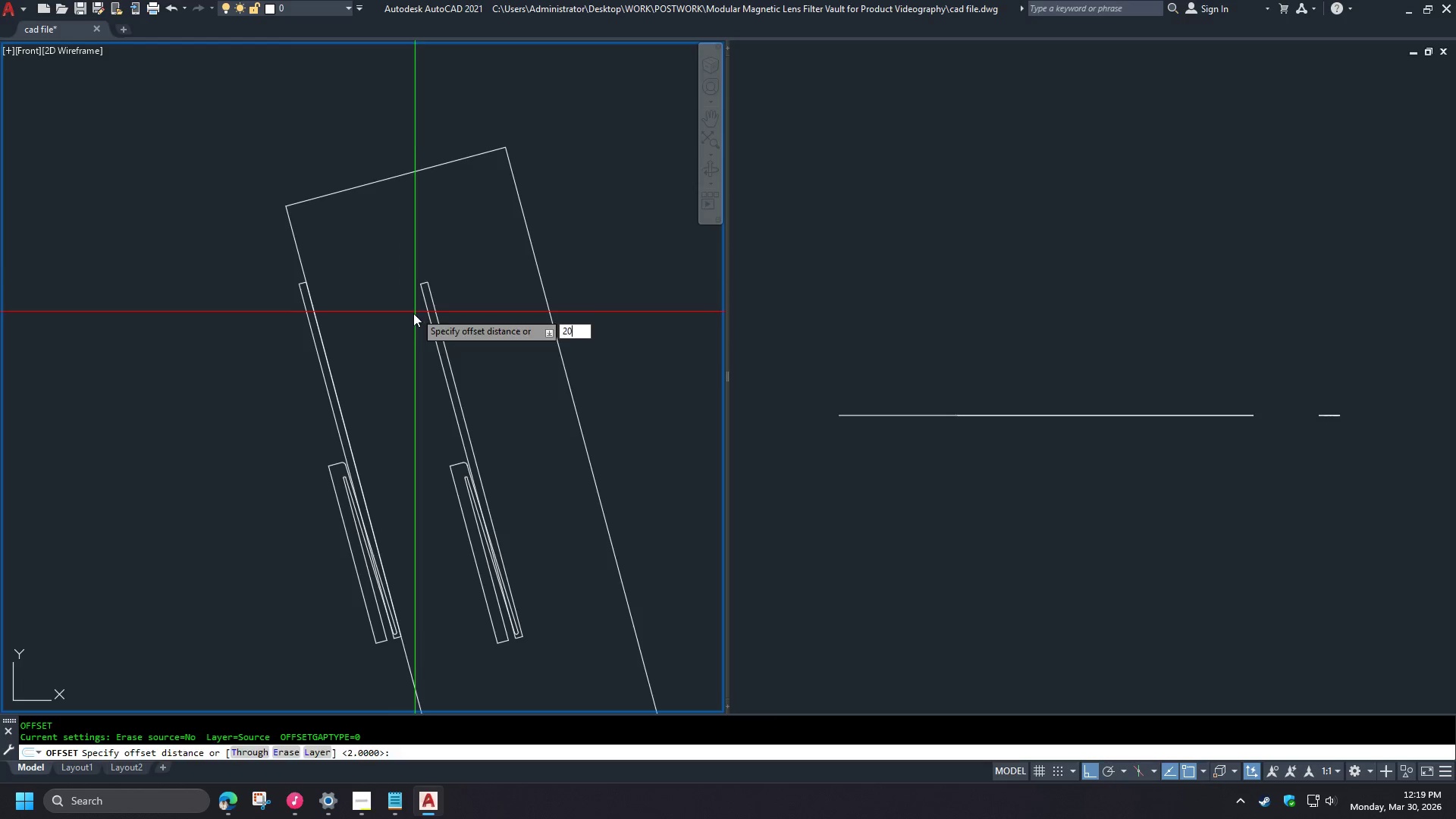 
key(NumpadEnter)
 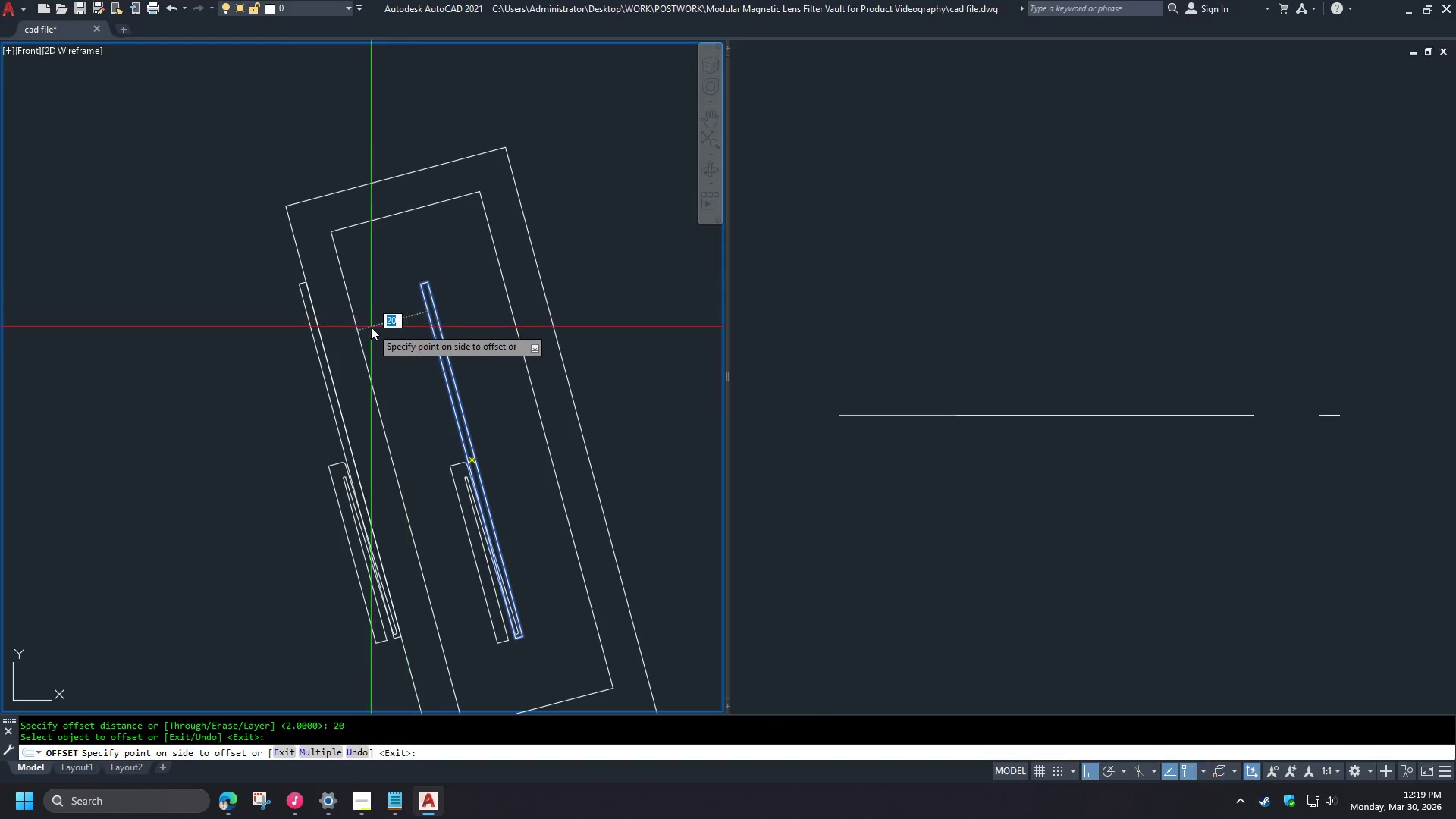 
key(Space)
 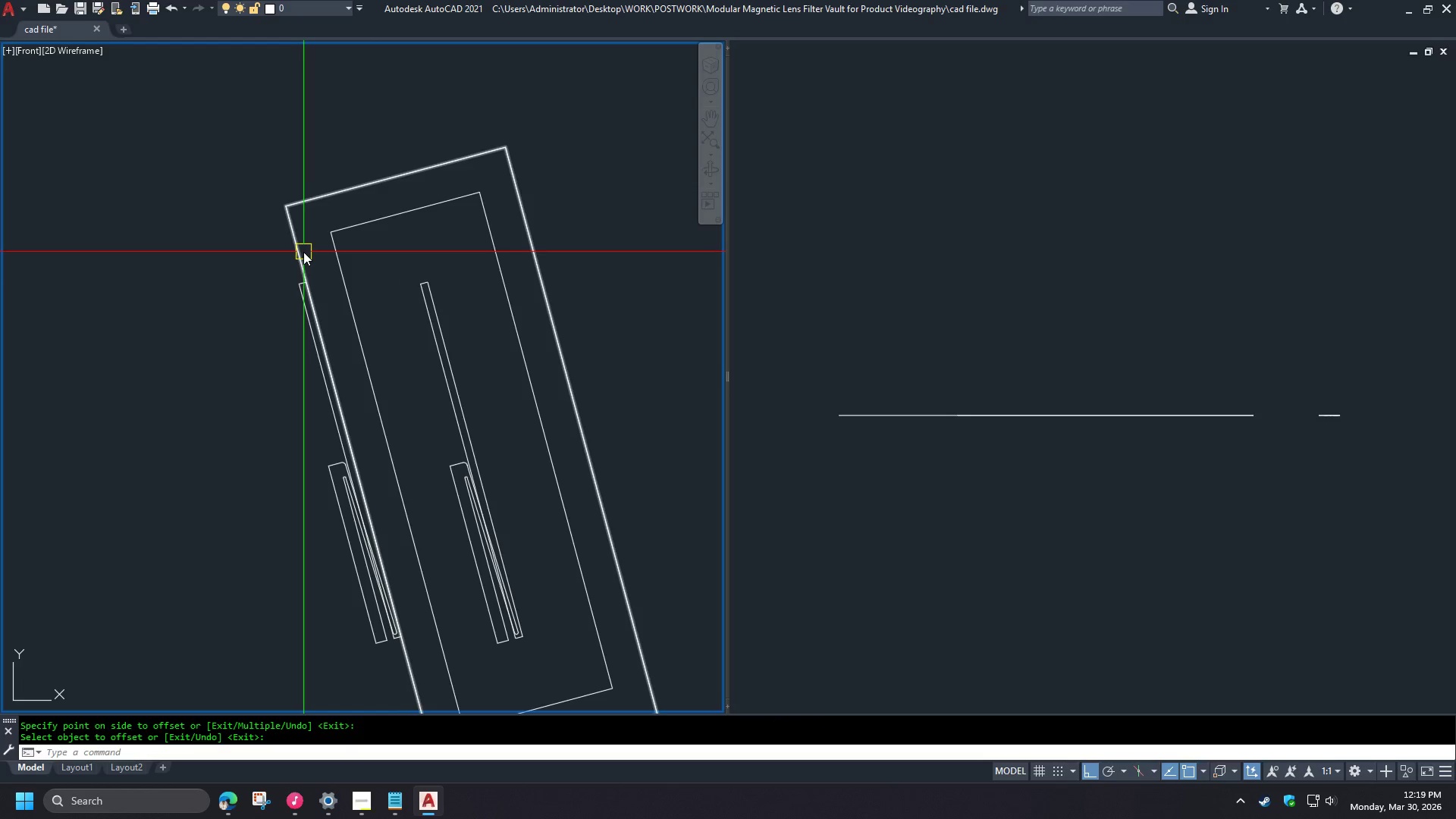 
left_click([303, 252])
 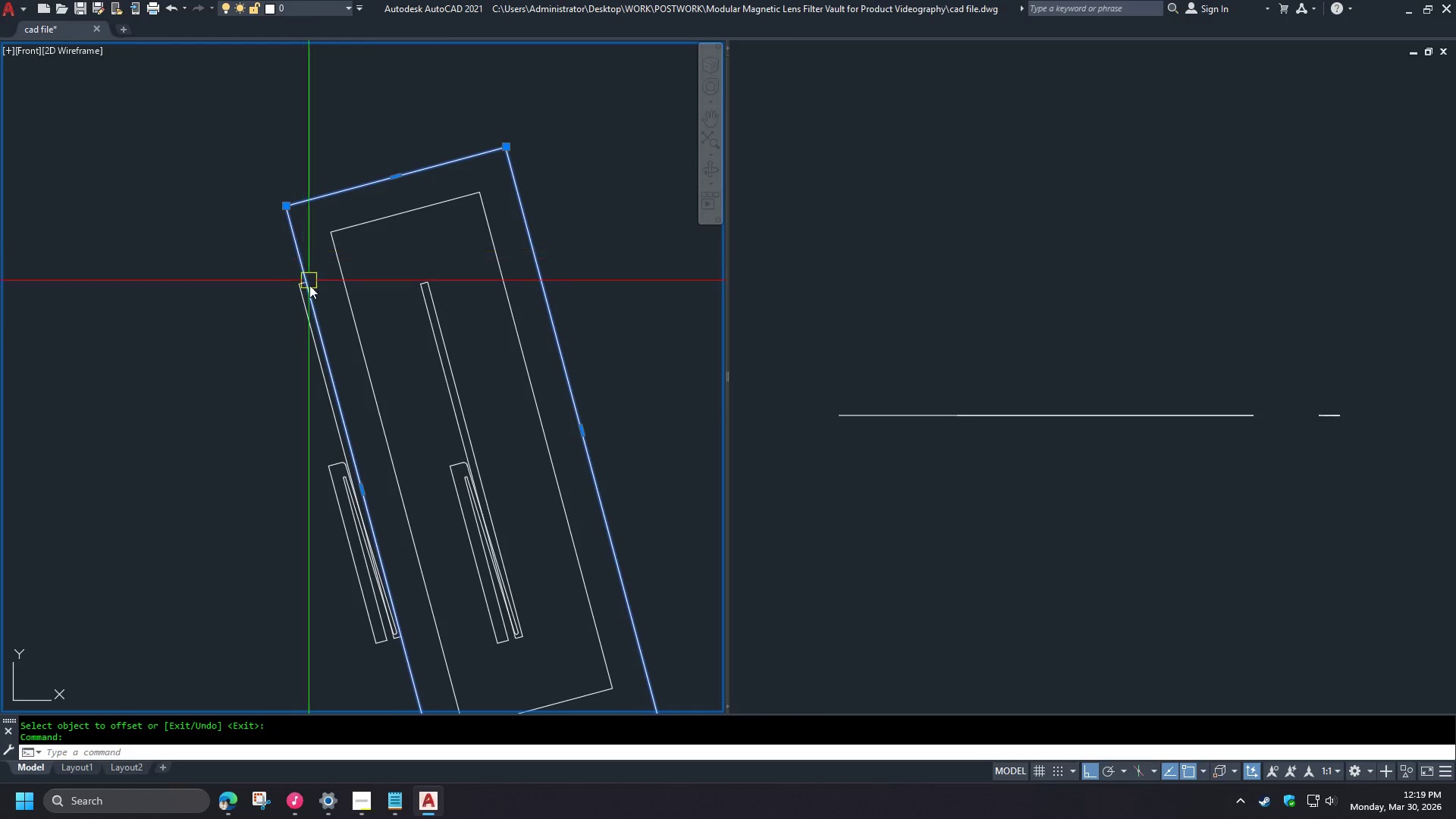 
key(W)
 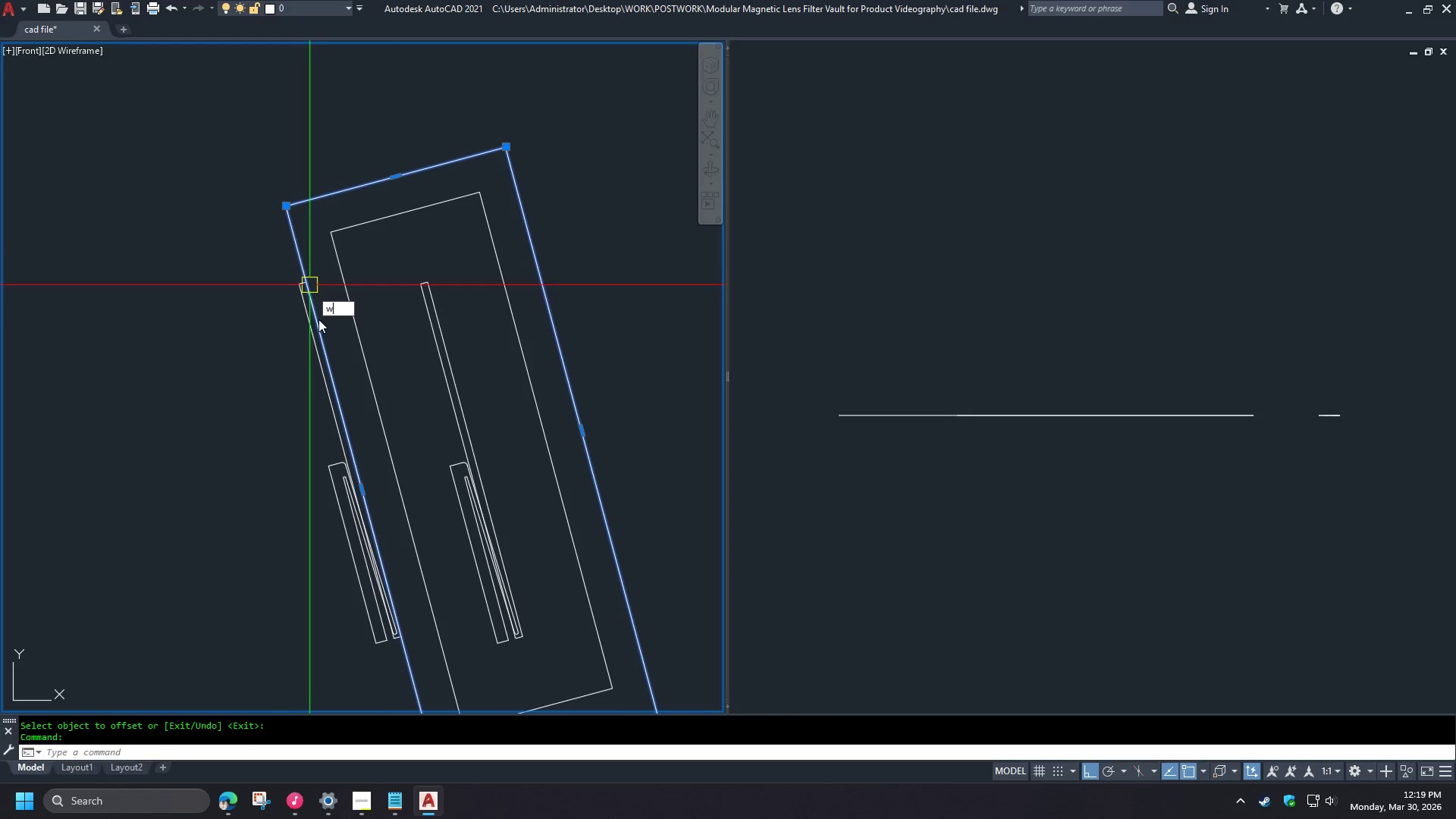 
key(Space)
 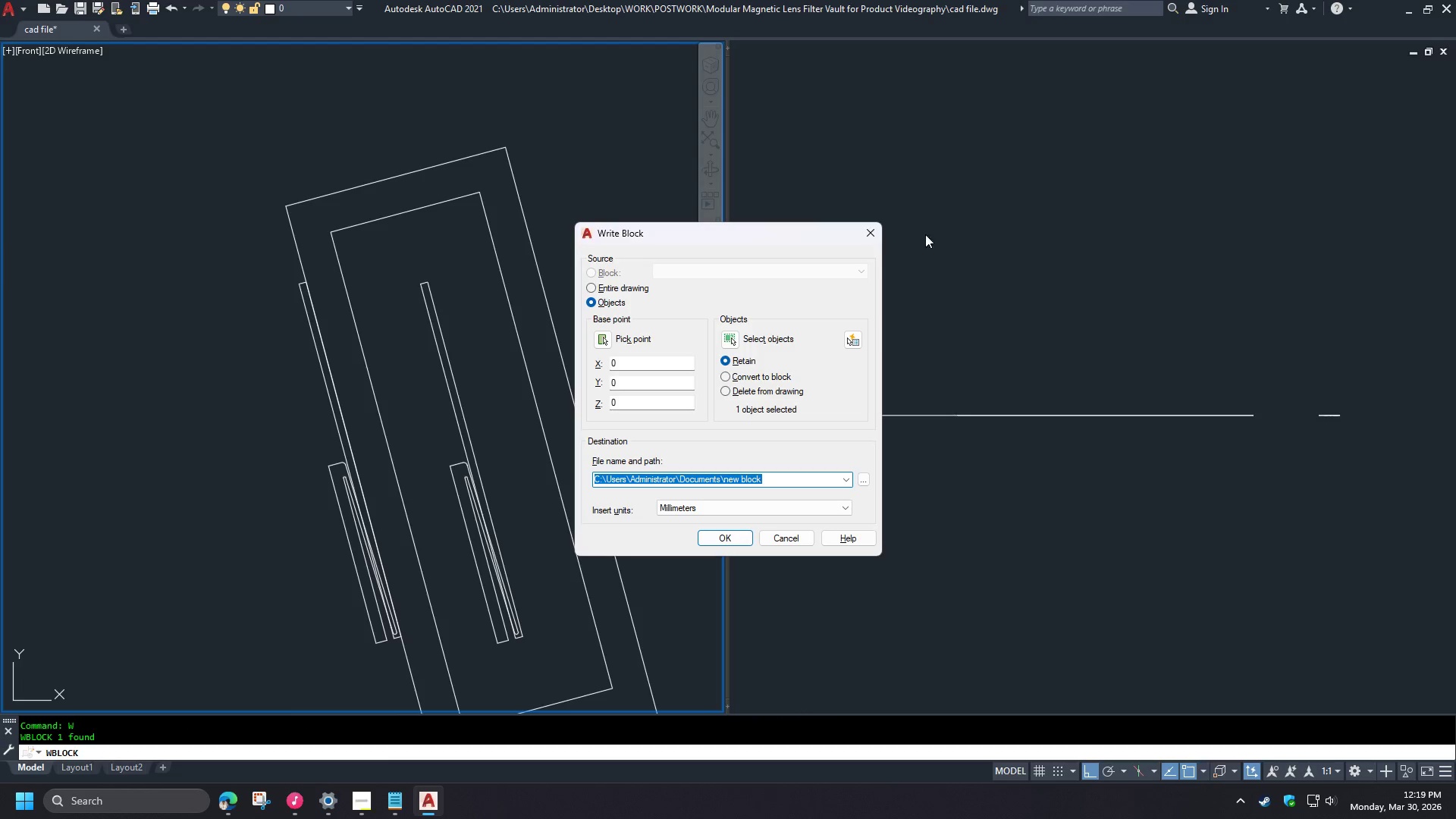 
left_click([873, 239])
 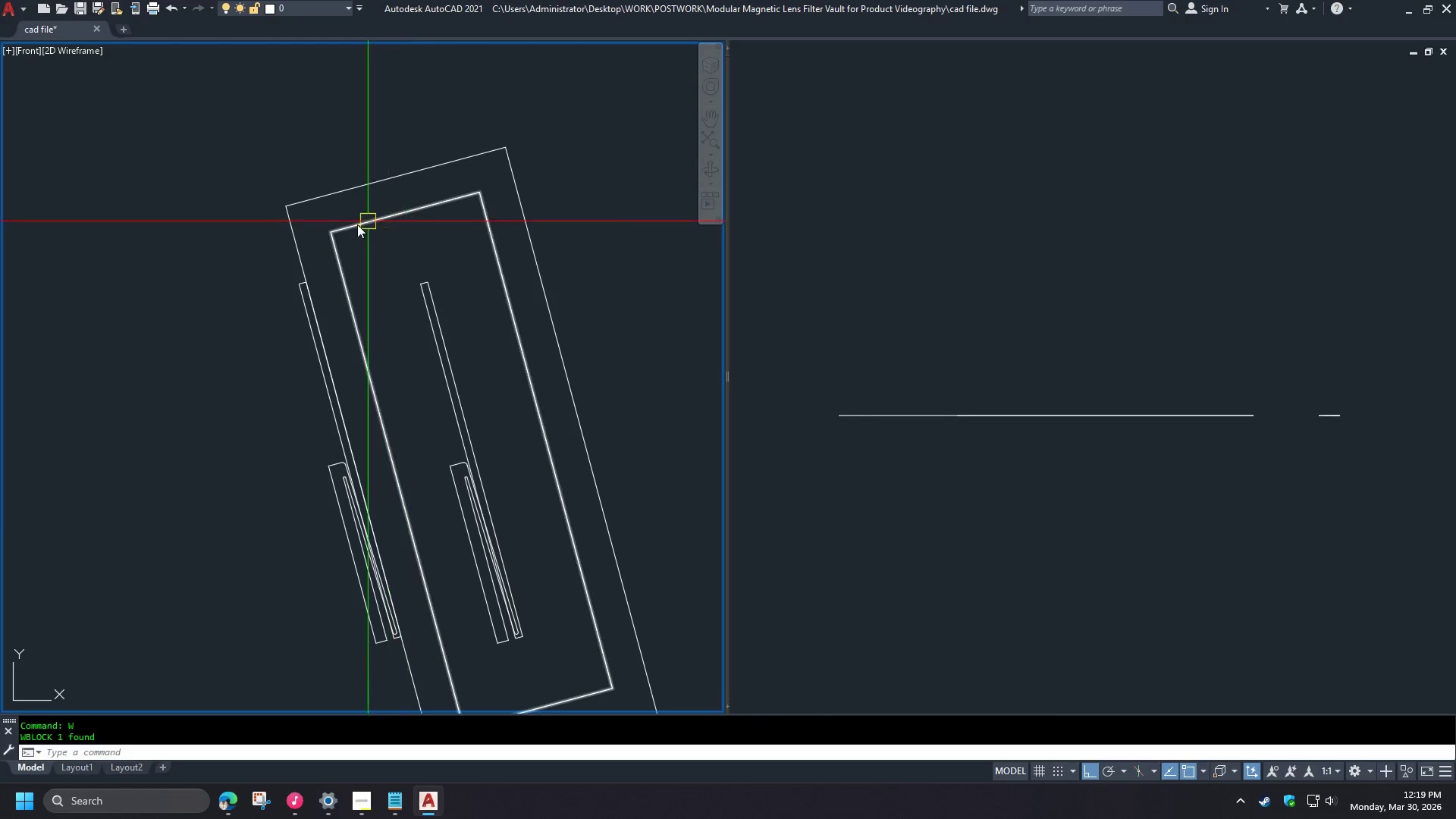 
scroll: coordinate [306, 255], scroll_direction: up, amount: 3.0
 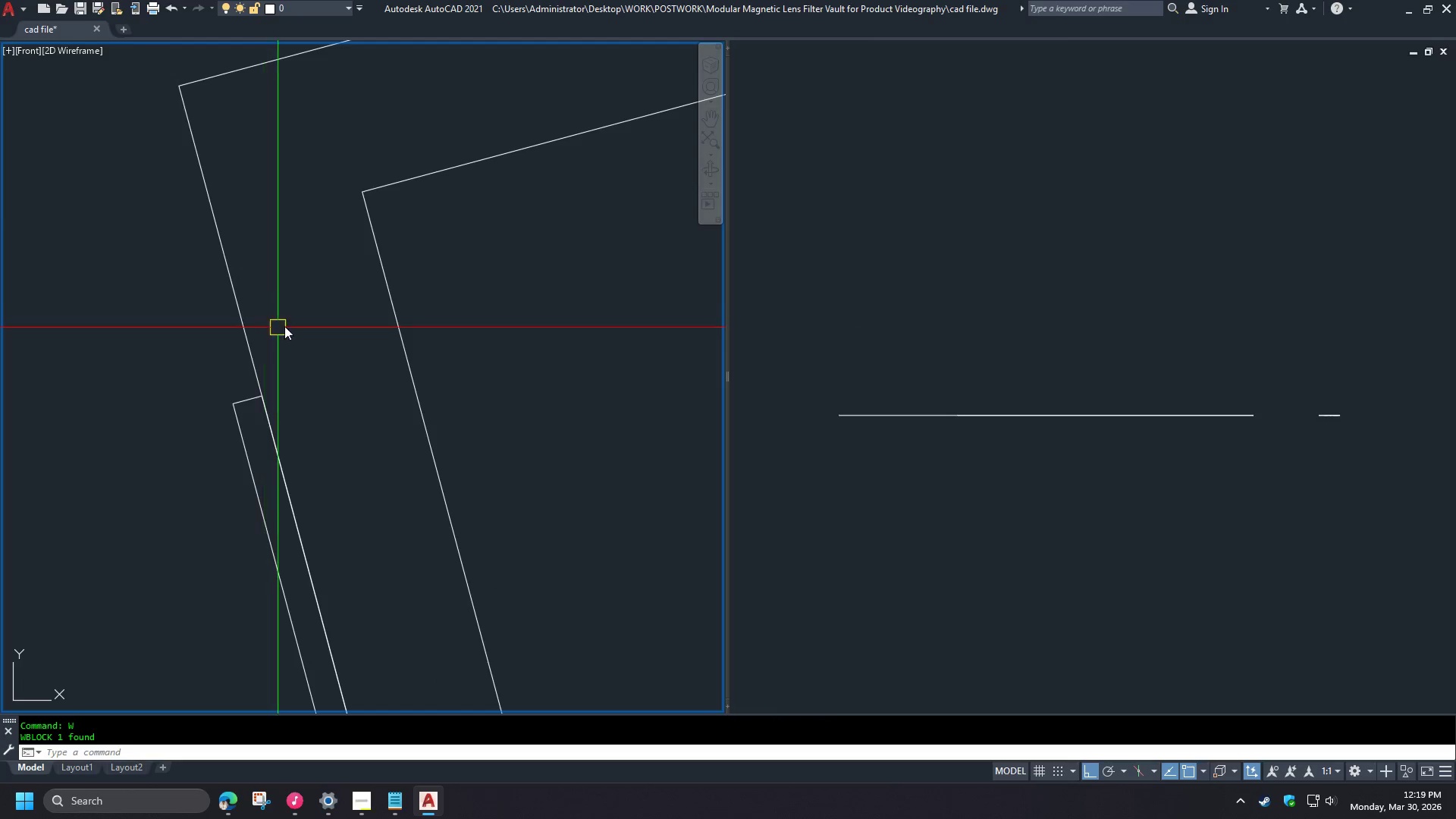 
left_click_drag(start_coordinate=[187, 293], to_coordinate=[209, 316])
 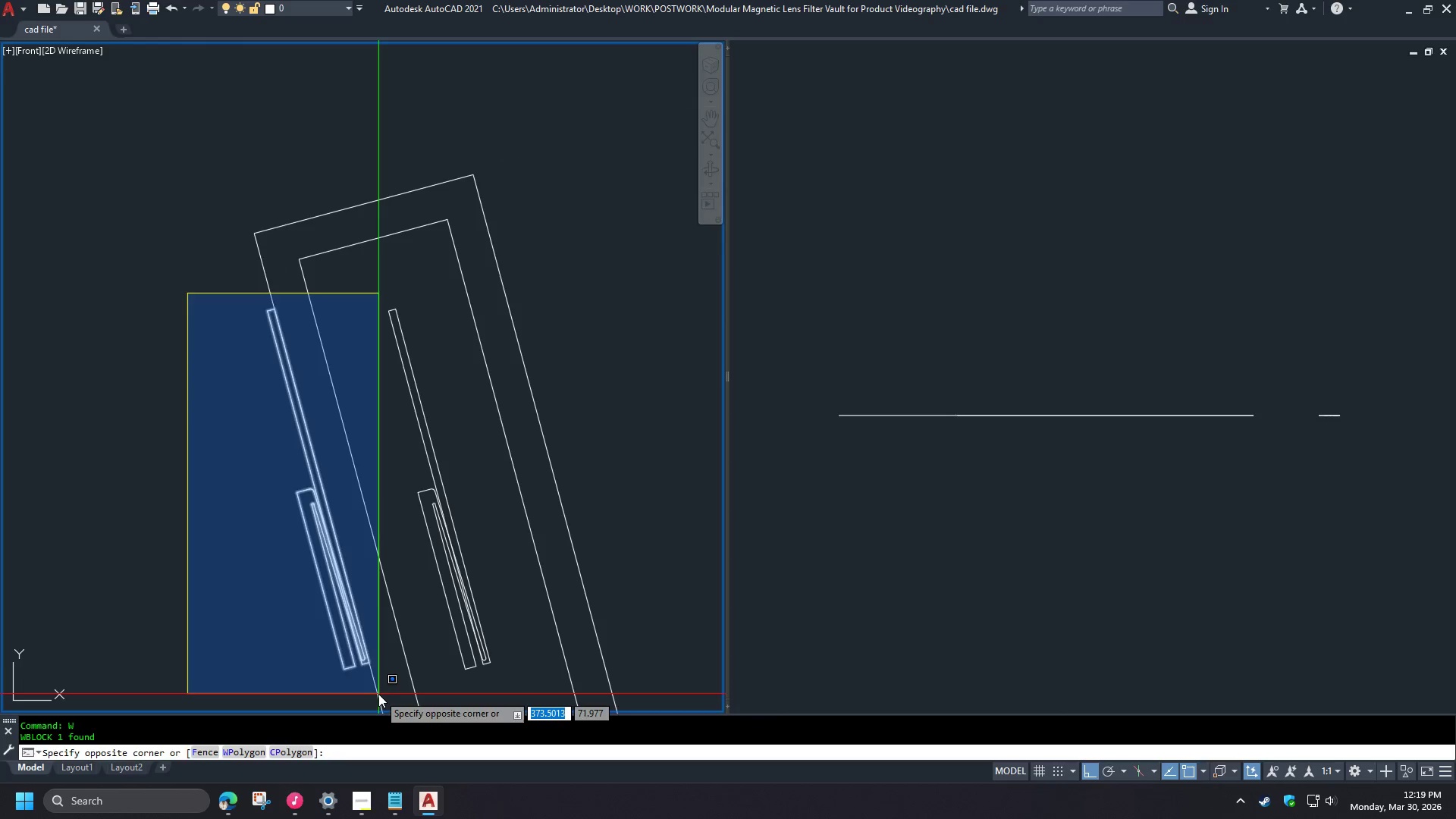 
scroll: coordinate [280, 280], scroll_direction: down, amount: 3.0
 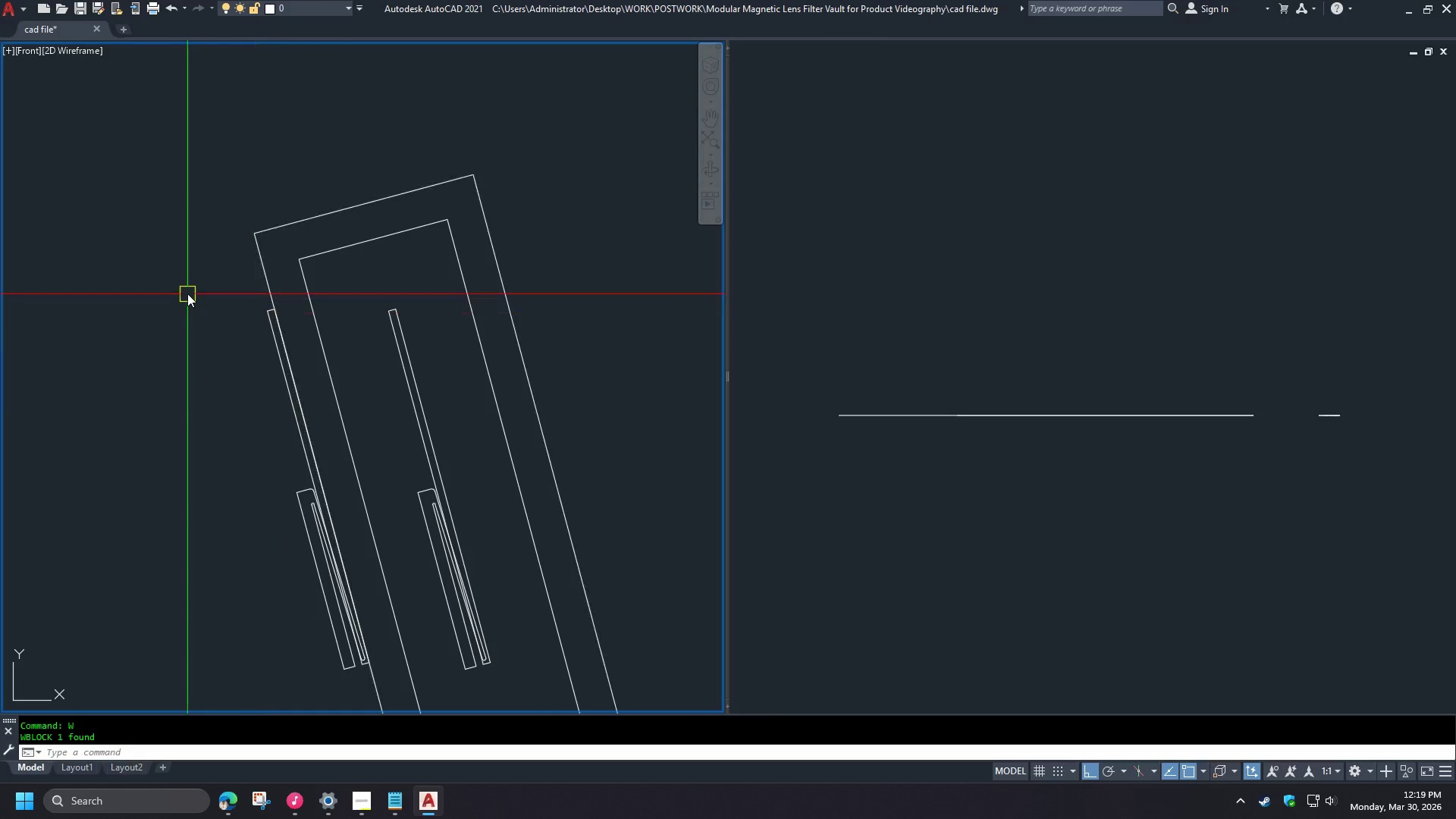 
key(E)
 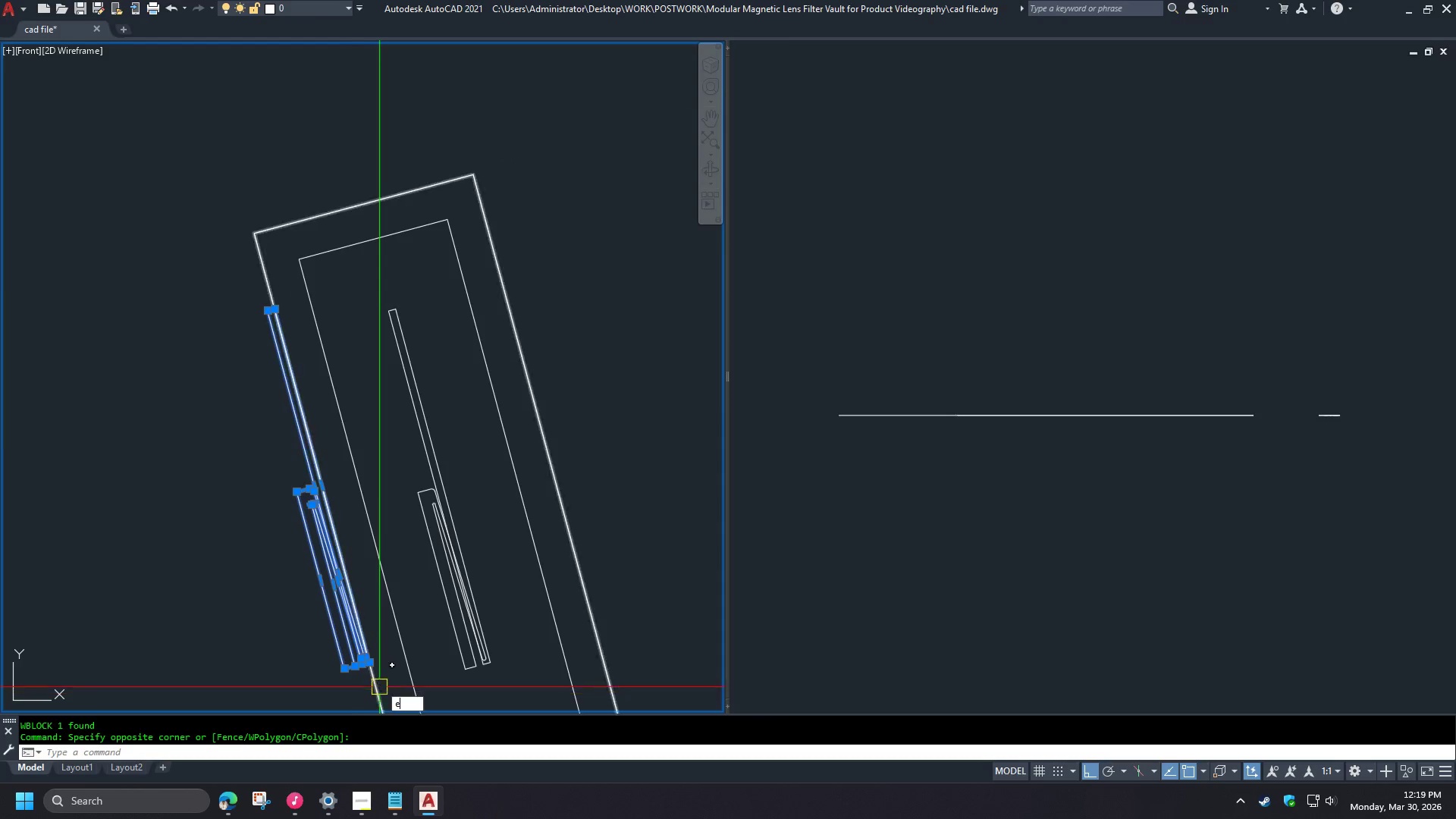 
key(Space)
 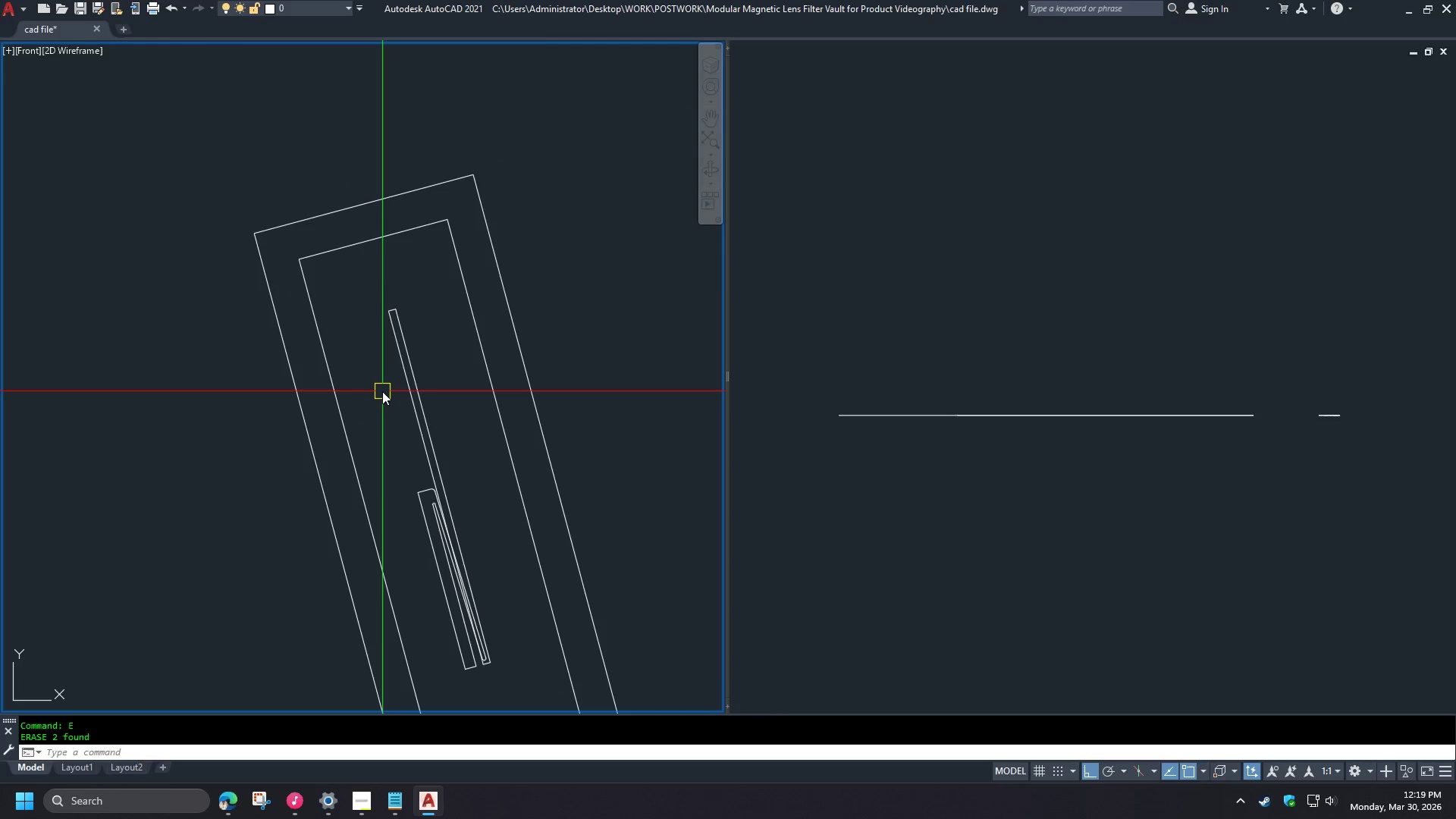 
key(L)
 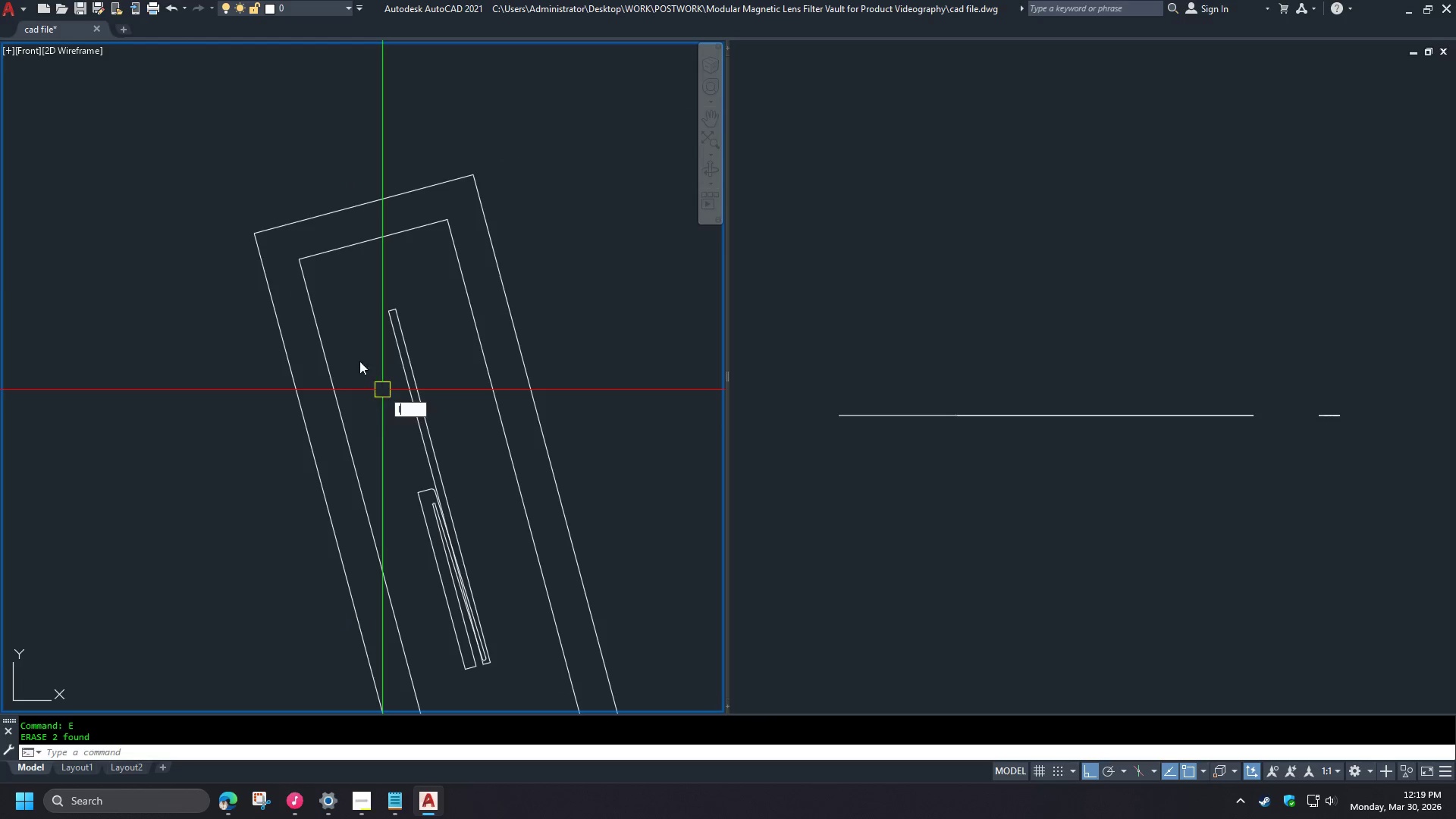 
key(Space)
 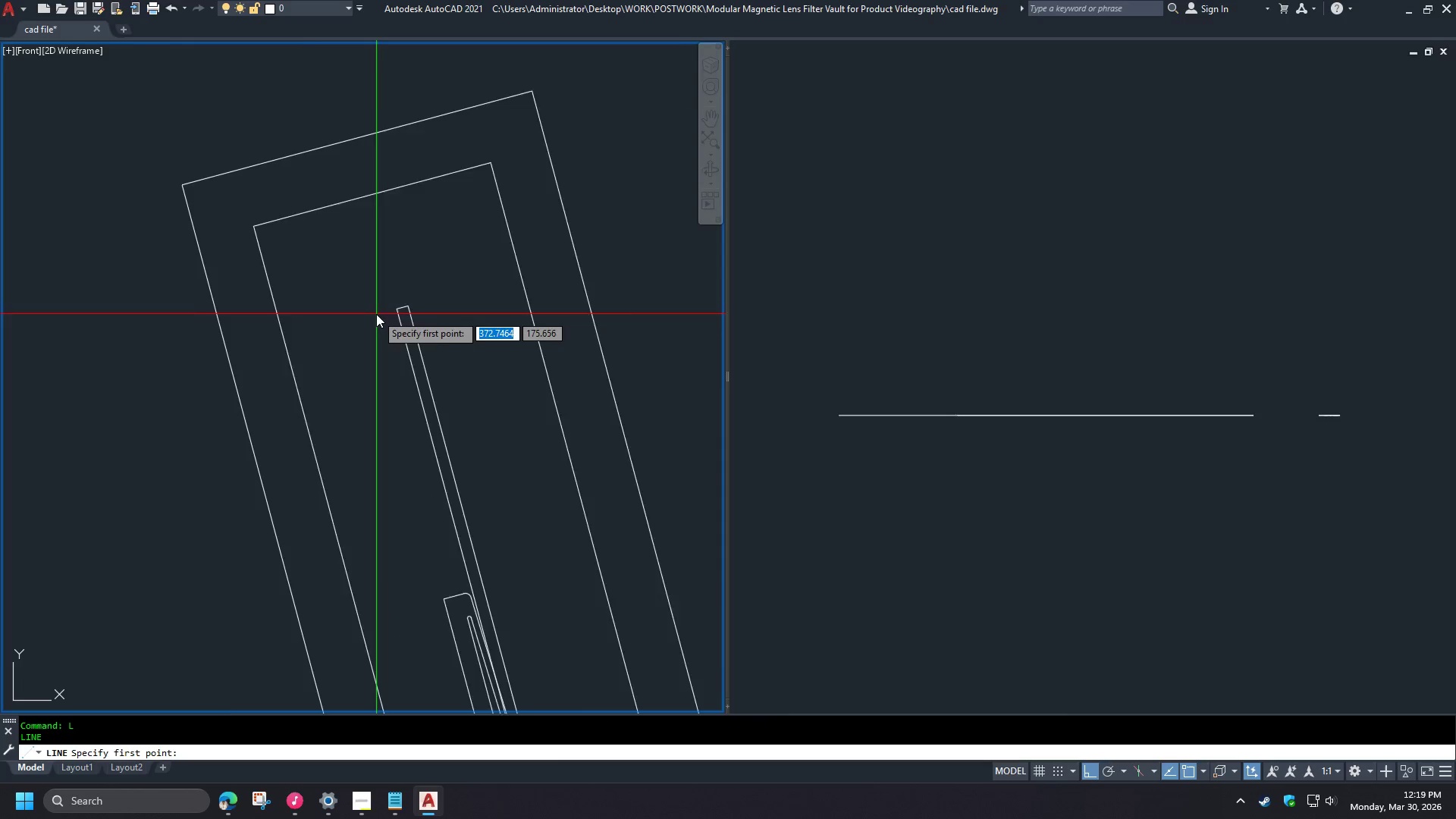 
scroll: coordinate [376, 314], scroll_direction: up, amount: 2.0
 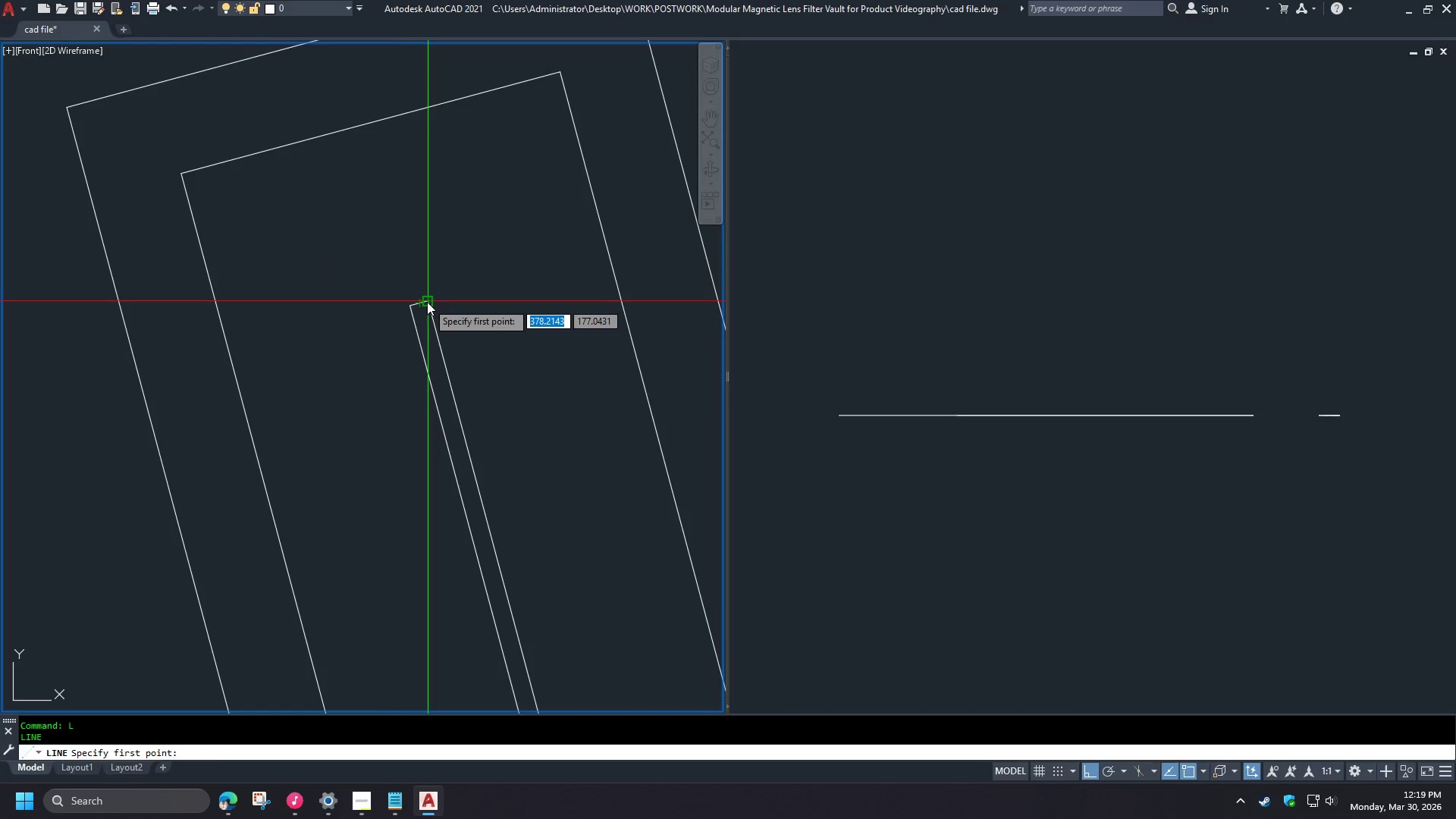 
double_click([290, 315])
 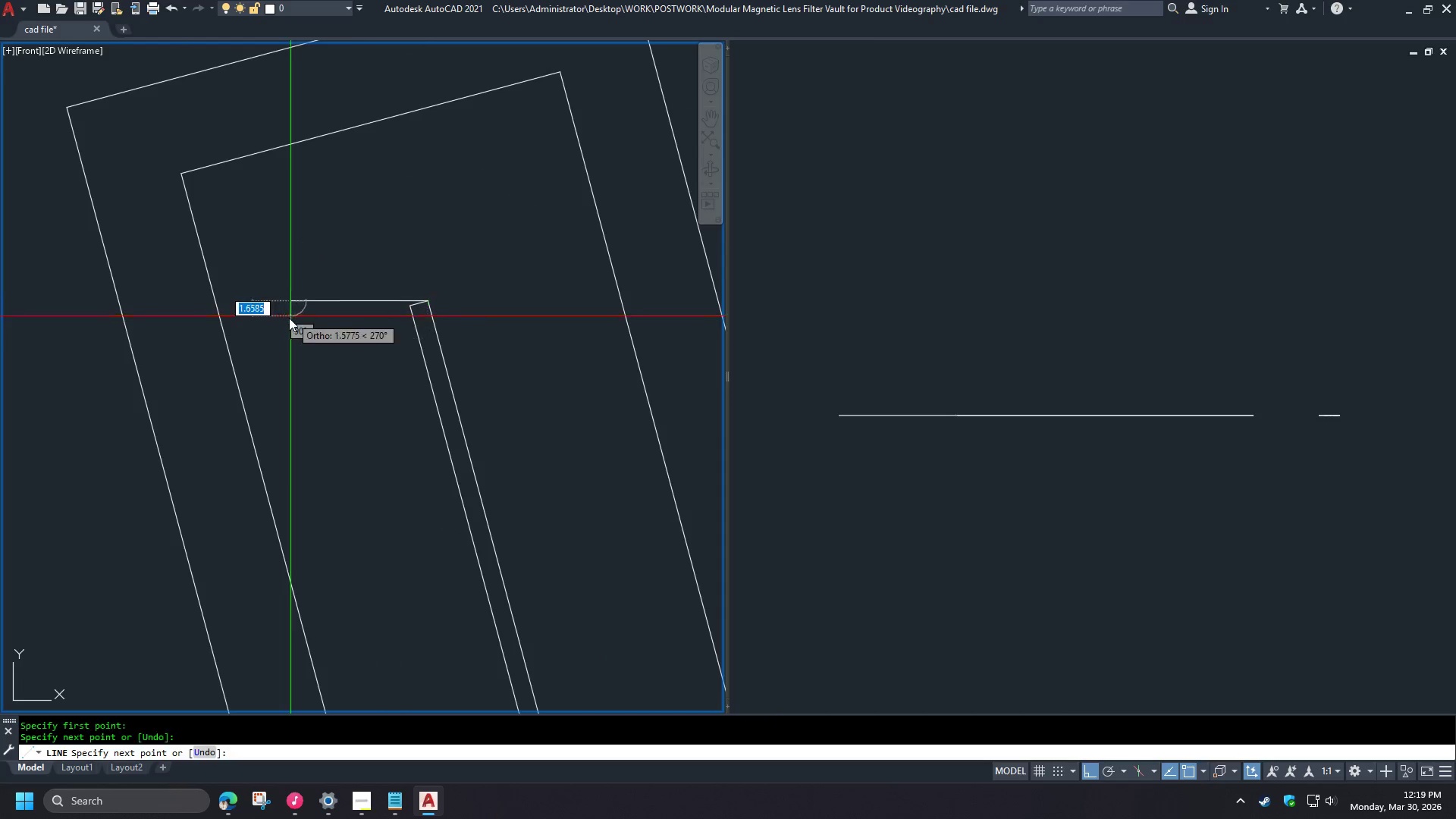 
type( tr )
key(Escape)
type(ex )
 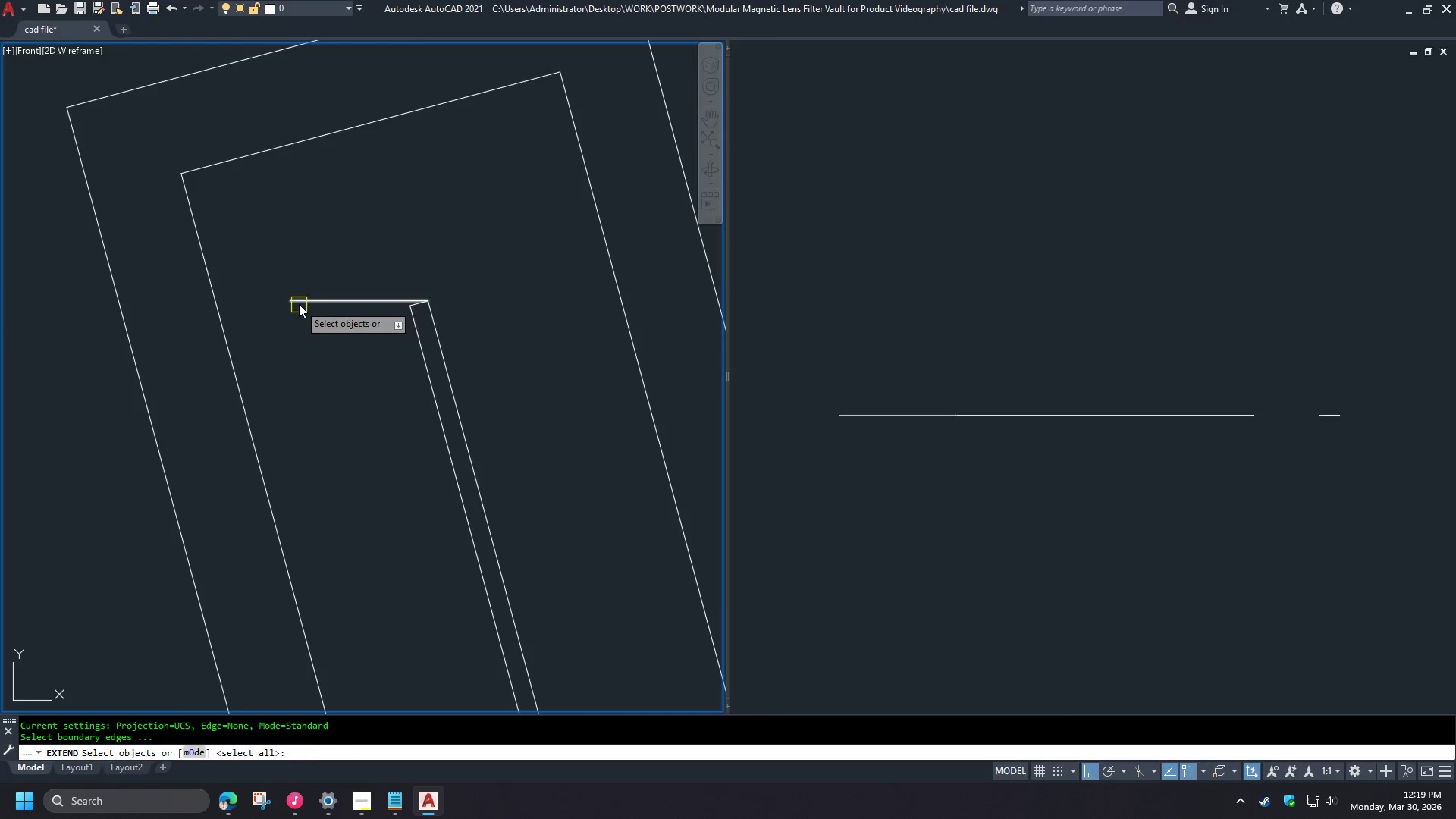 
key(Space)
 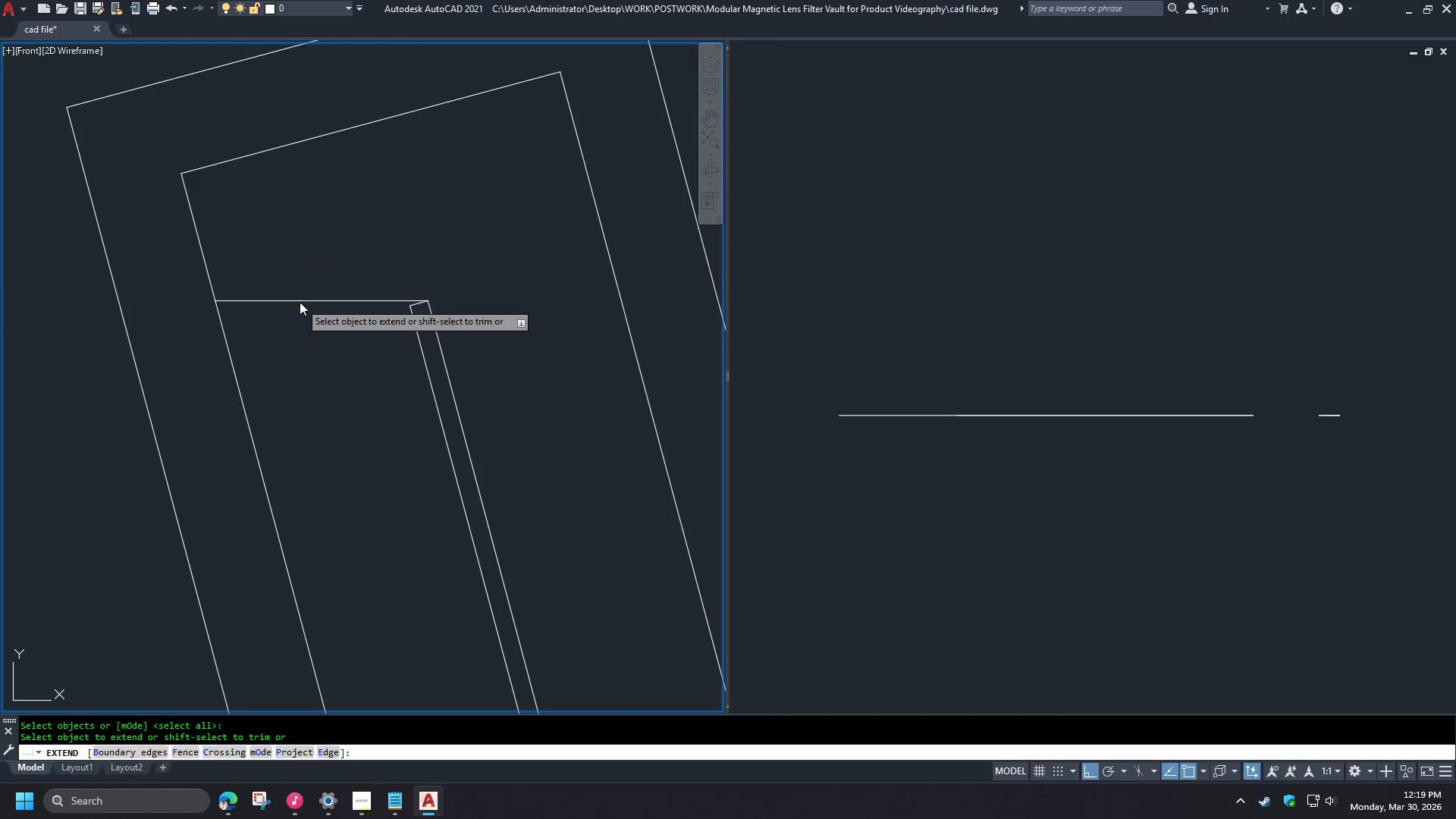 
left_click([300, 302])
 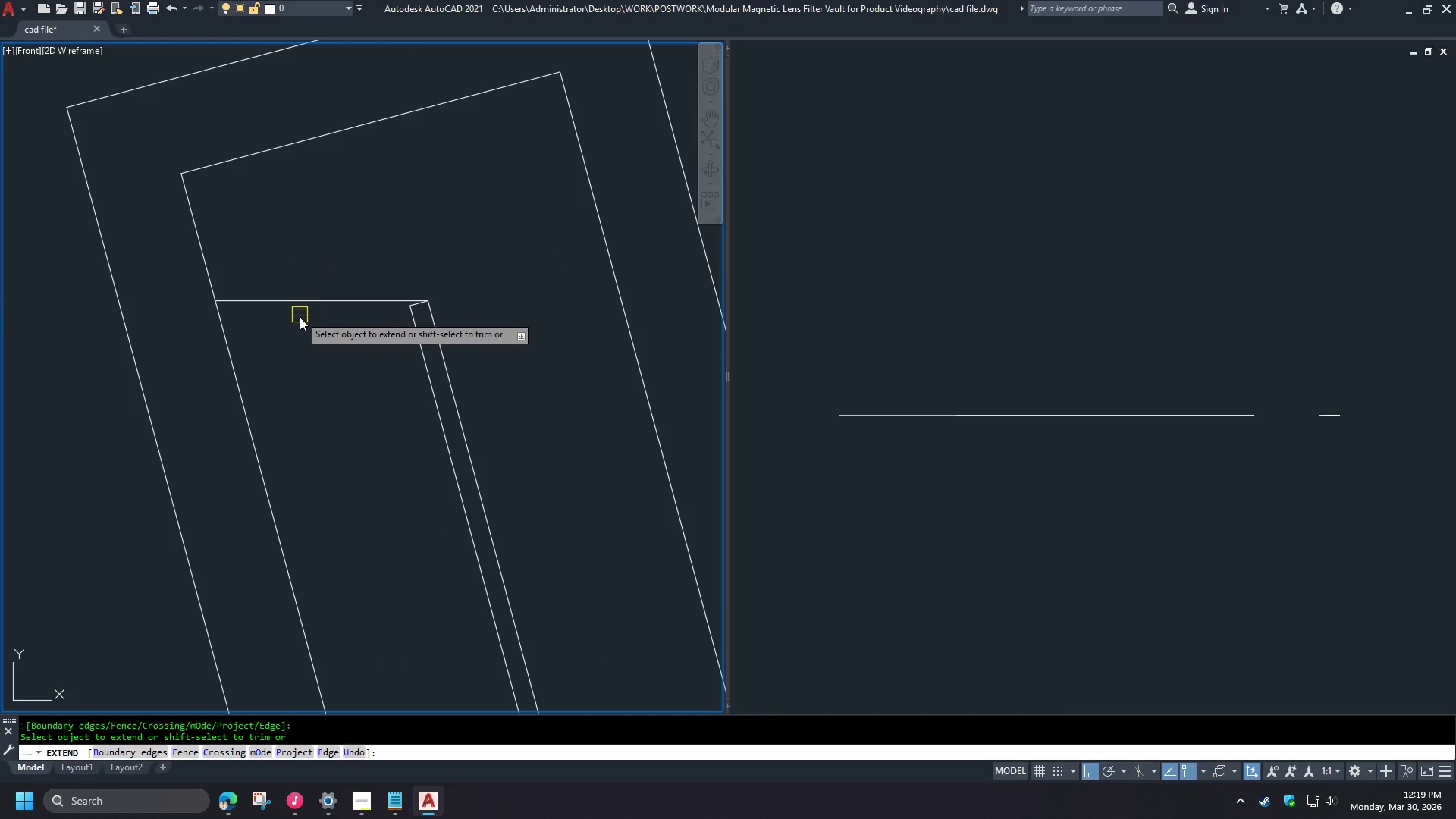 
key(Space)
 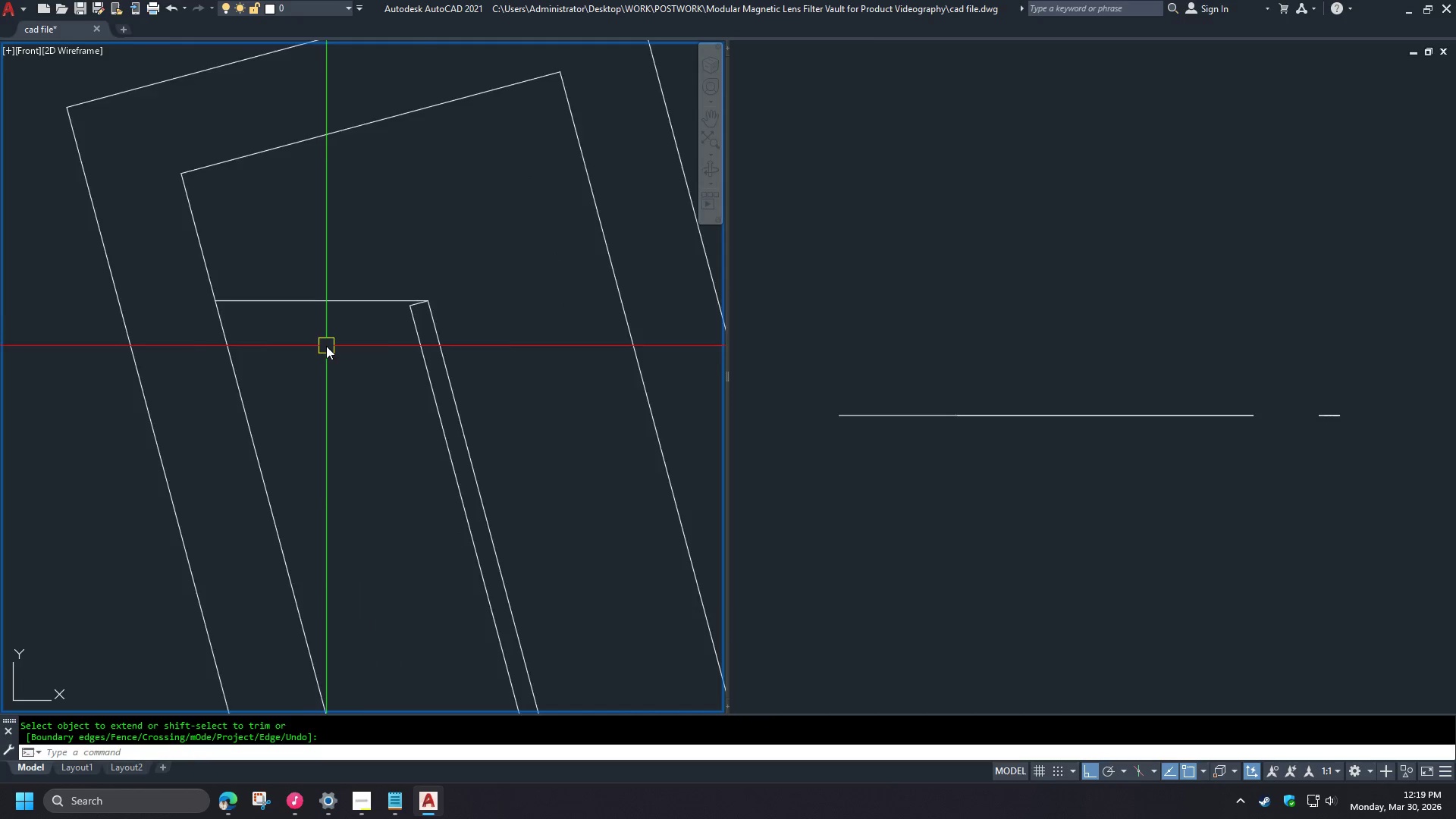 
scroll: coordinate [326, 345], scroll_direction: down, amount: 3.0
 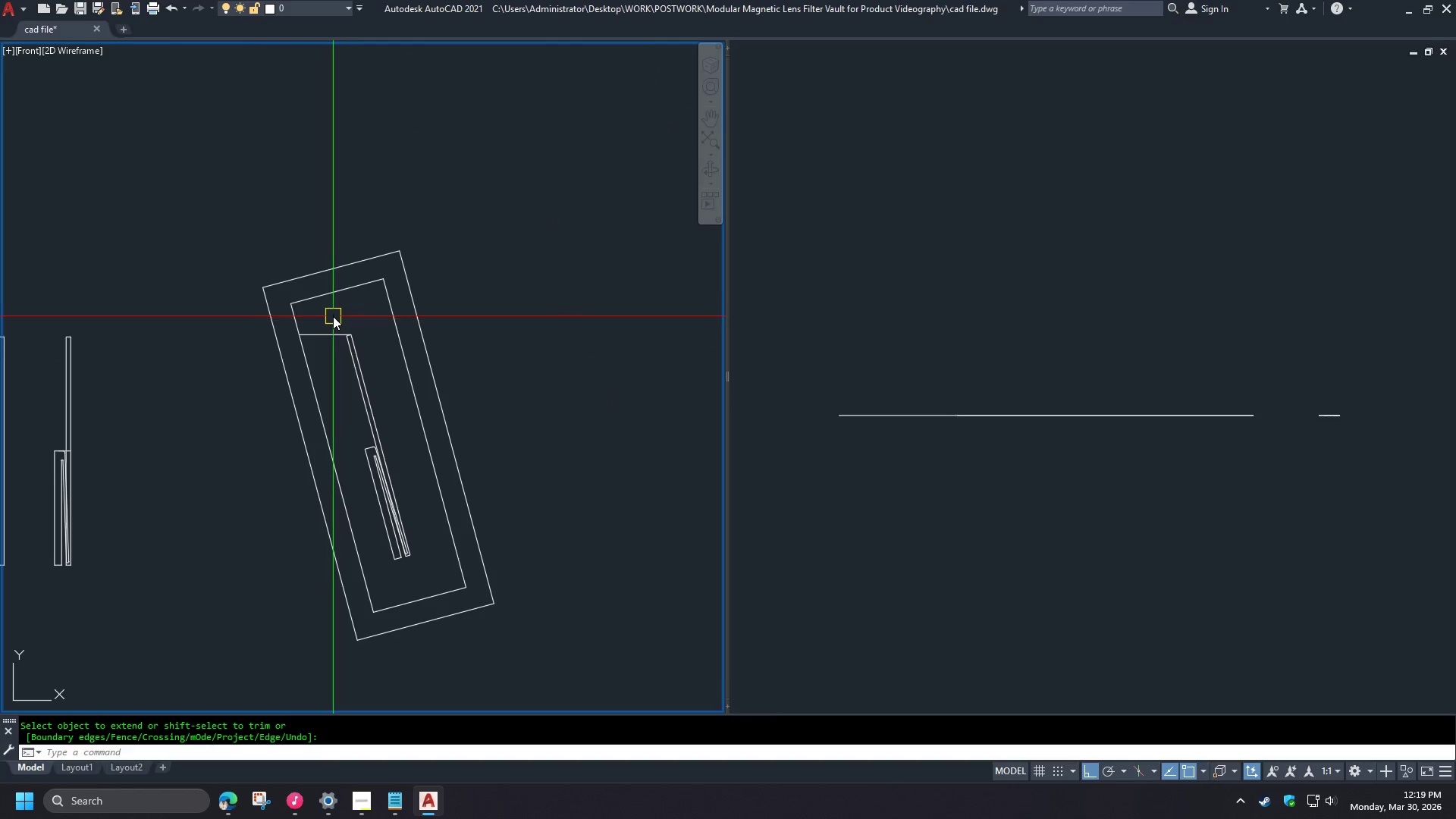 
left_click_drag(start_coordinate=[333, 316], to_coordinate=[337, 324])
 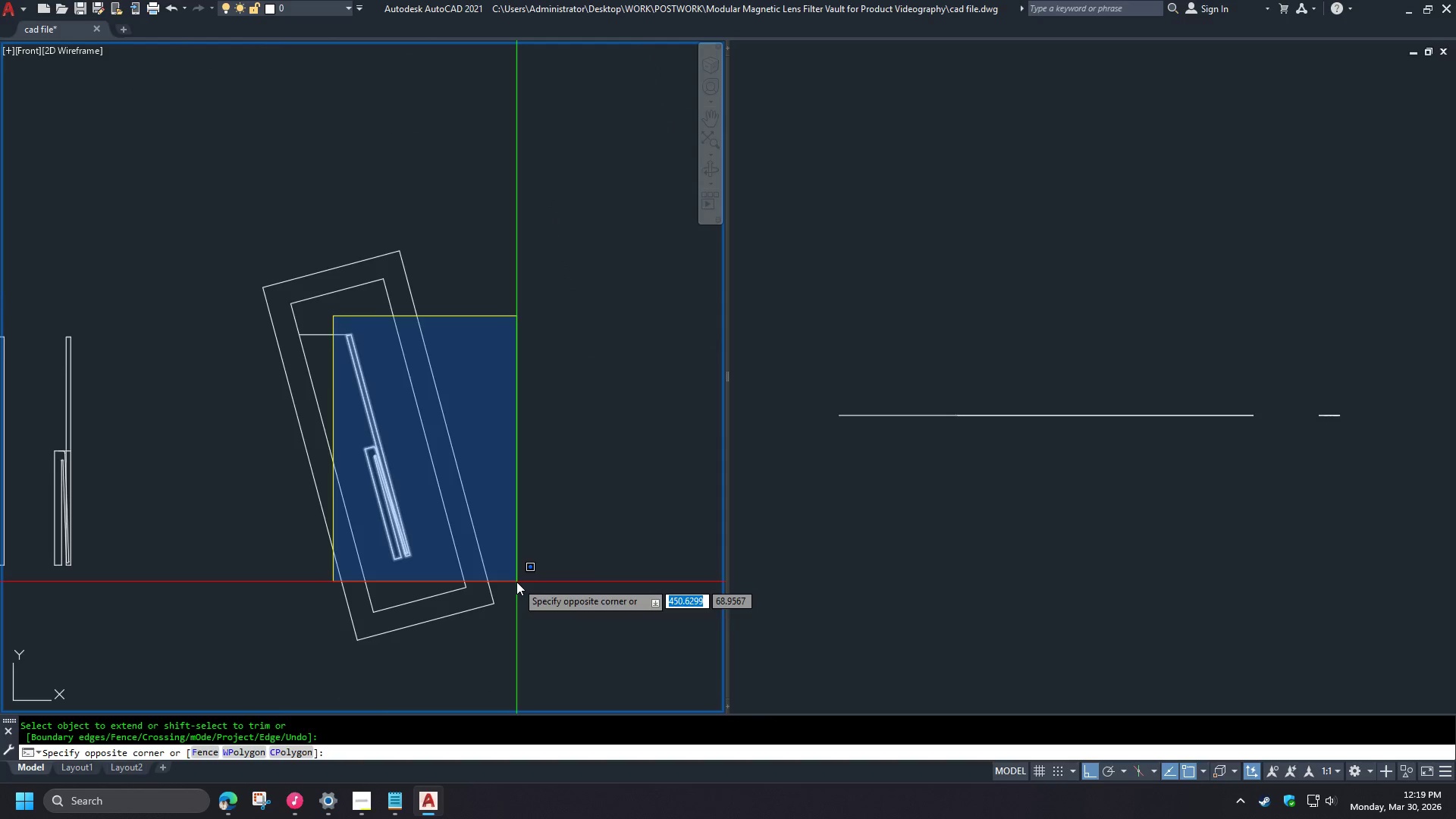 
left_click([517, 582])
 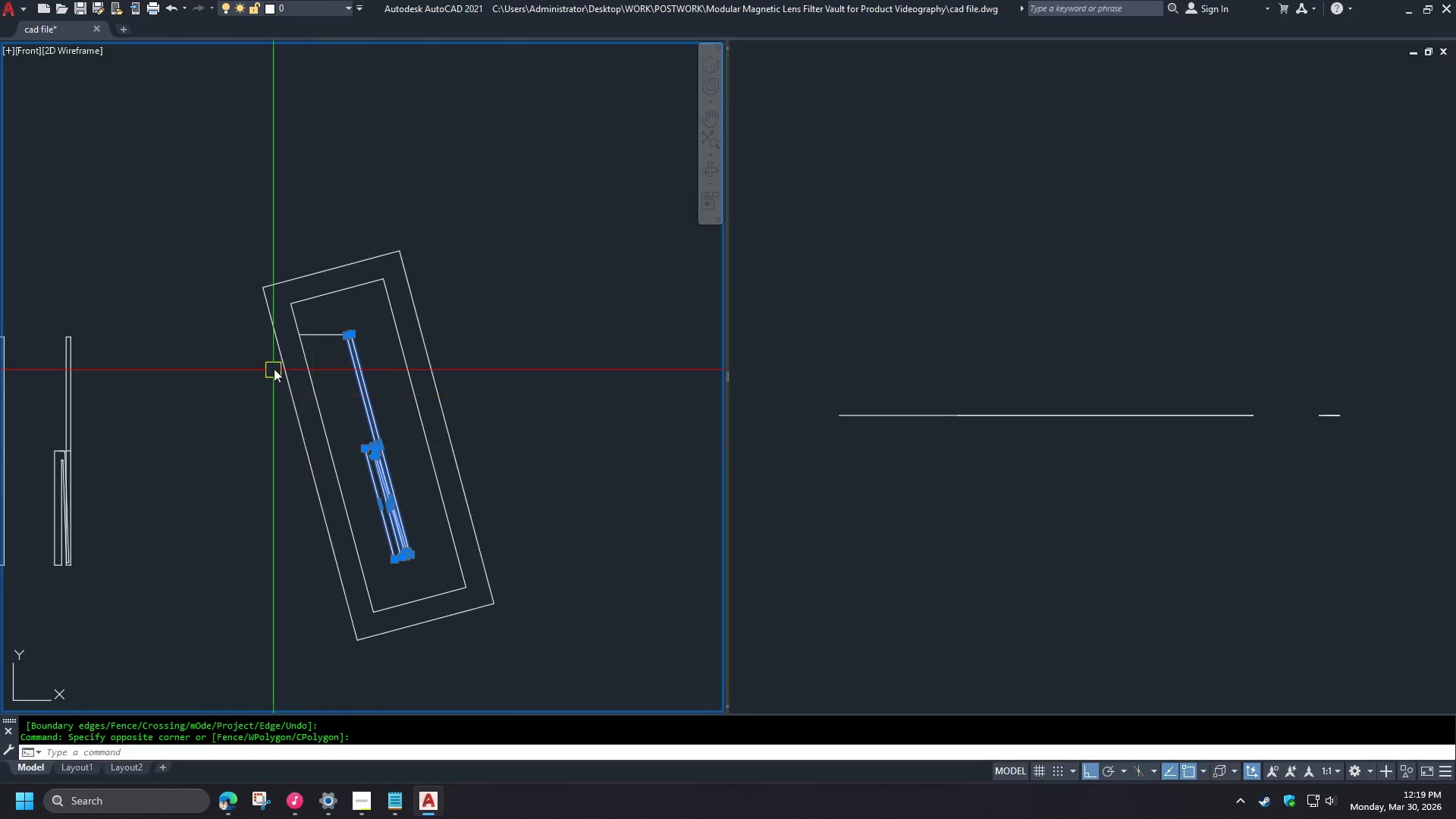 
scroll: coordinate [308, 369], scroll_direction: up, amount: 2.0
 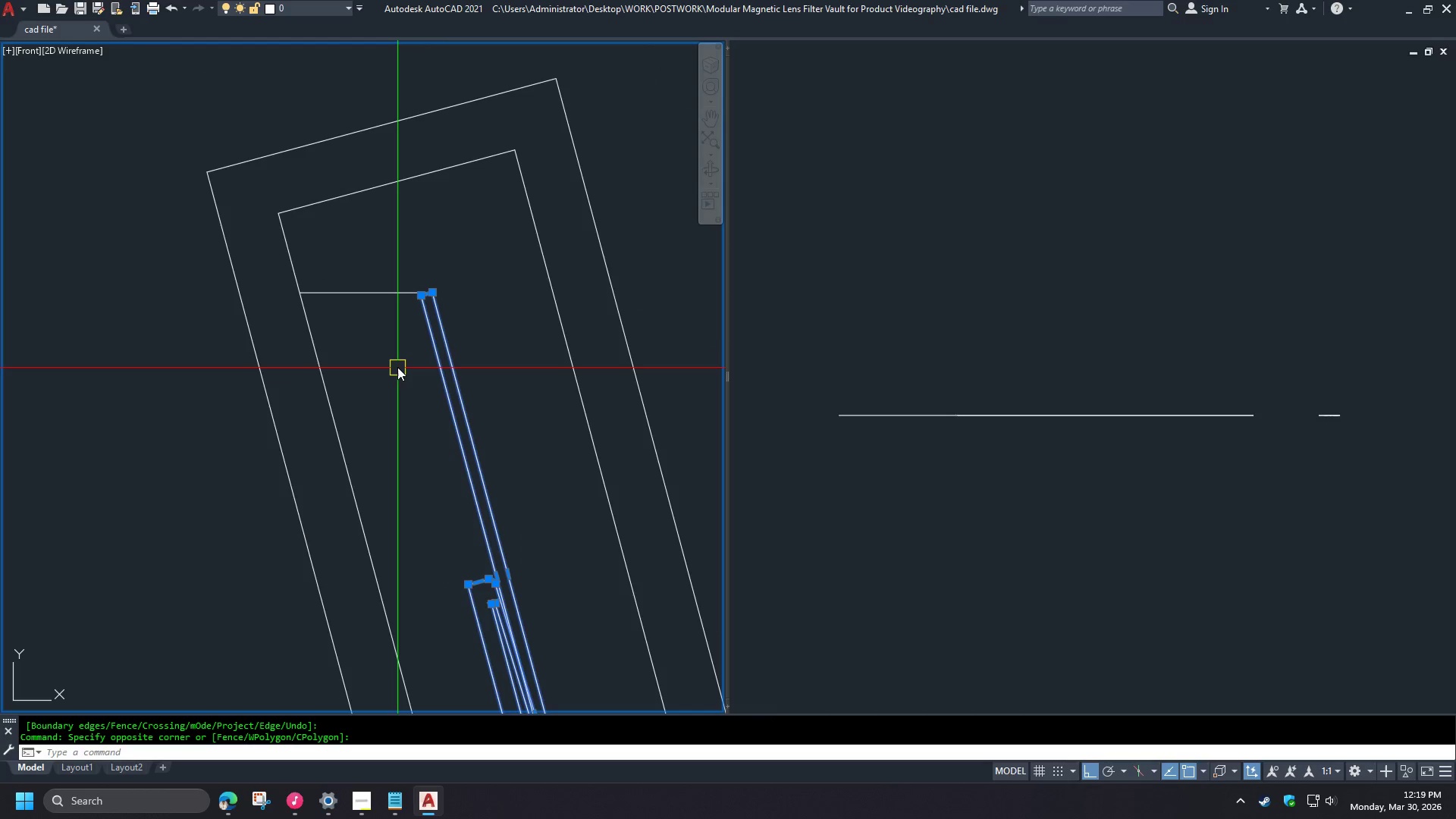 
type(m end )
 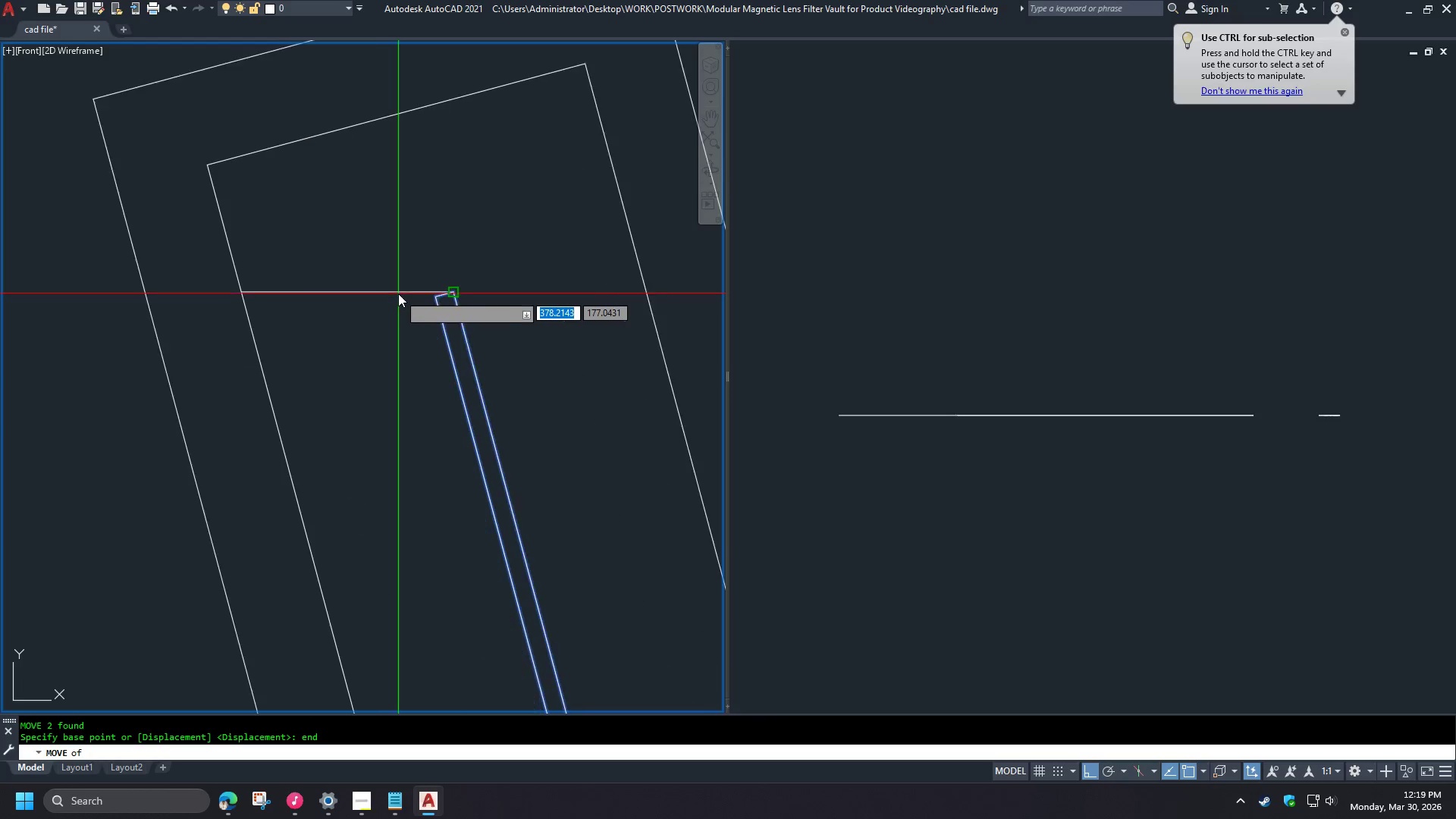 
left_click([401, 292])
 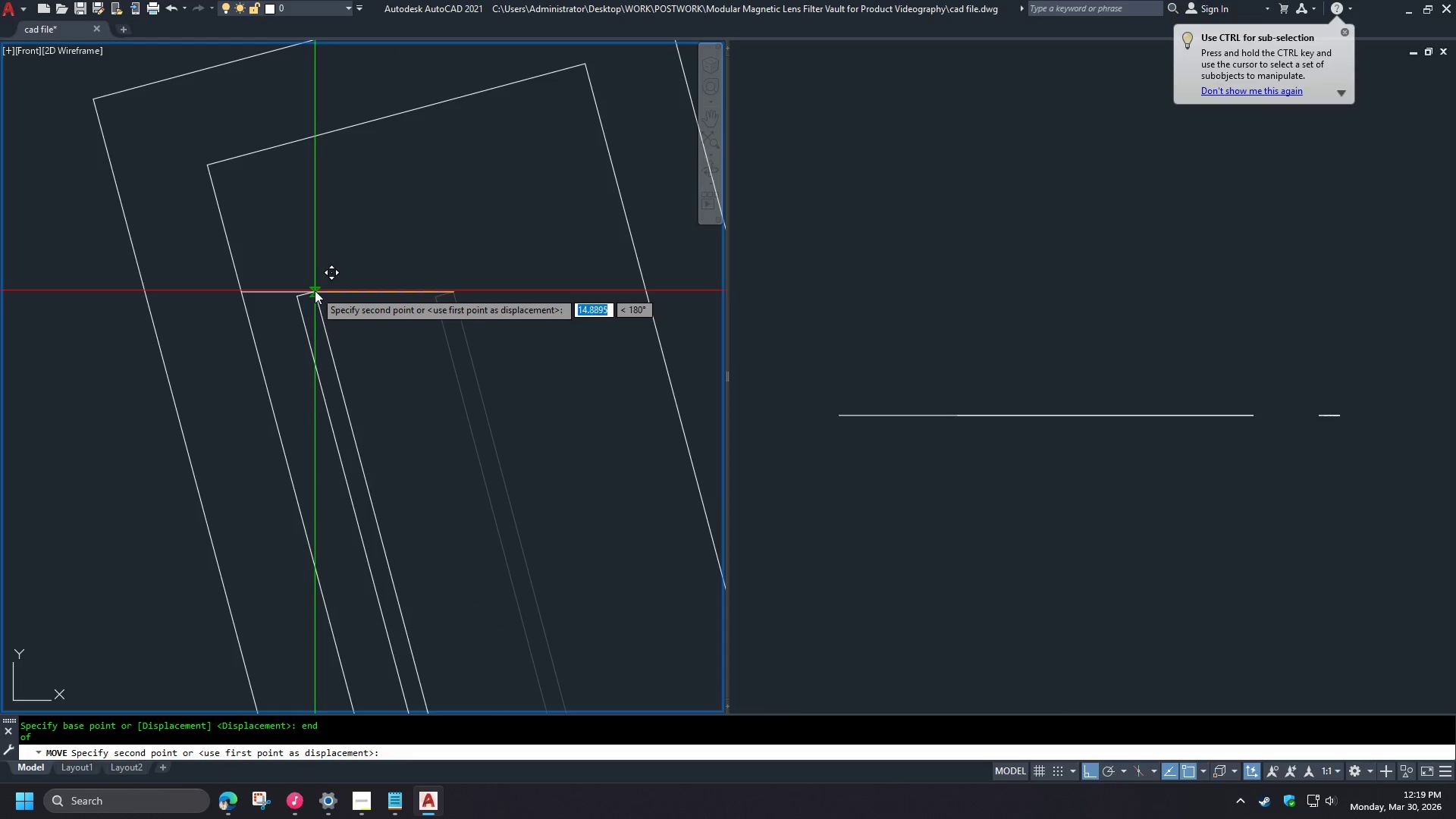 
scroll: coordinate [398, 293], scroll_direction: up, amount: 1.0
 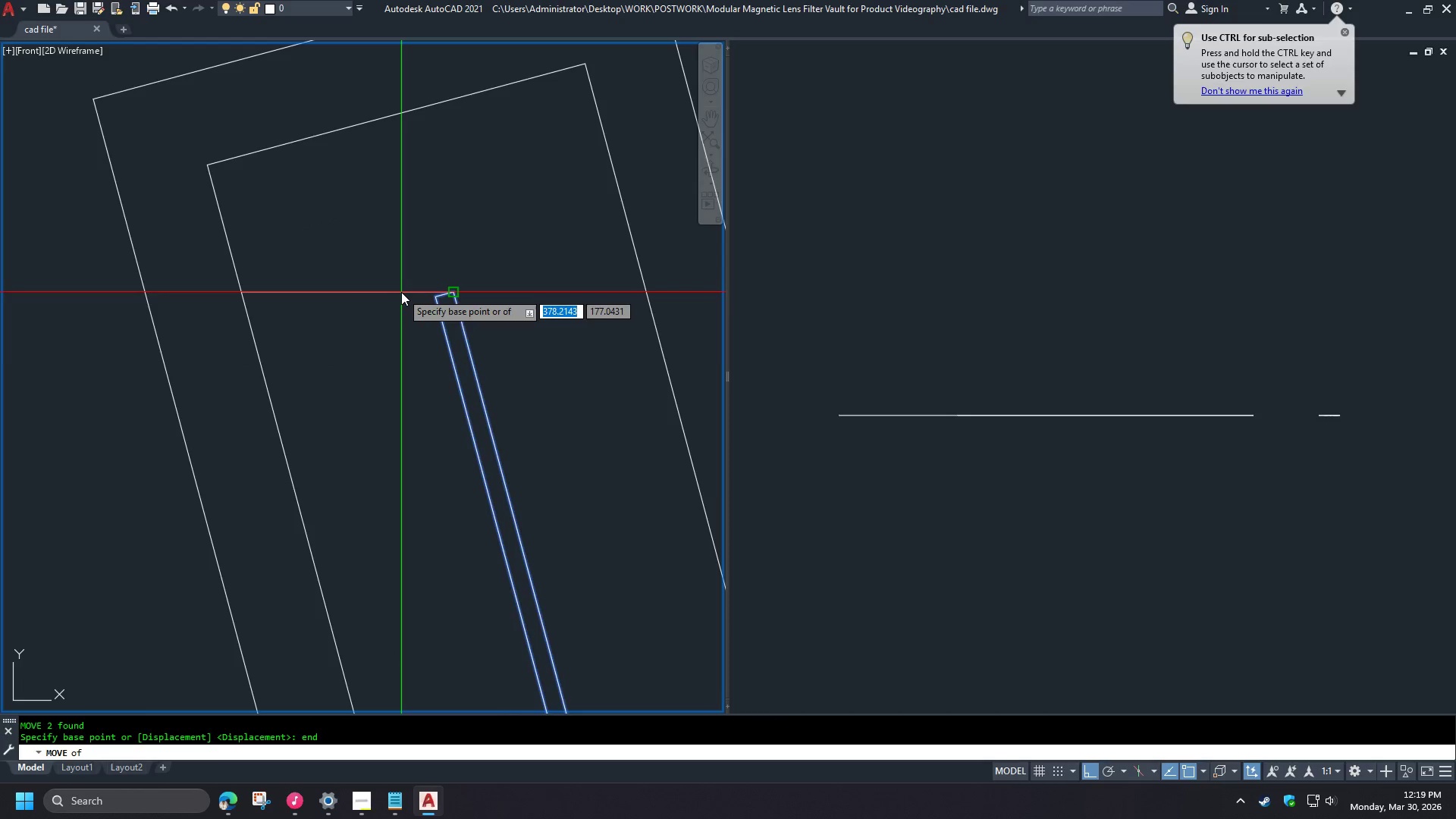 
type(end )
 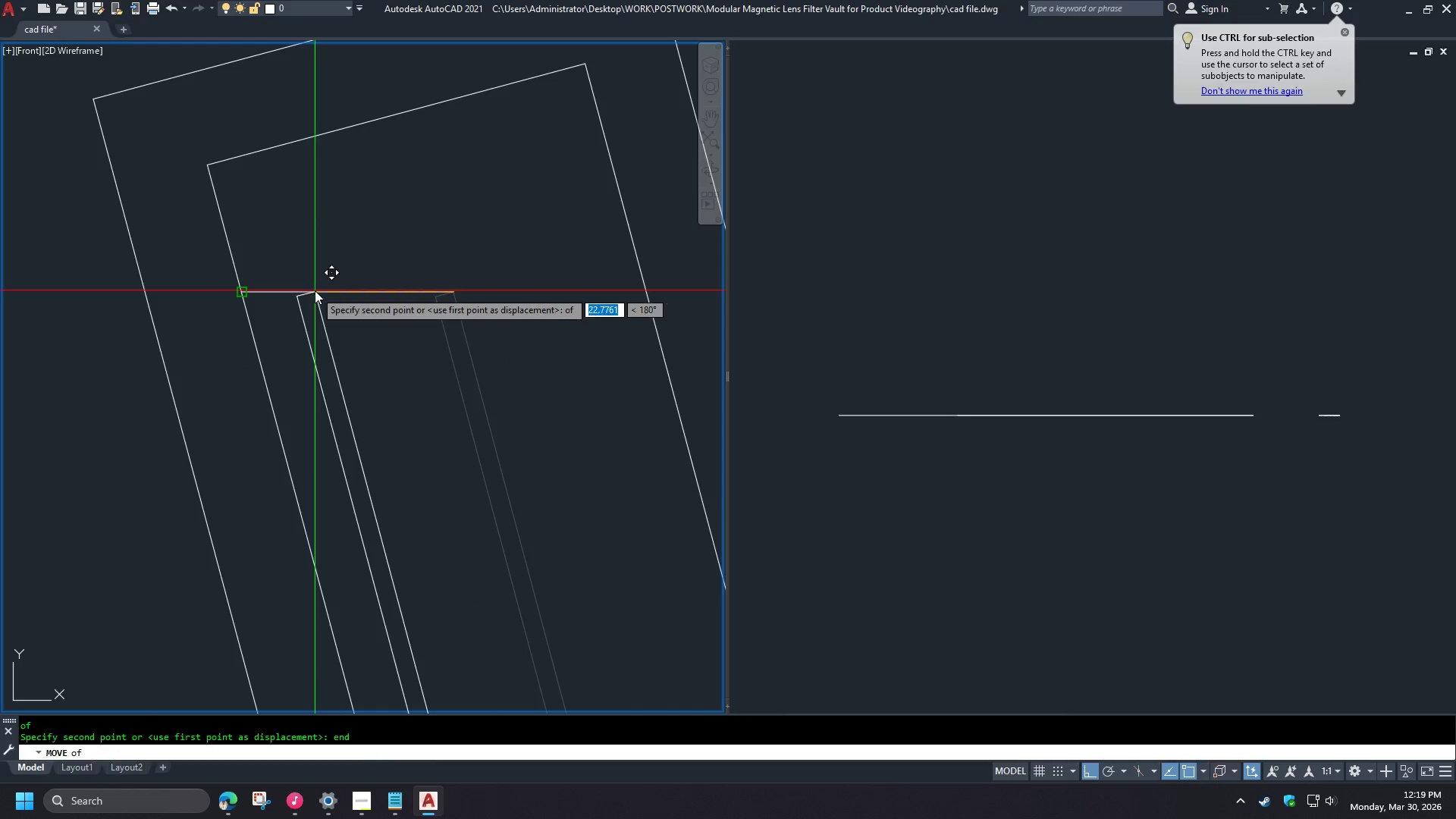 
left_click([315, 290])
 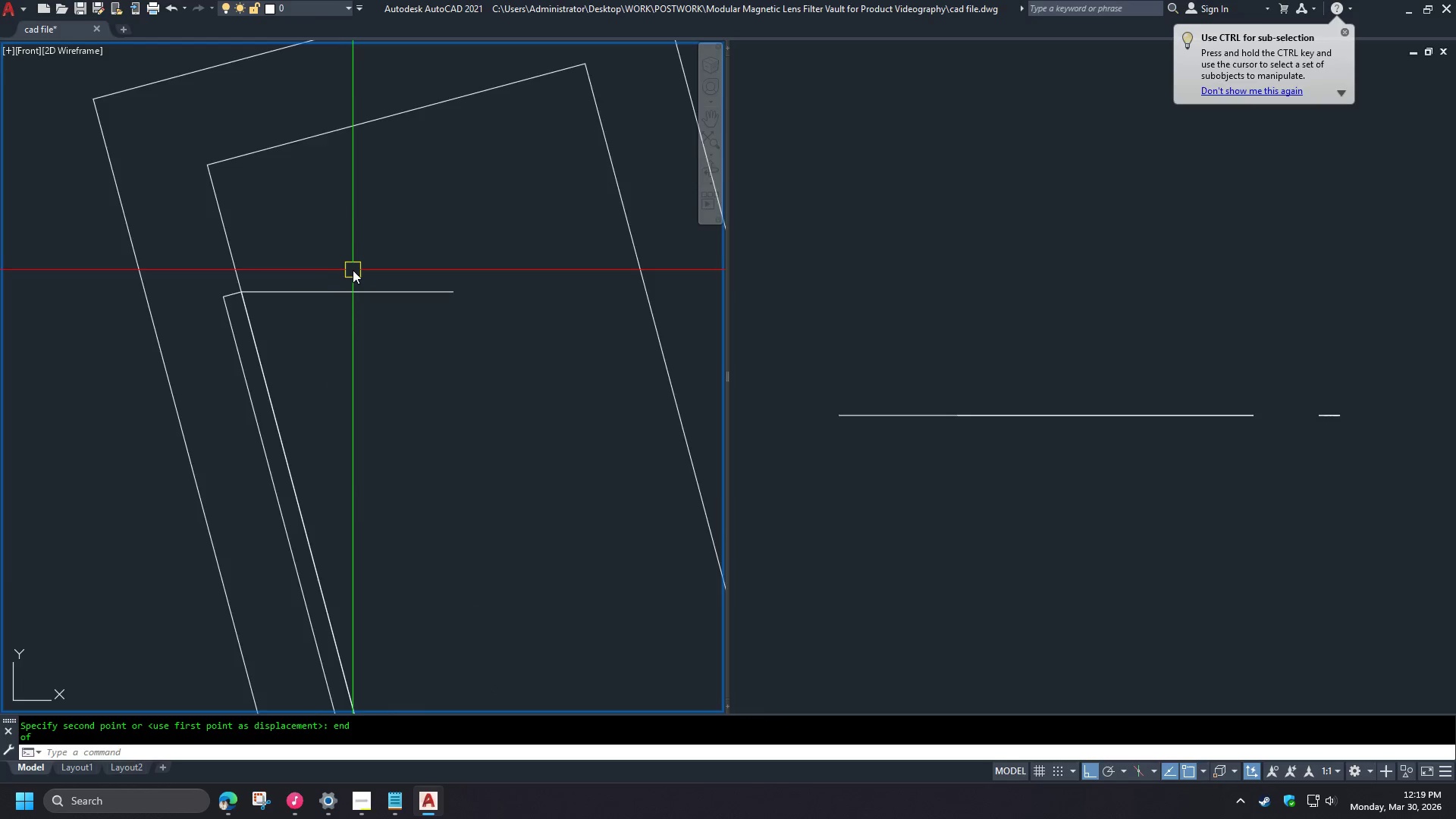 
scroll: coordinate [356, 273], scroll_direction: down, amount: 3.0
 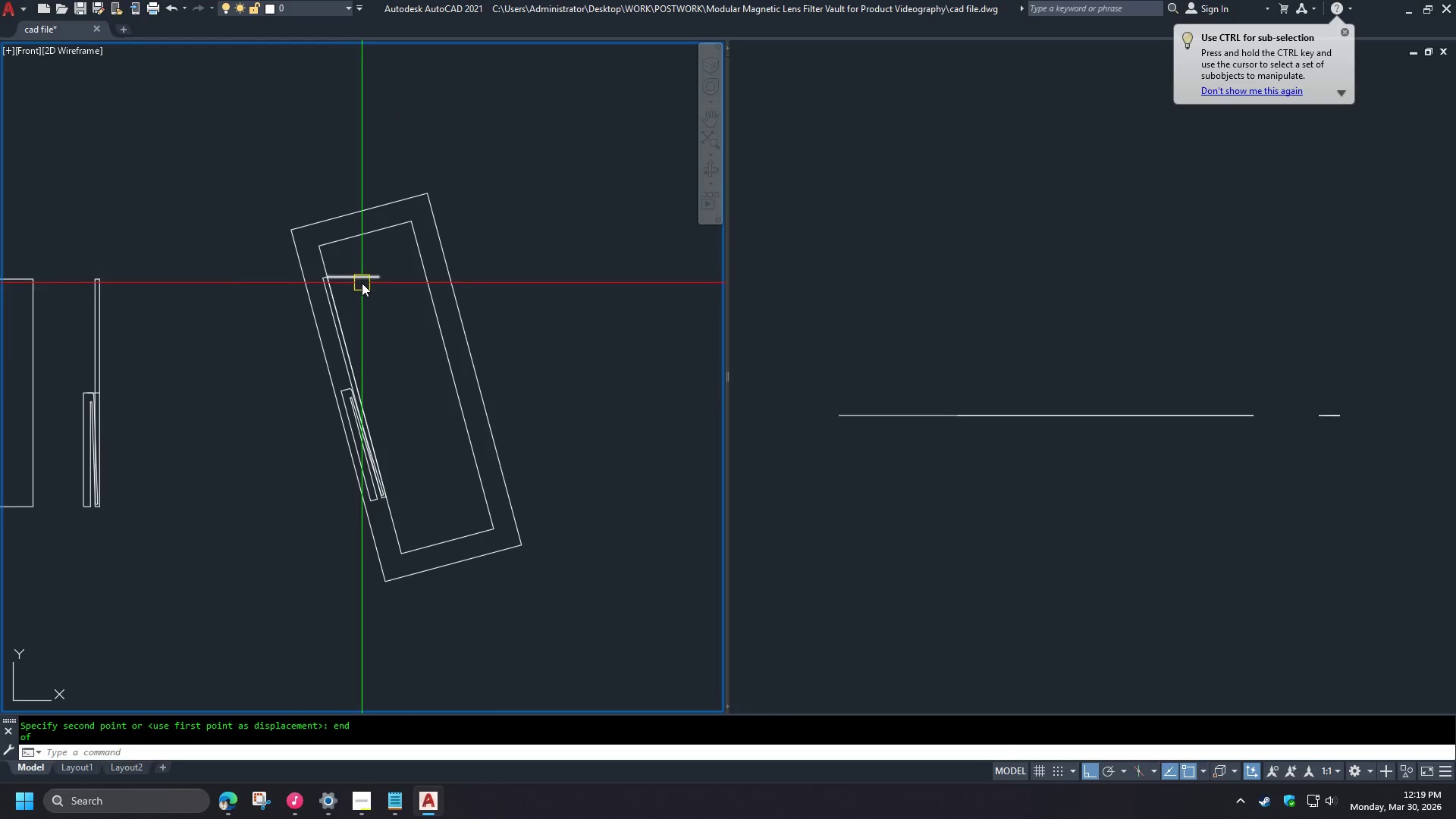 
key(Control+Z)
 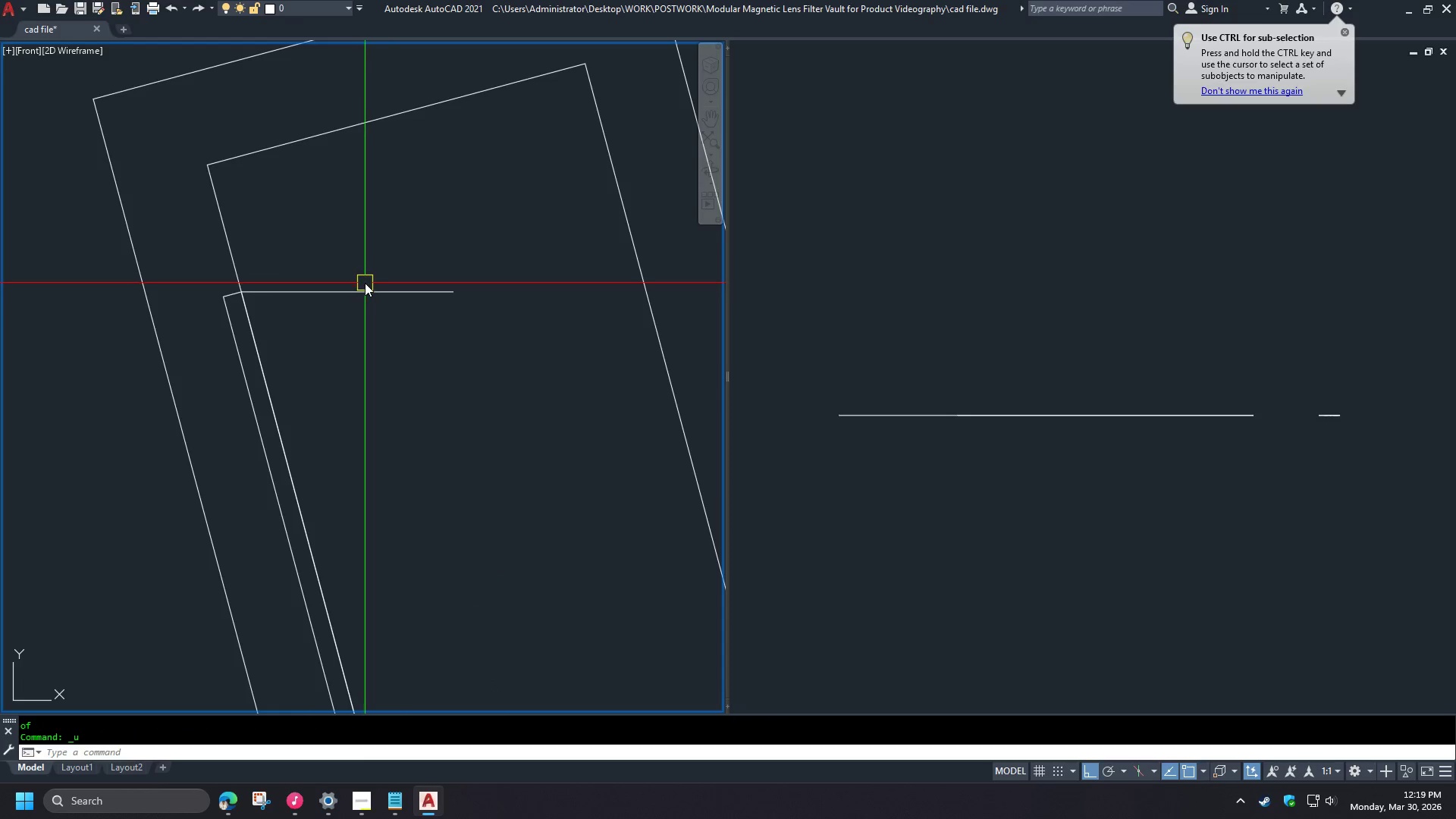 
key(Control+Z)
 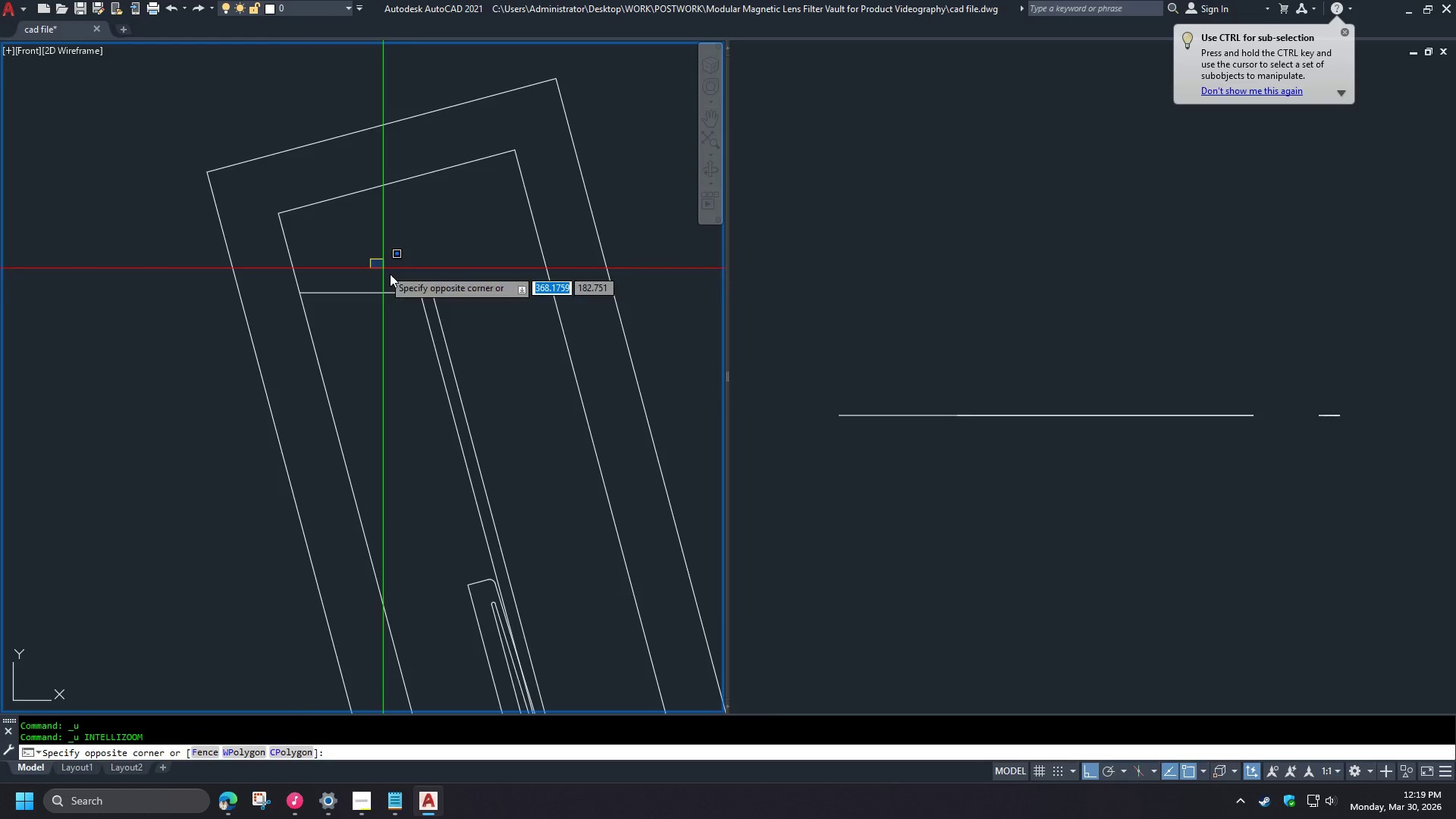 
left_click([556, 510])
 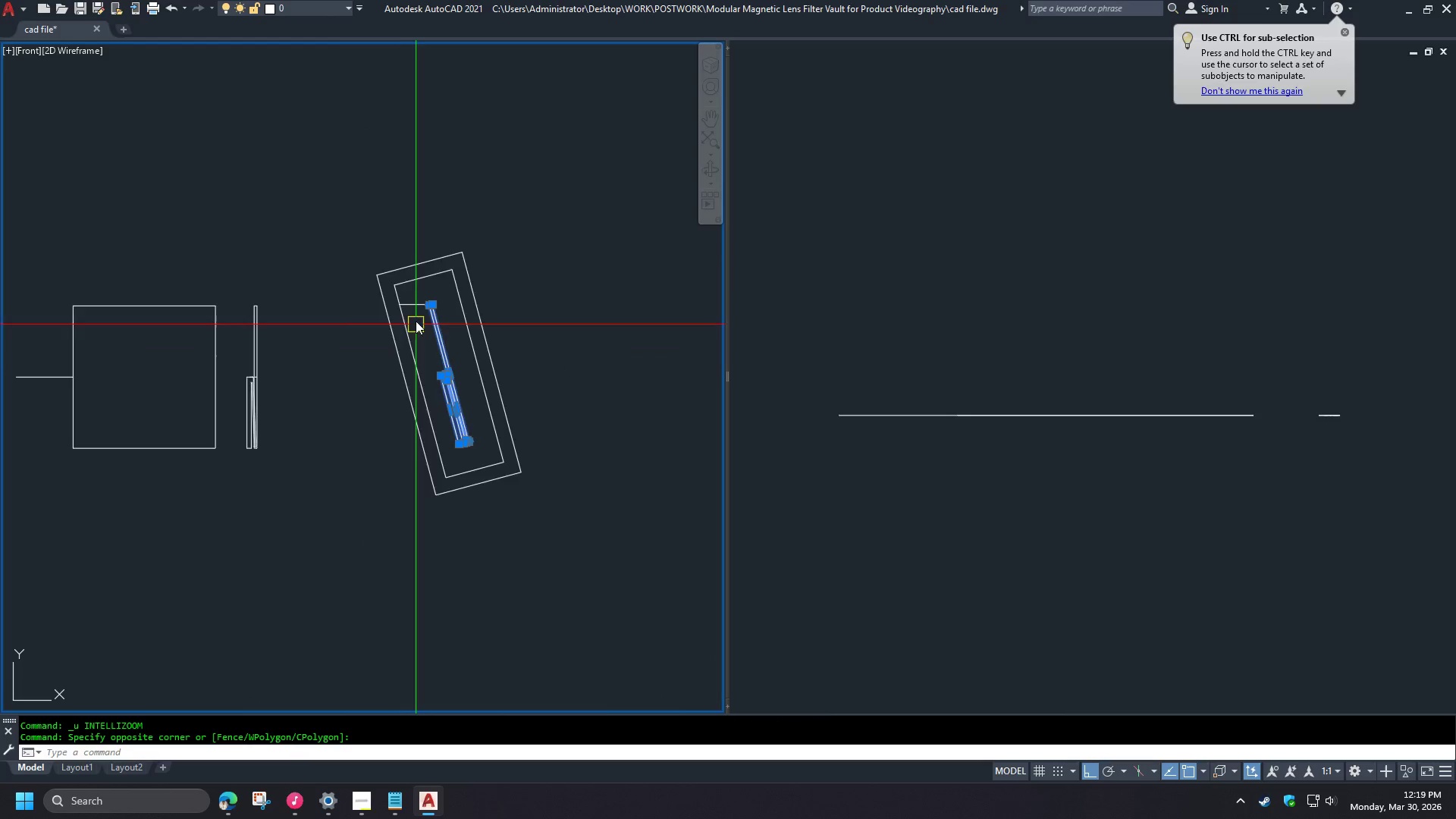 
scroll: coordinate [434, 313], scroll_direction: down, amount: 3.0
 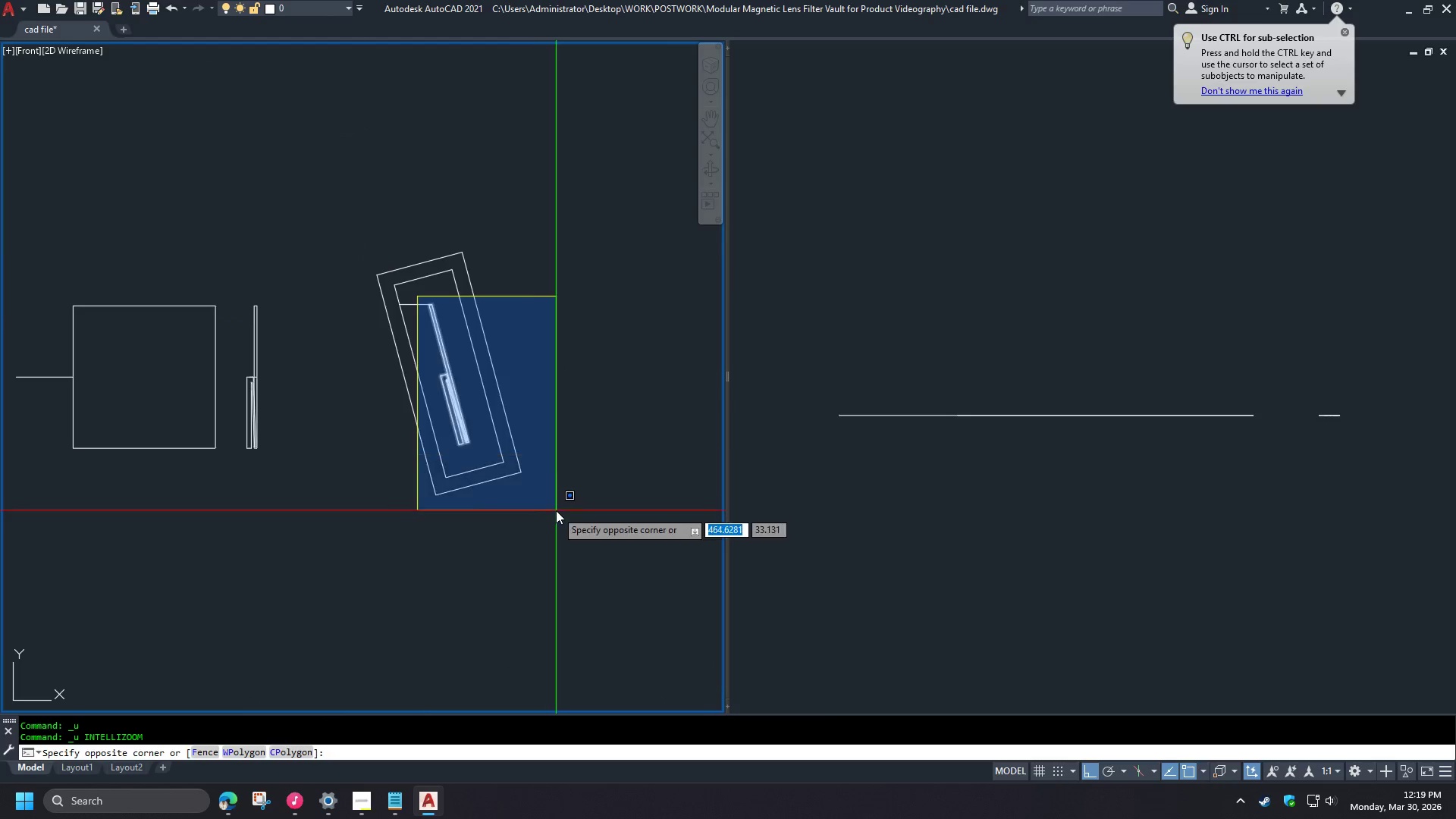 
key(C)
 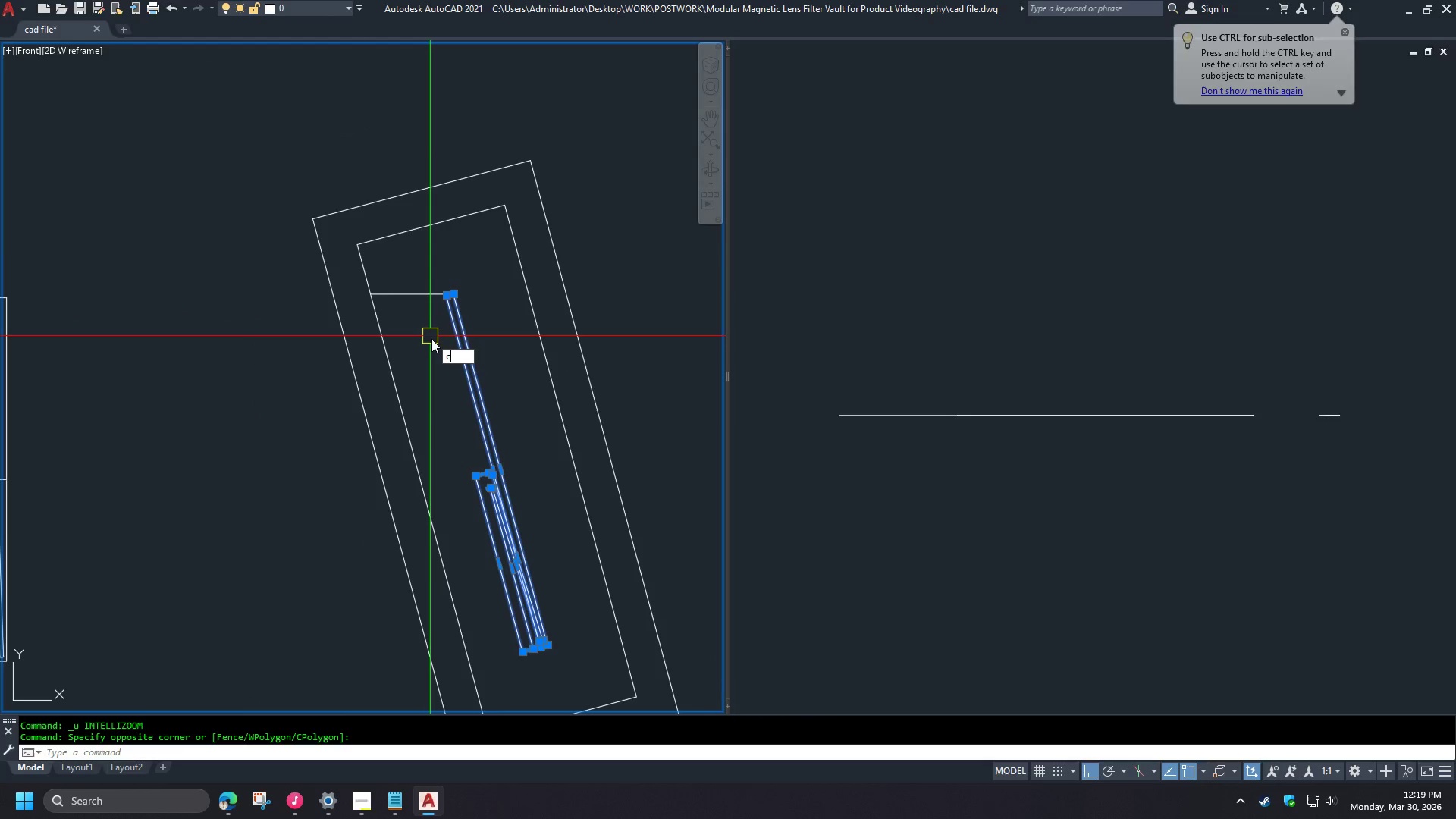 
scroll: coordinate [419, 312], scroll_direction: up, amount: 2.0
 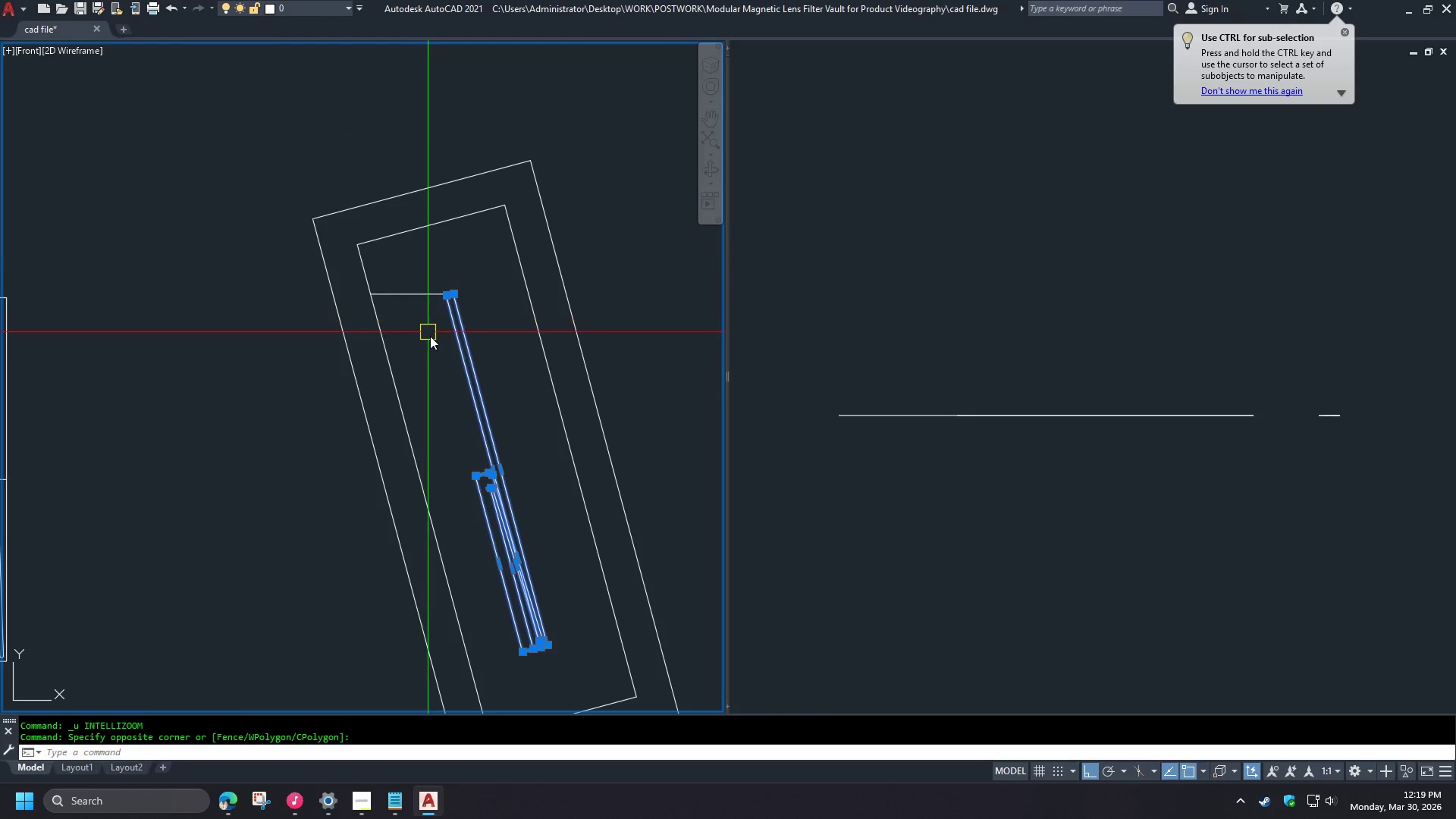 
type(o end)
 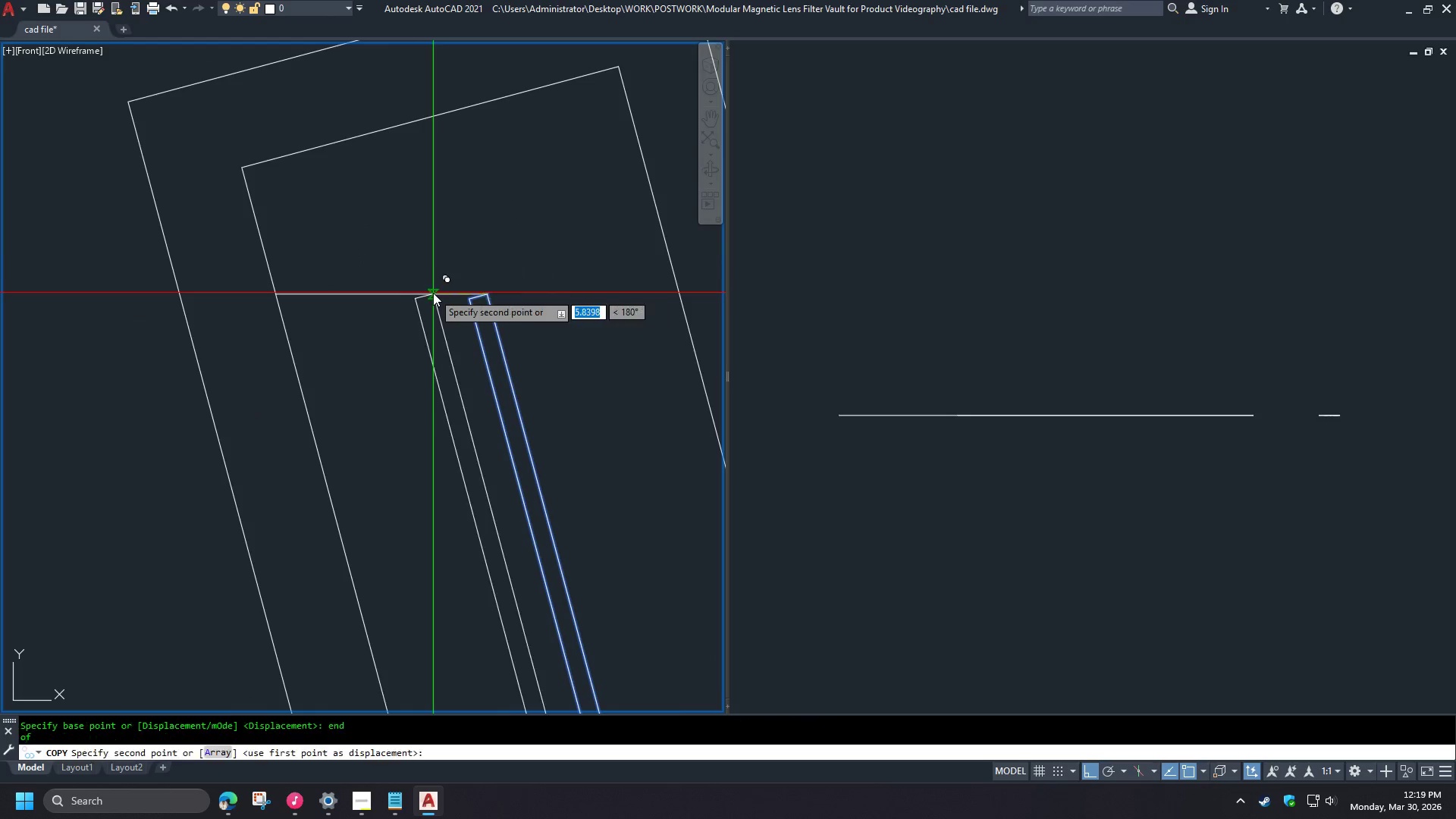 
scroll: coordinate [431, 293], scroll_direction: up, amount: 2.0
 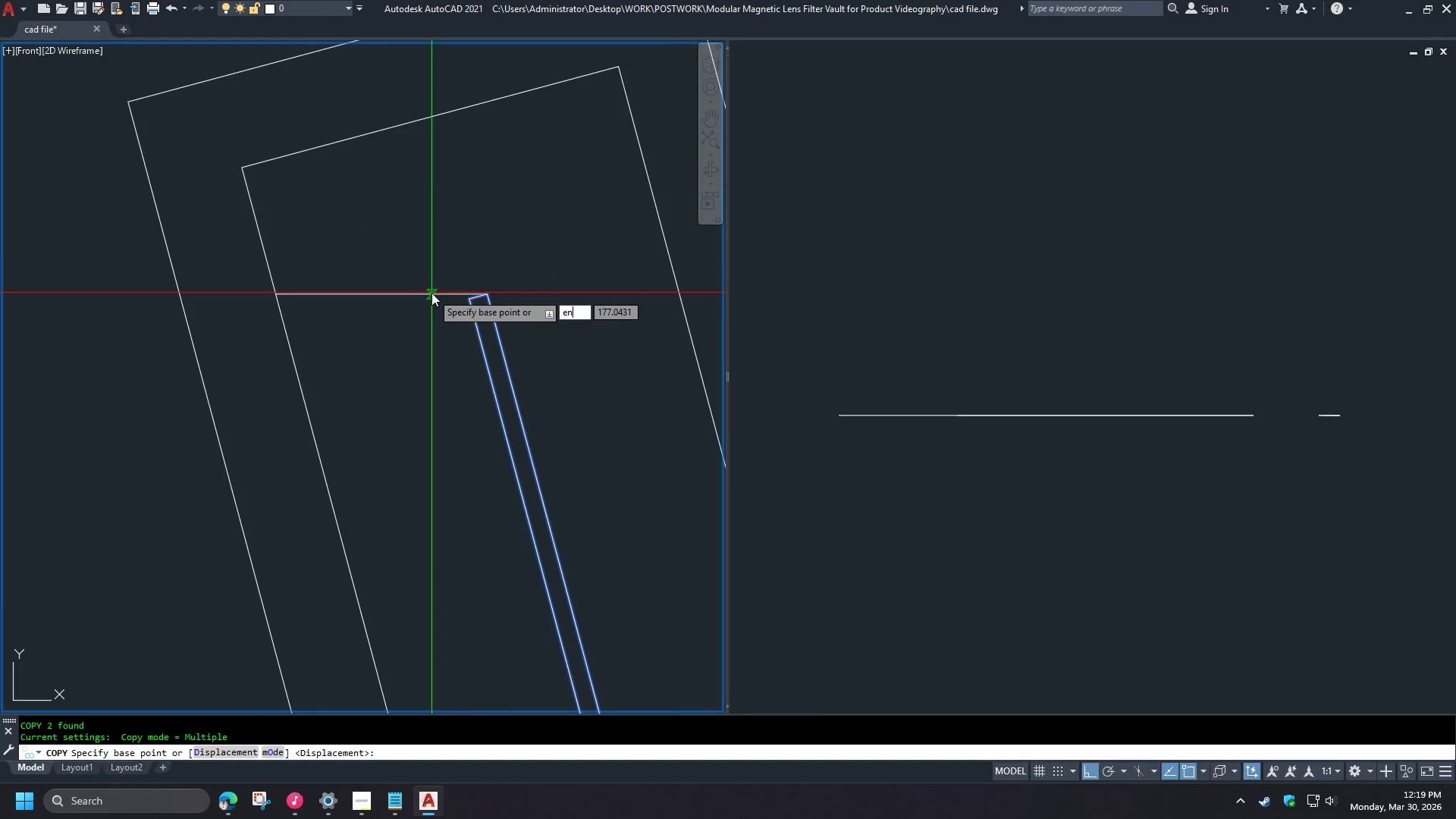 
key(Space)
 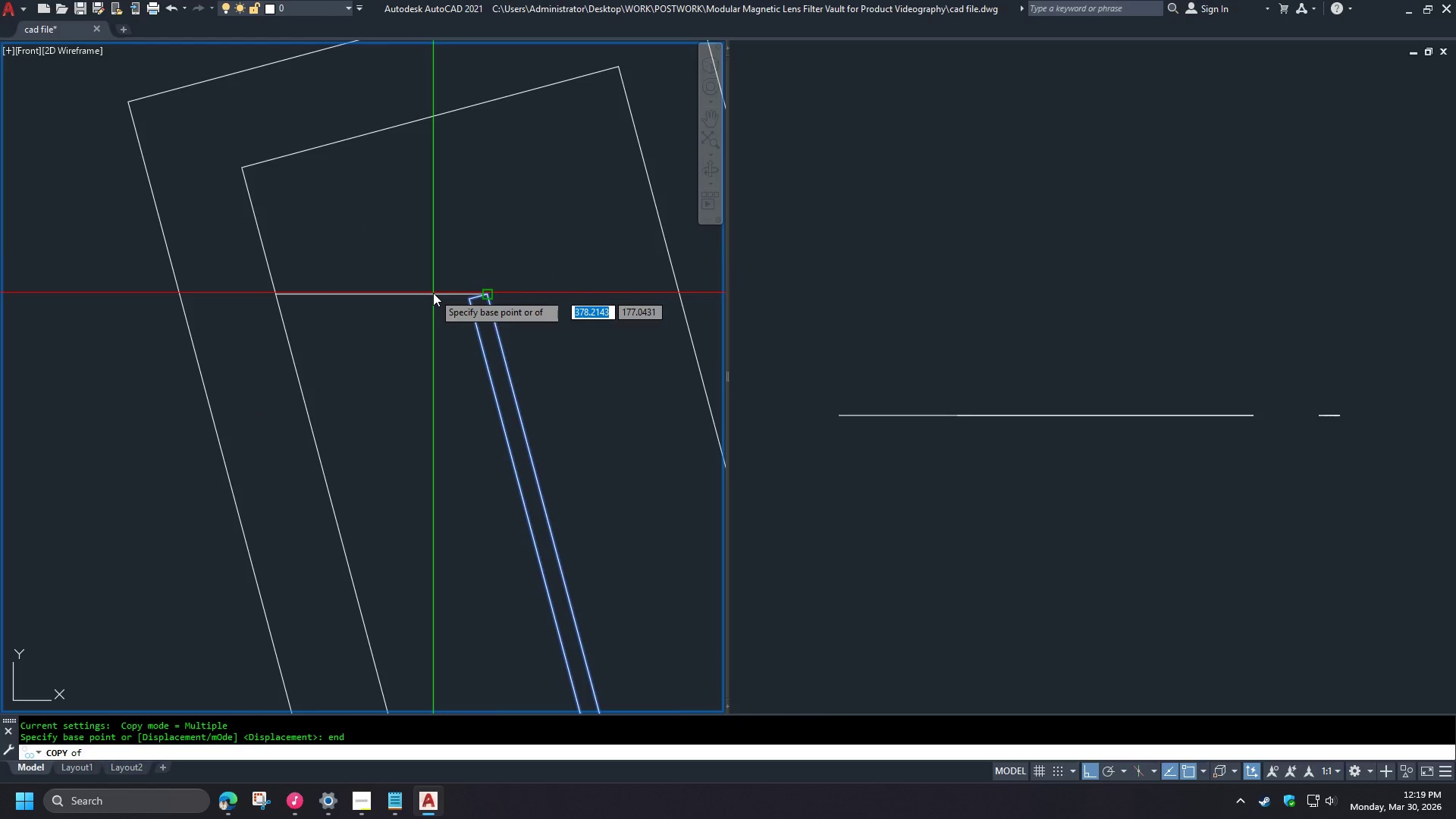 
left_click([433, 293])
 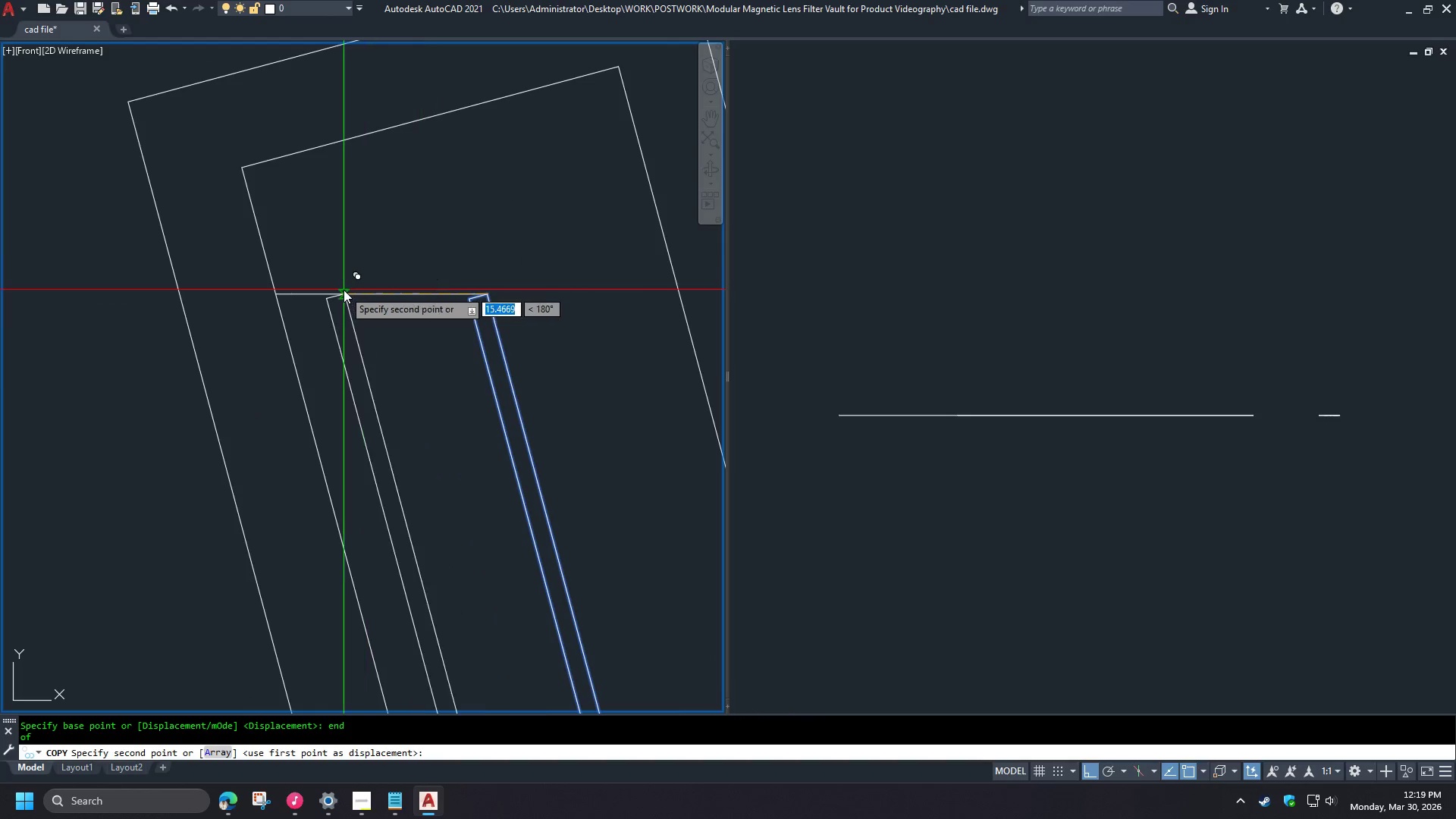 
type(end )
 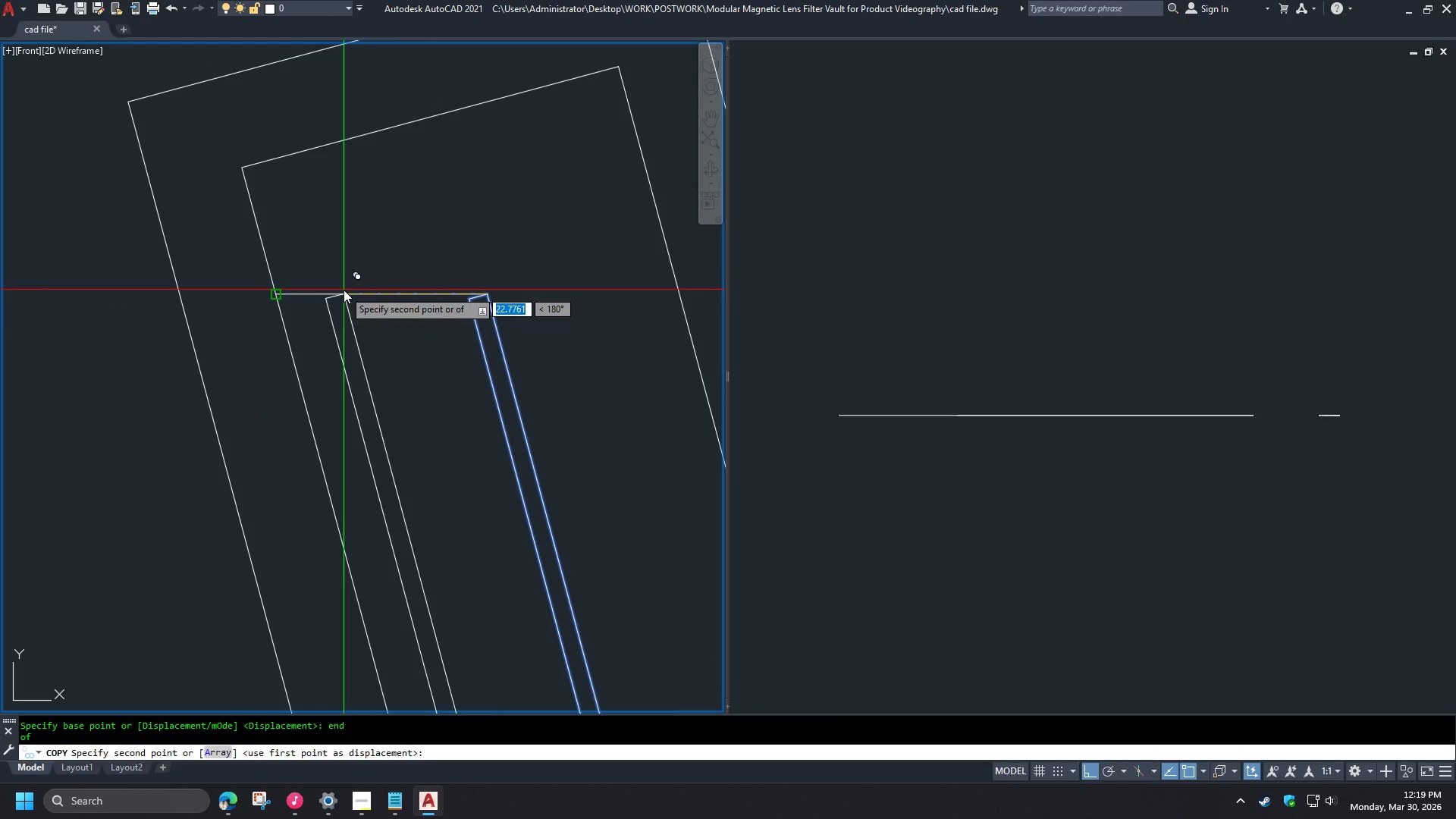 
left_click([344, 290])
 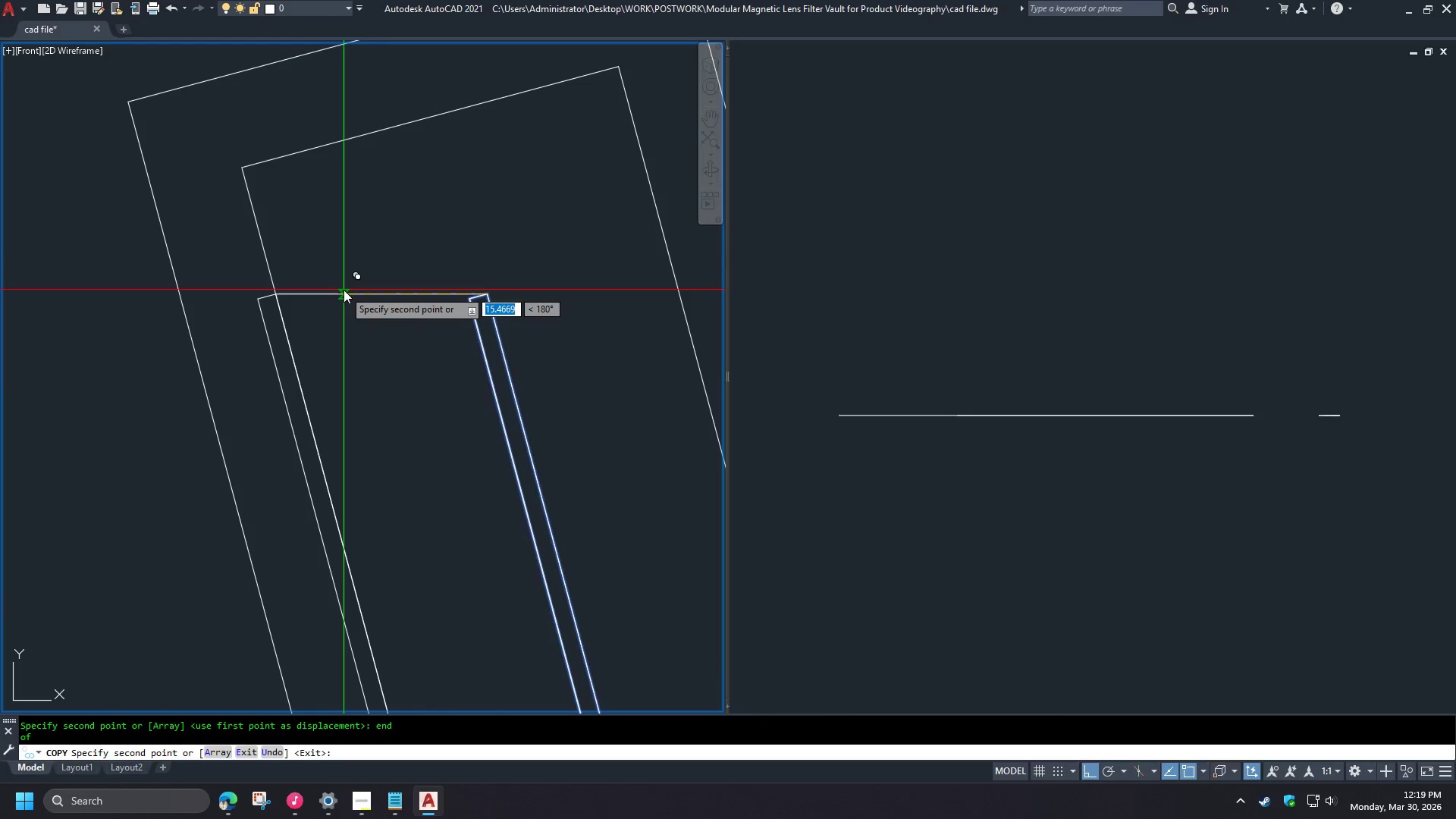 
key(Space)
 